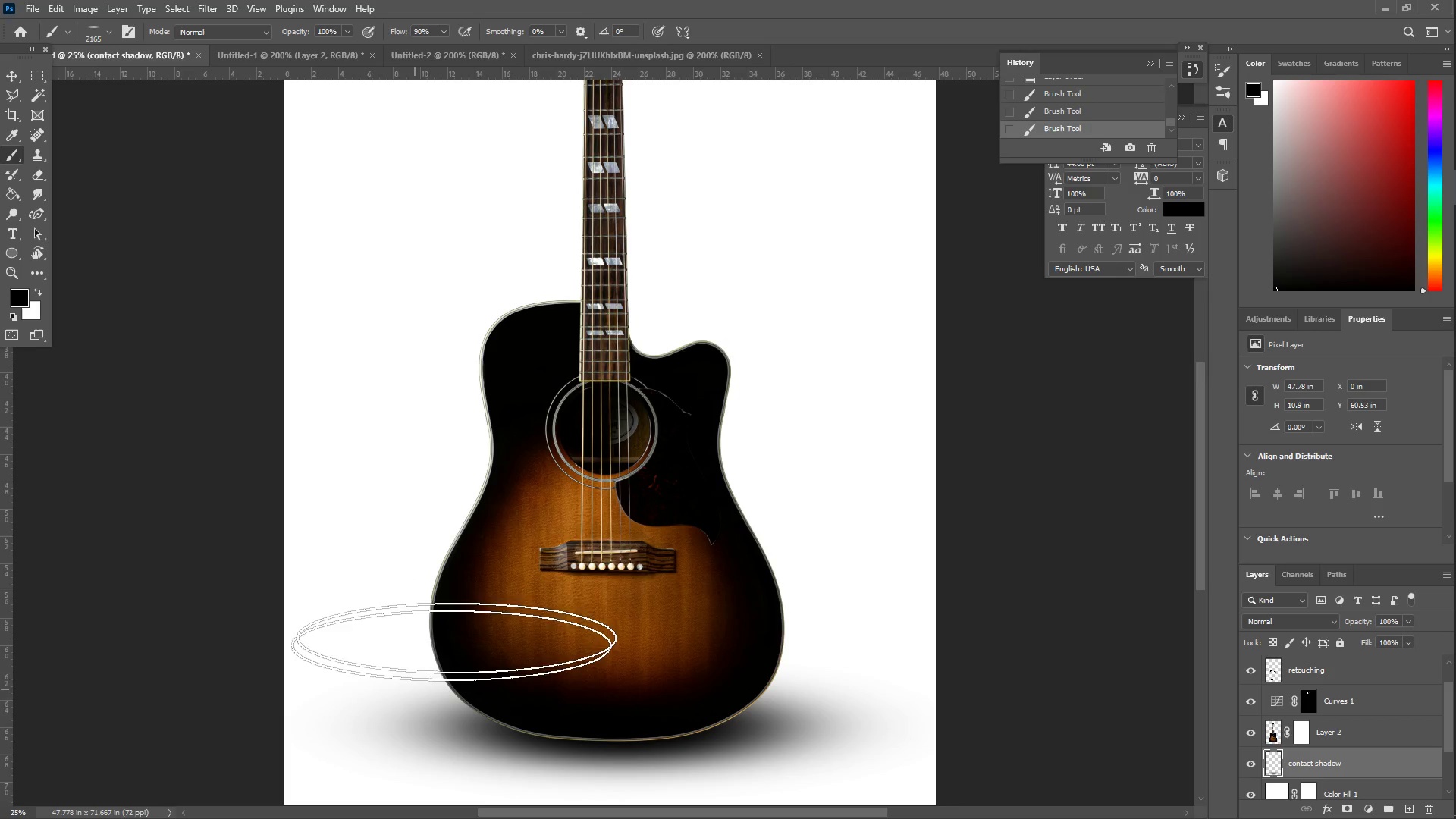 
key(Z)
 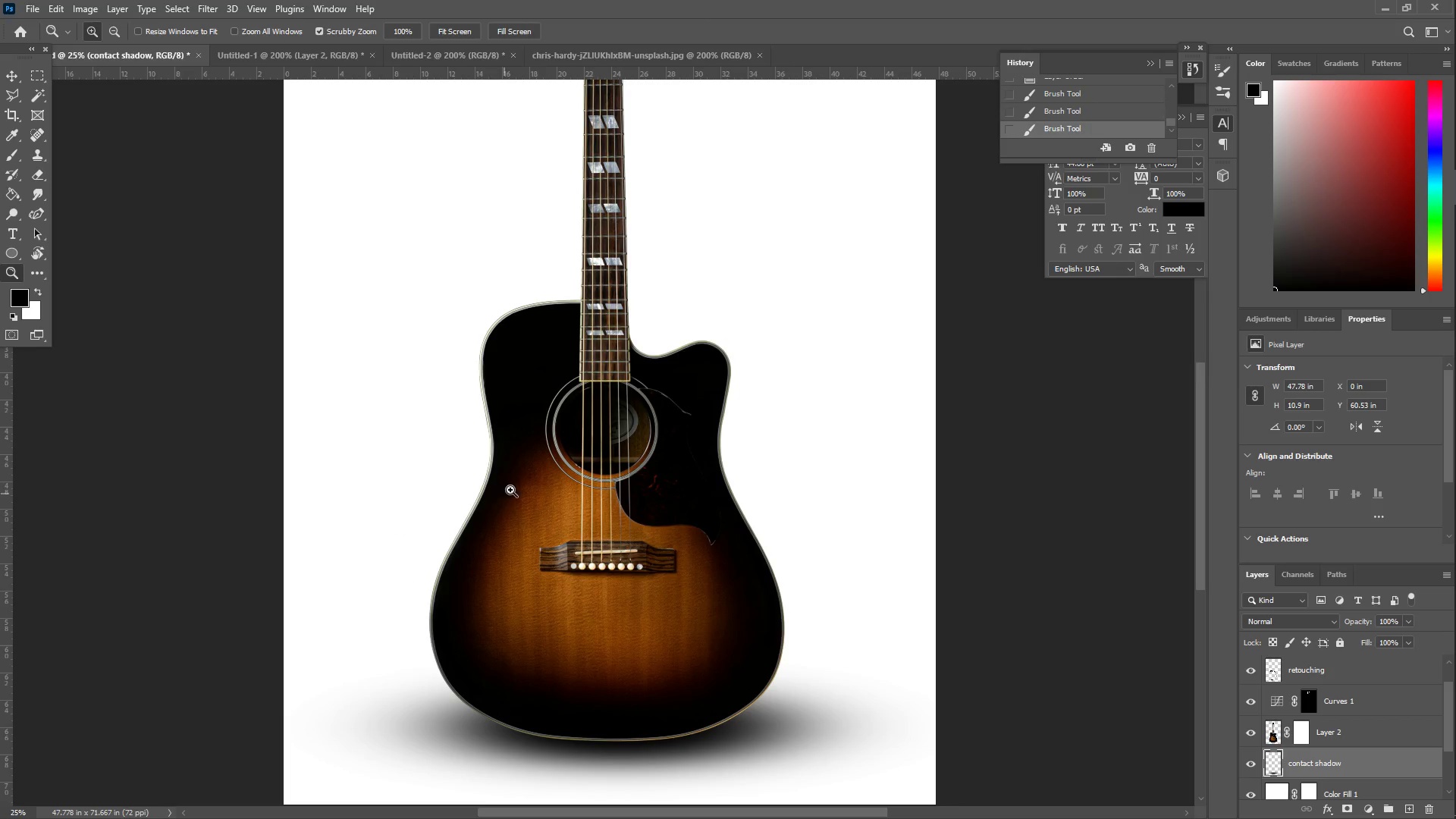 
left_click_drag(start_coordinate=[528, 475], to_coordinate=[481, 475])
 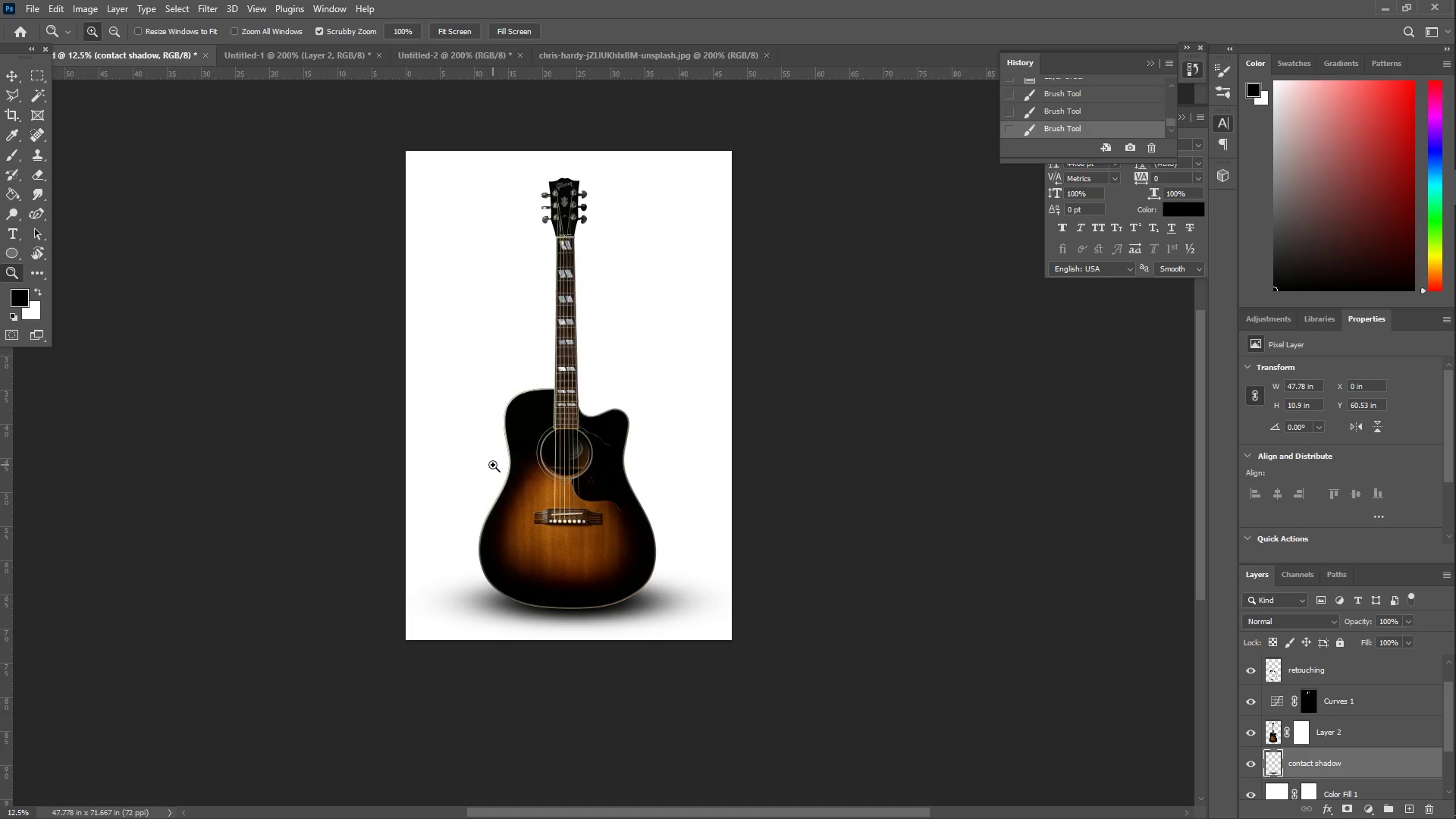 
left_click_drag(start_coordinate=[497, 463], to_coordinate=[533, 470])
 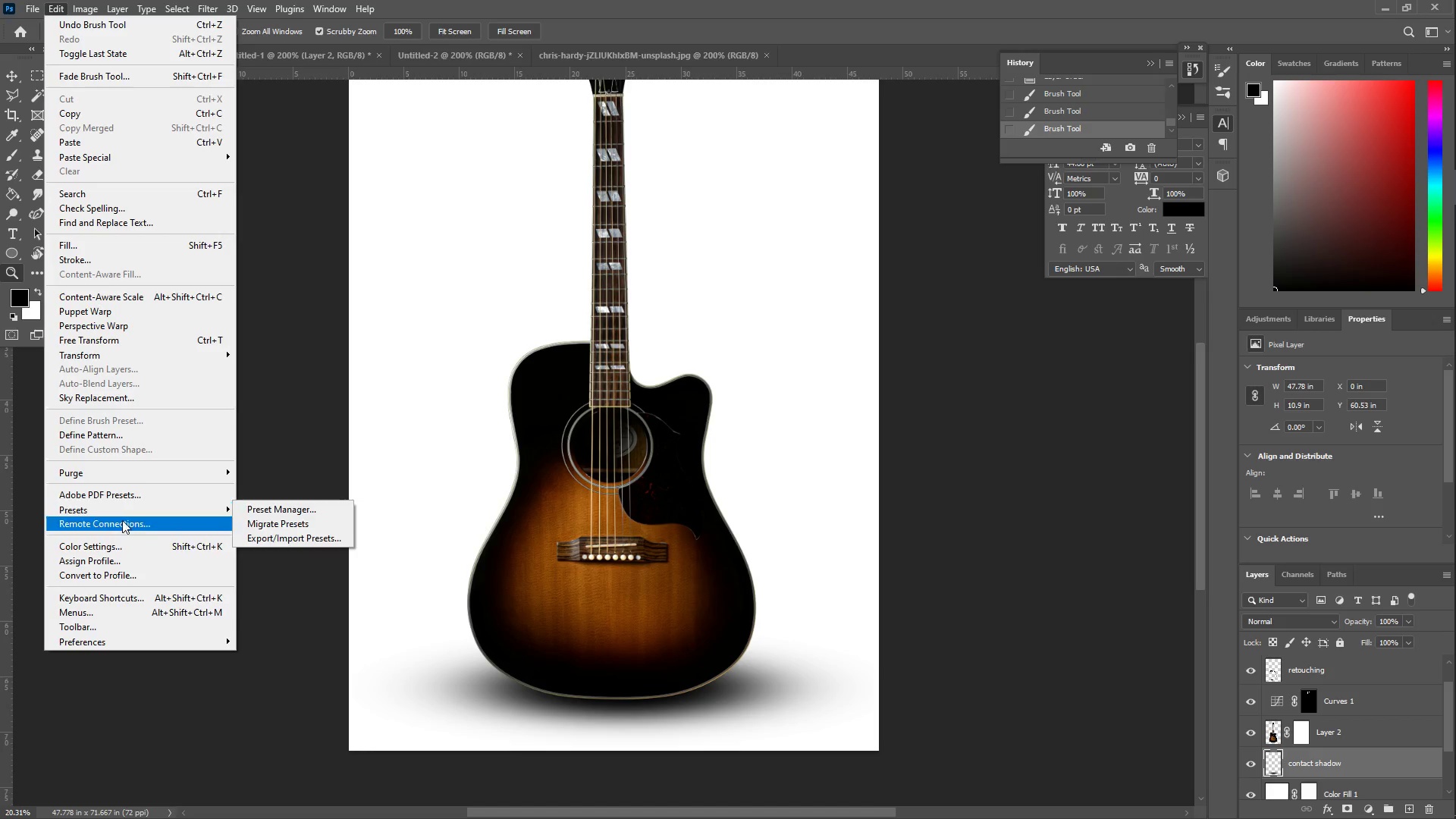 
wait(23.77)
 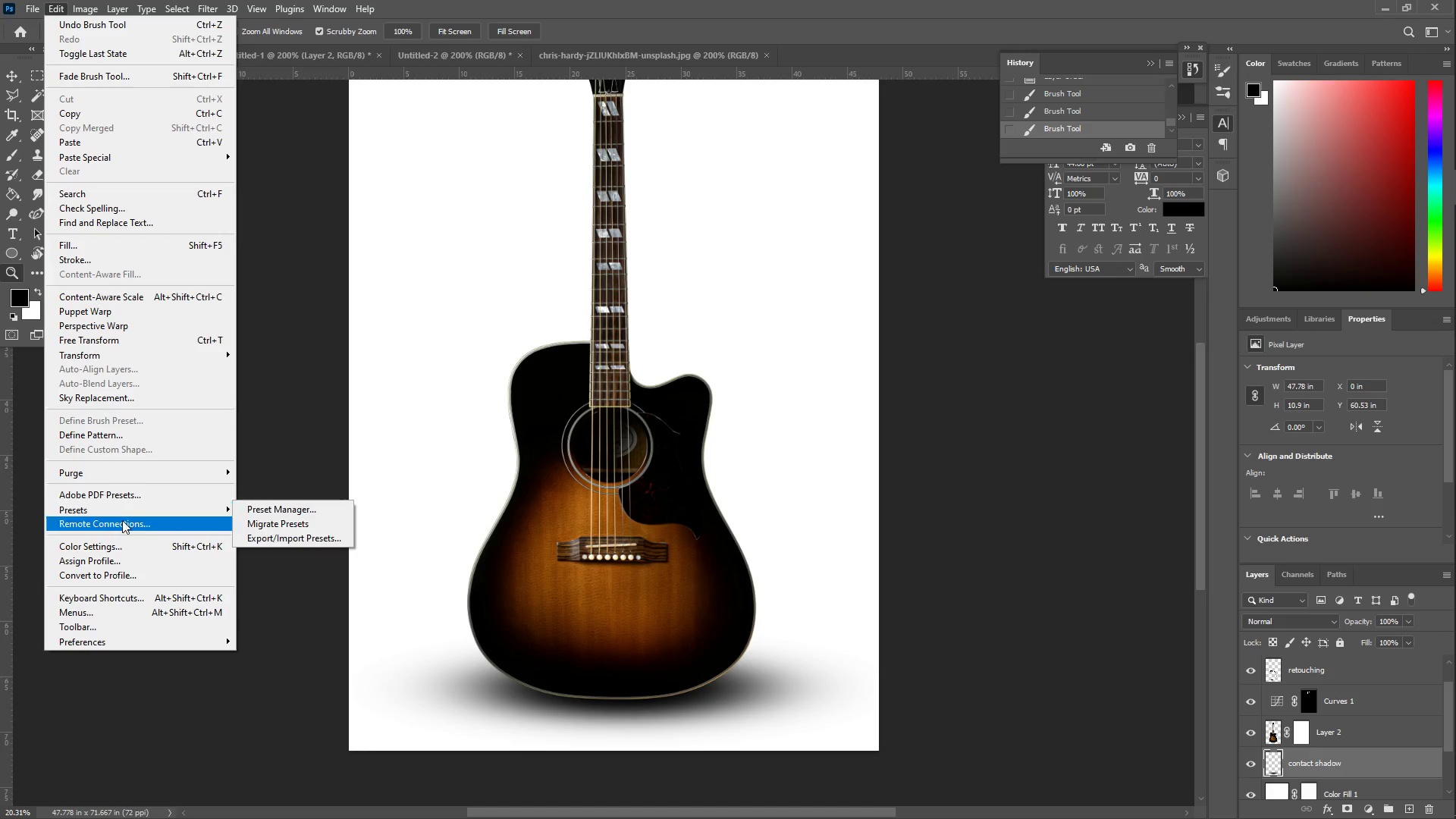 
left_click([871, 210])
 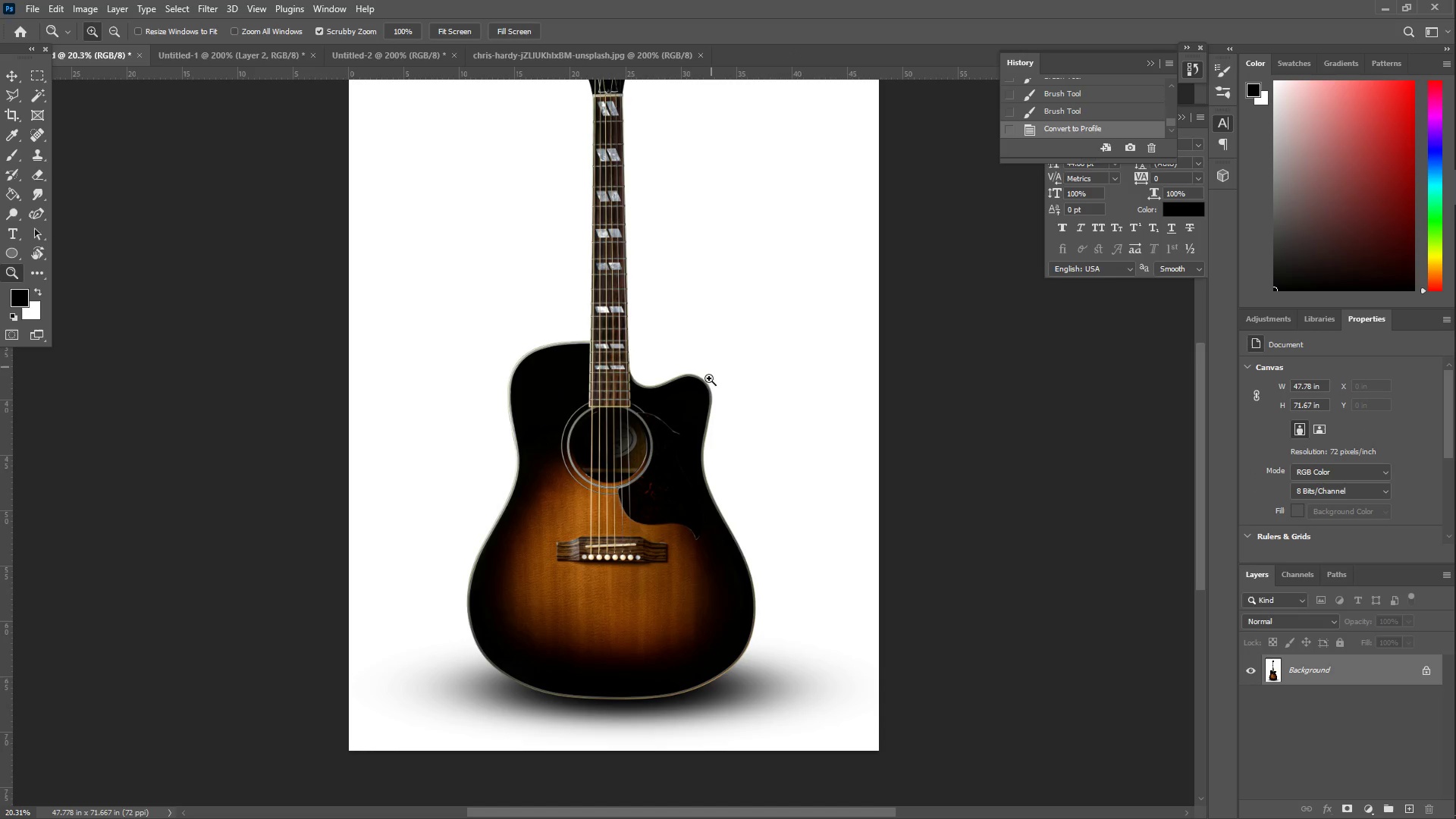 
key(Control+A)
 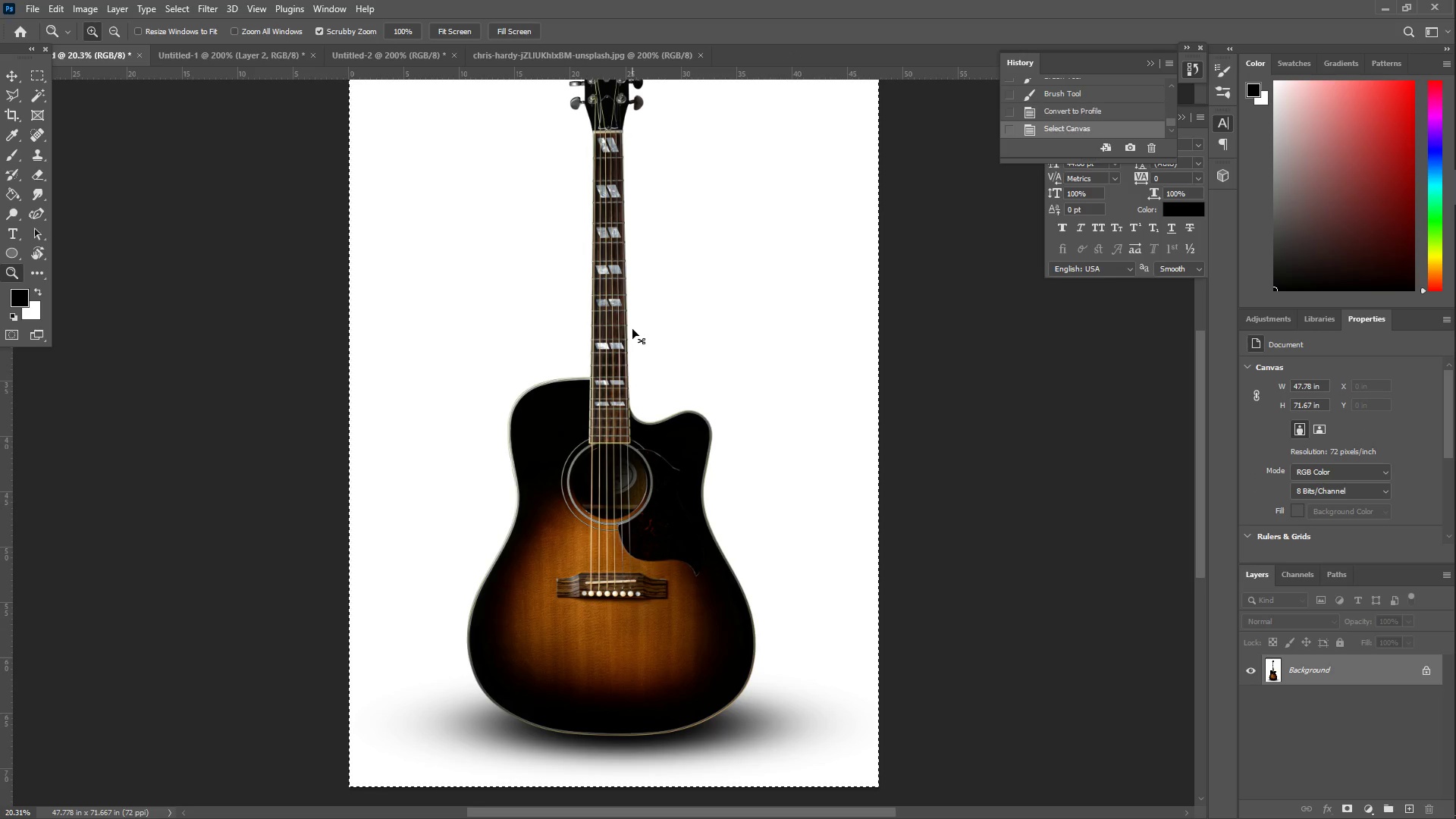 
key(Control+C)
 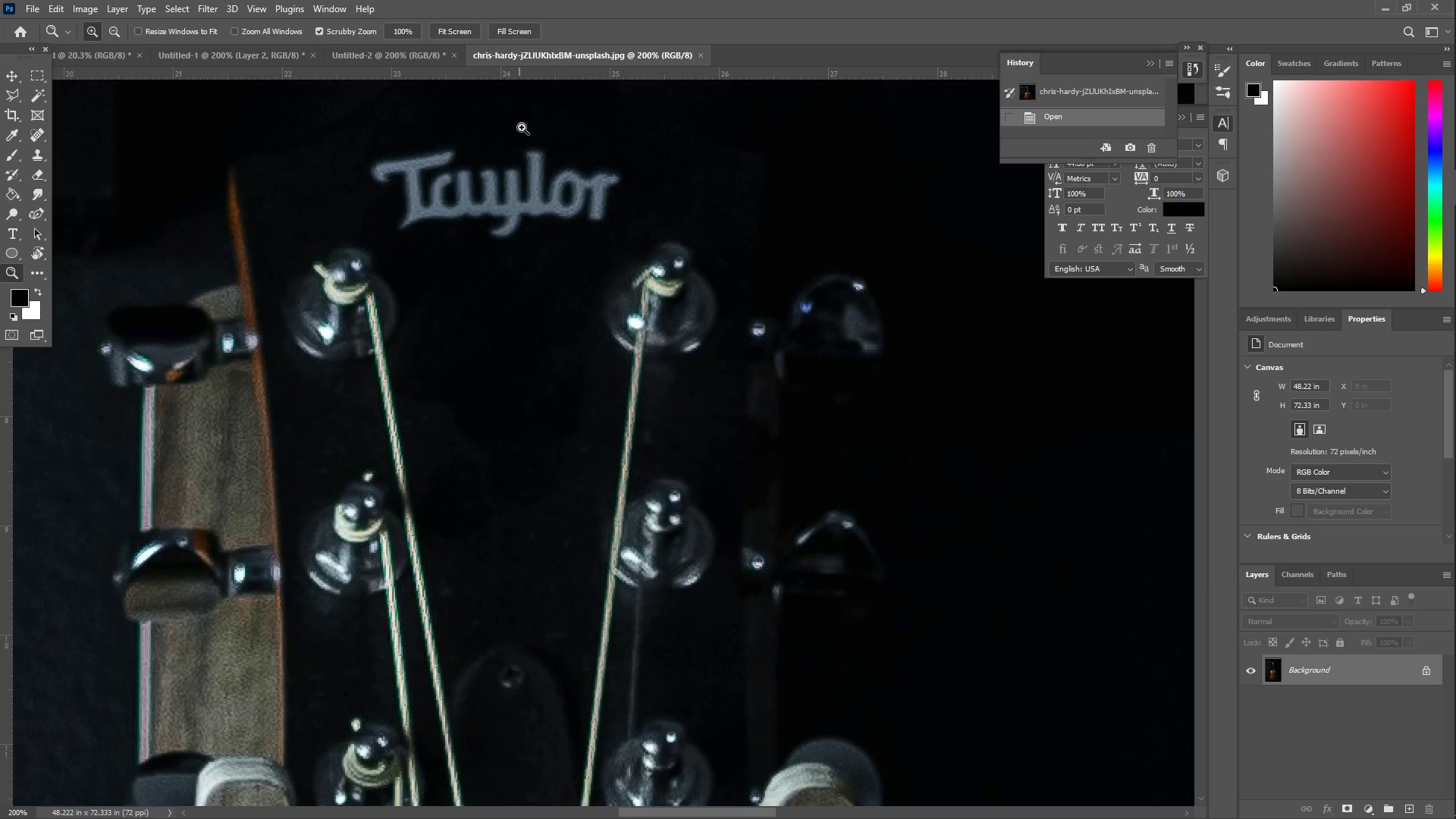 
scroll: coordinate [696, 384], scroll_direction: up, amount: 3.0
 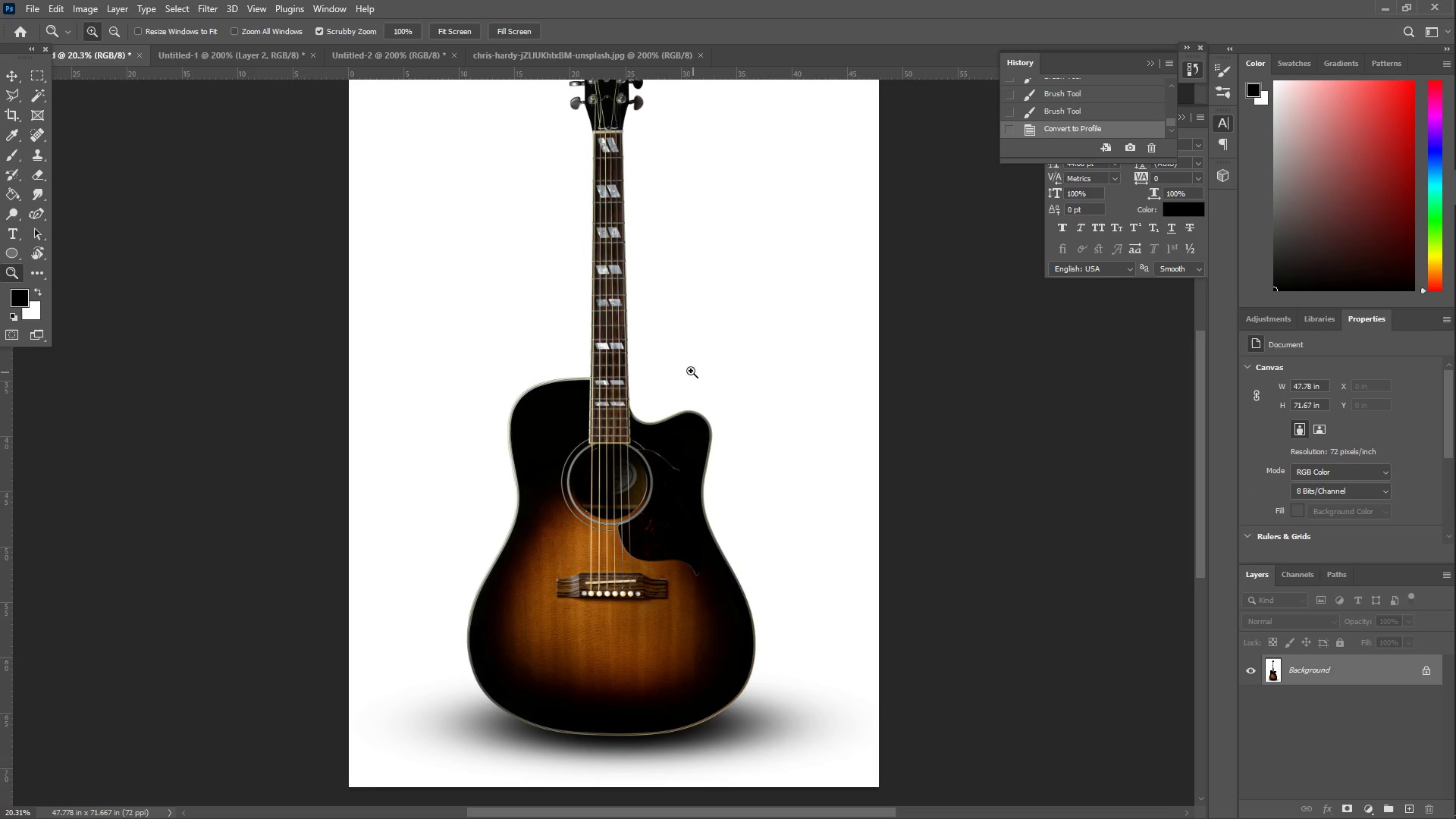 
left_click([383, 55])
 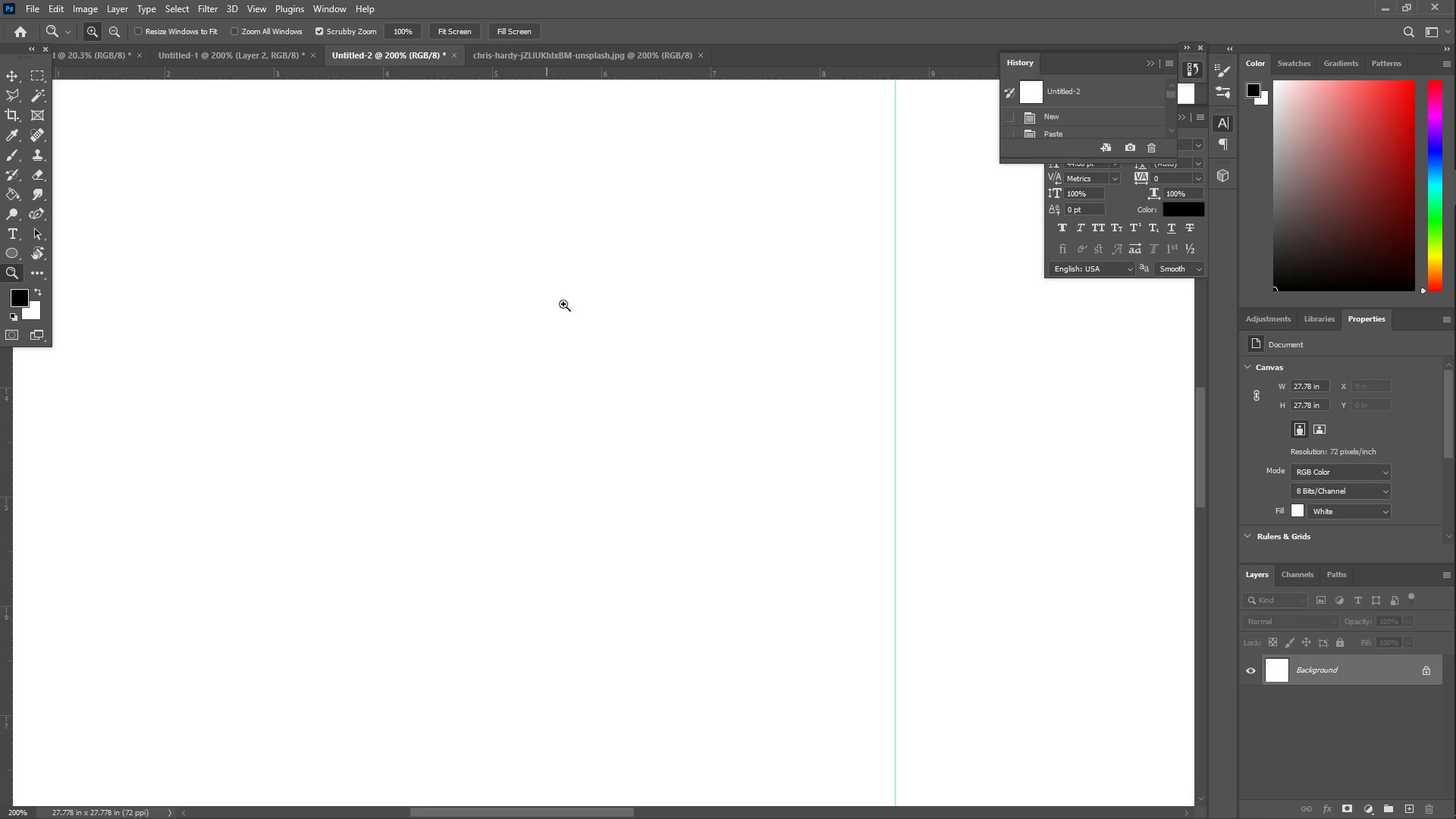 
key(Z)
 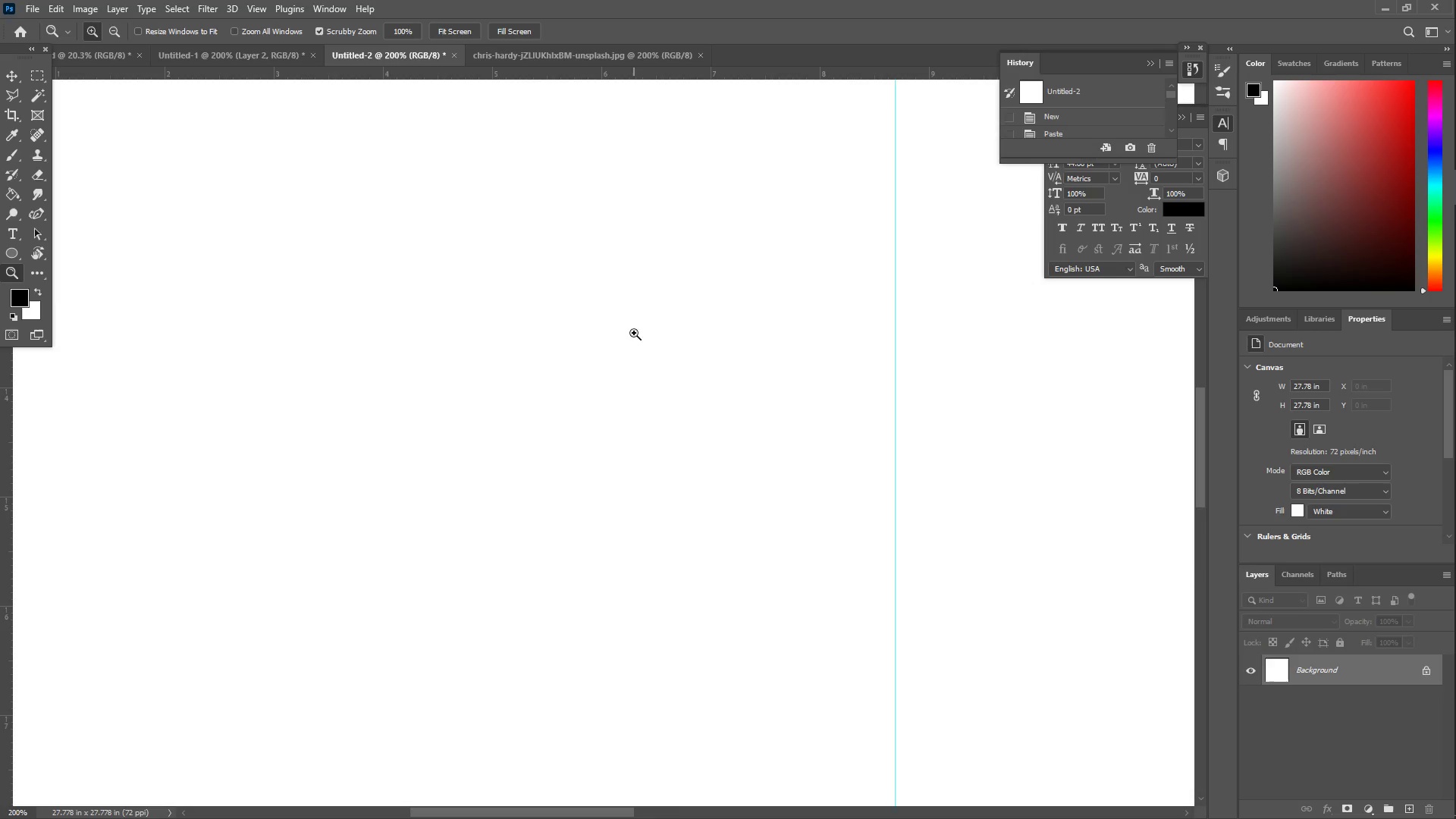 
left_click_drag(start_coordinate=[601, 328], to_coordinate=[514, 340])
 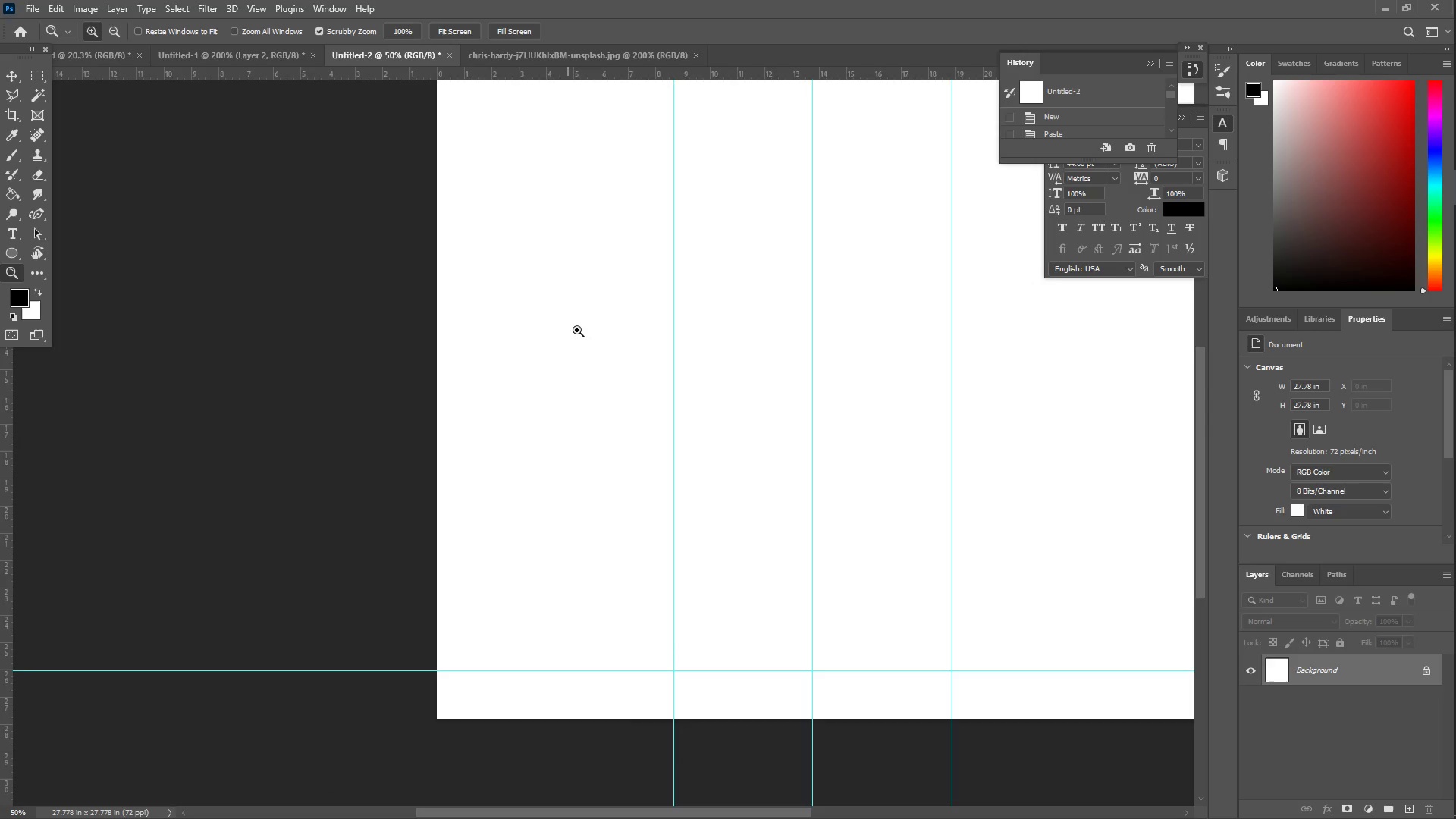 
hold_key(key=Space, duration=0.55)
 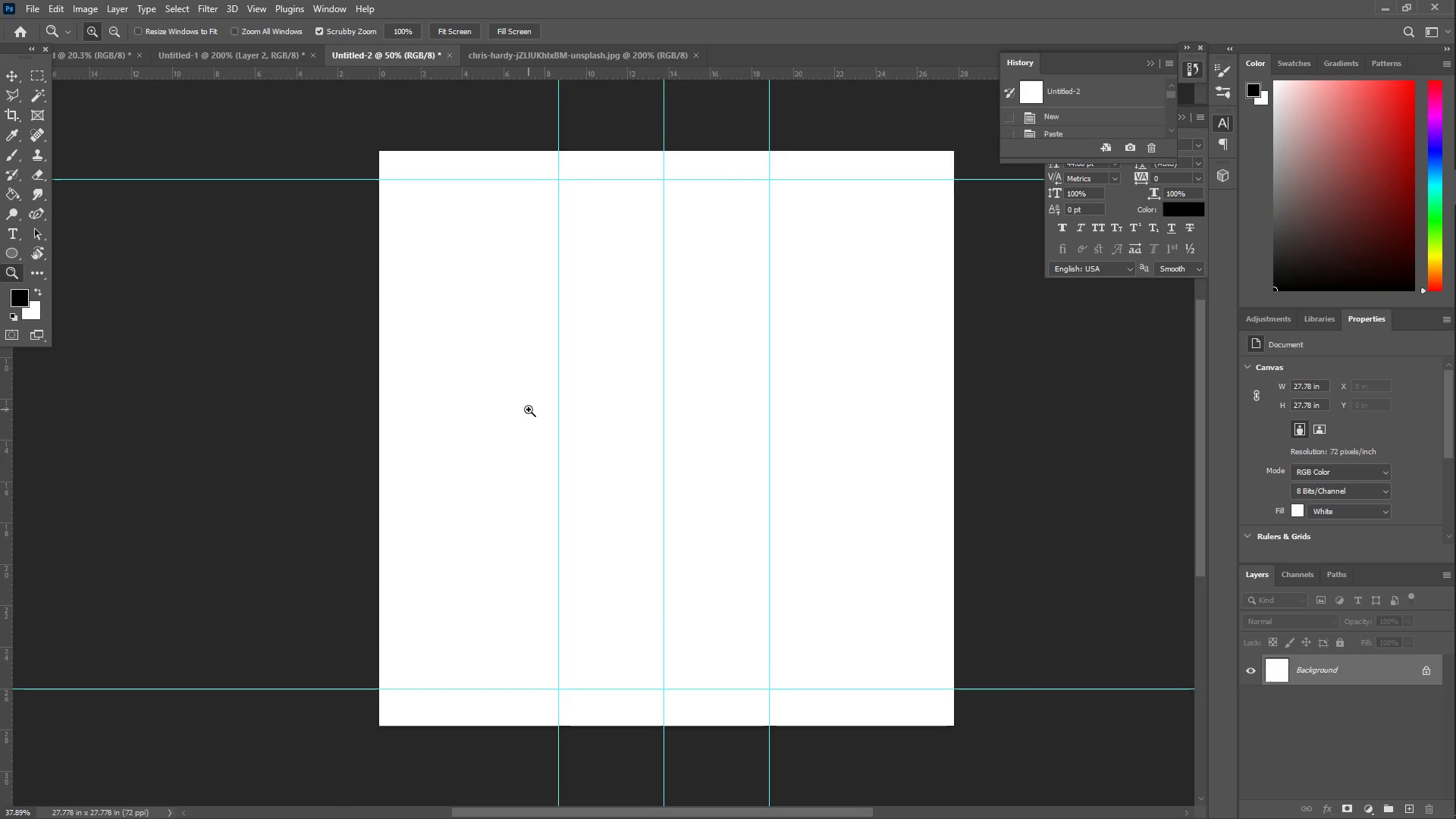 
left_click_drag(start_coordinate=[625, 325], to_coordinate=[512, 433])
 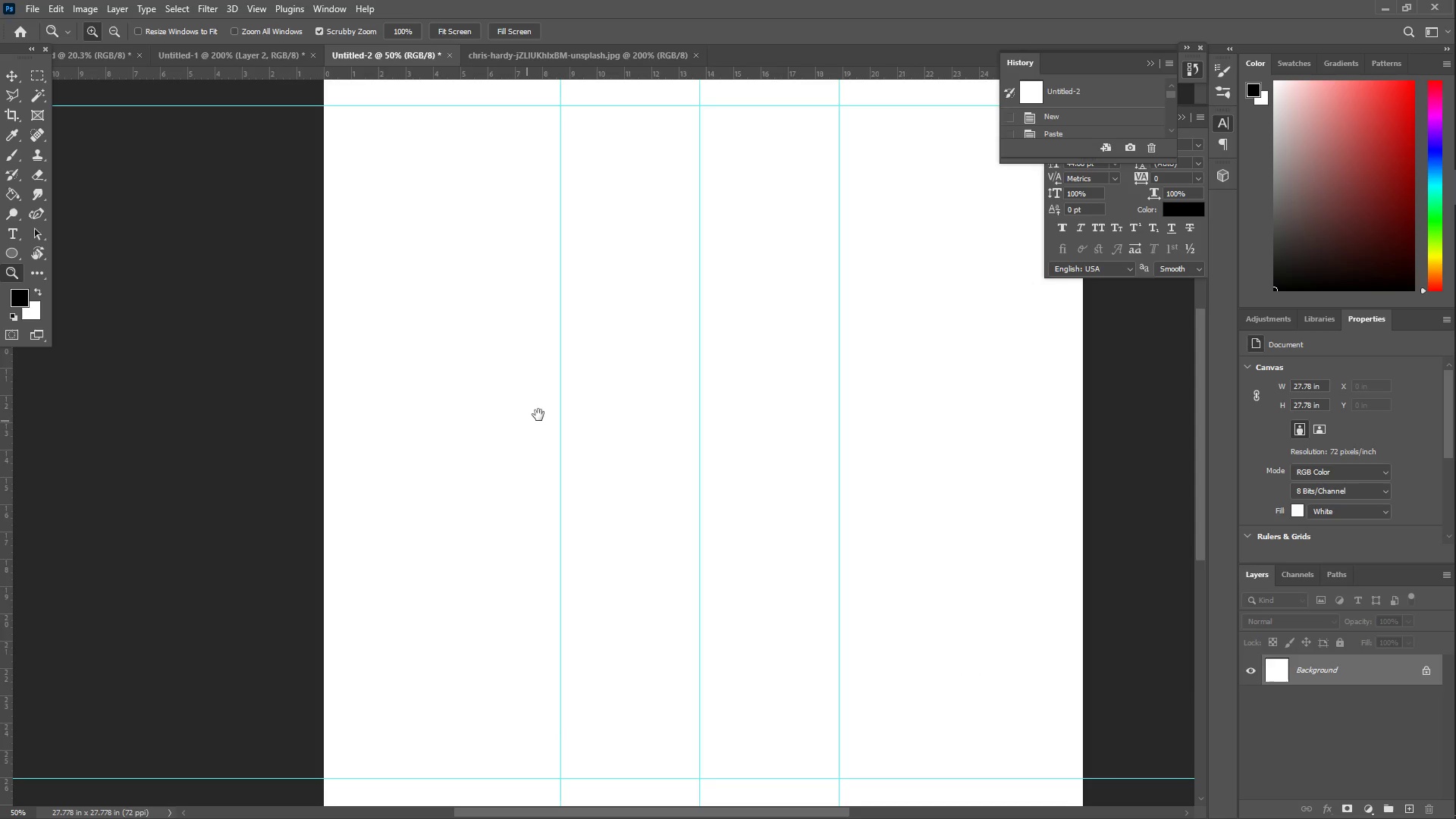 
left_click_drag(start_coordinate=[553, 410], to_coordinate=[529, 410])
 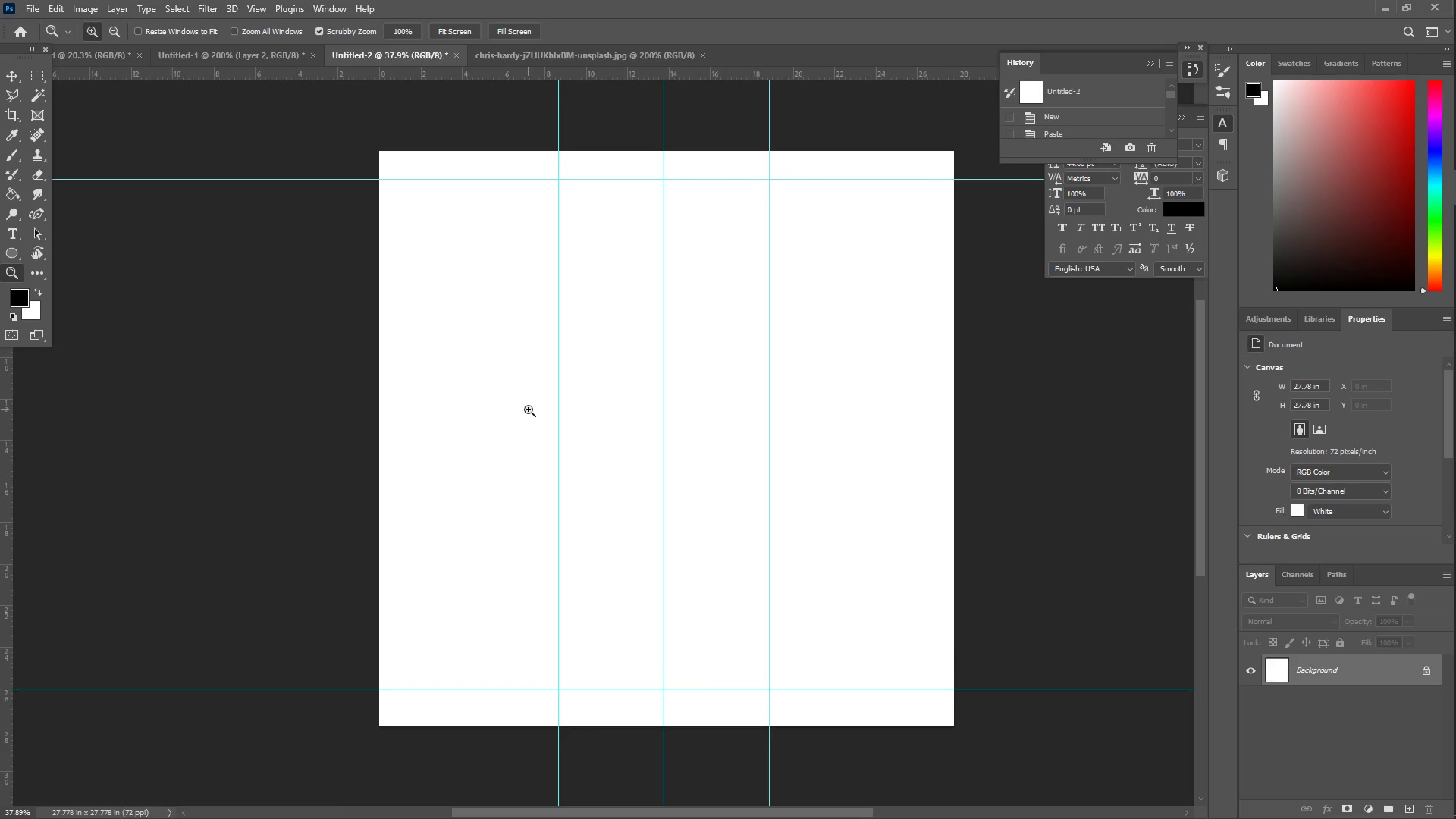 
key(Control+V)
 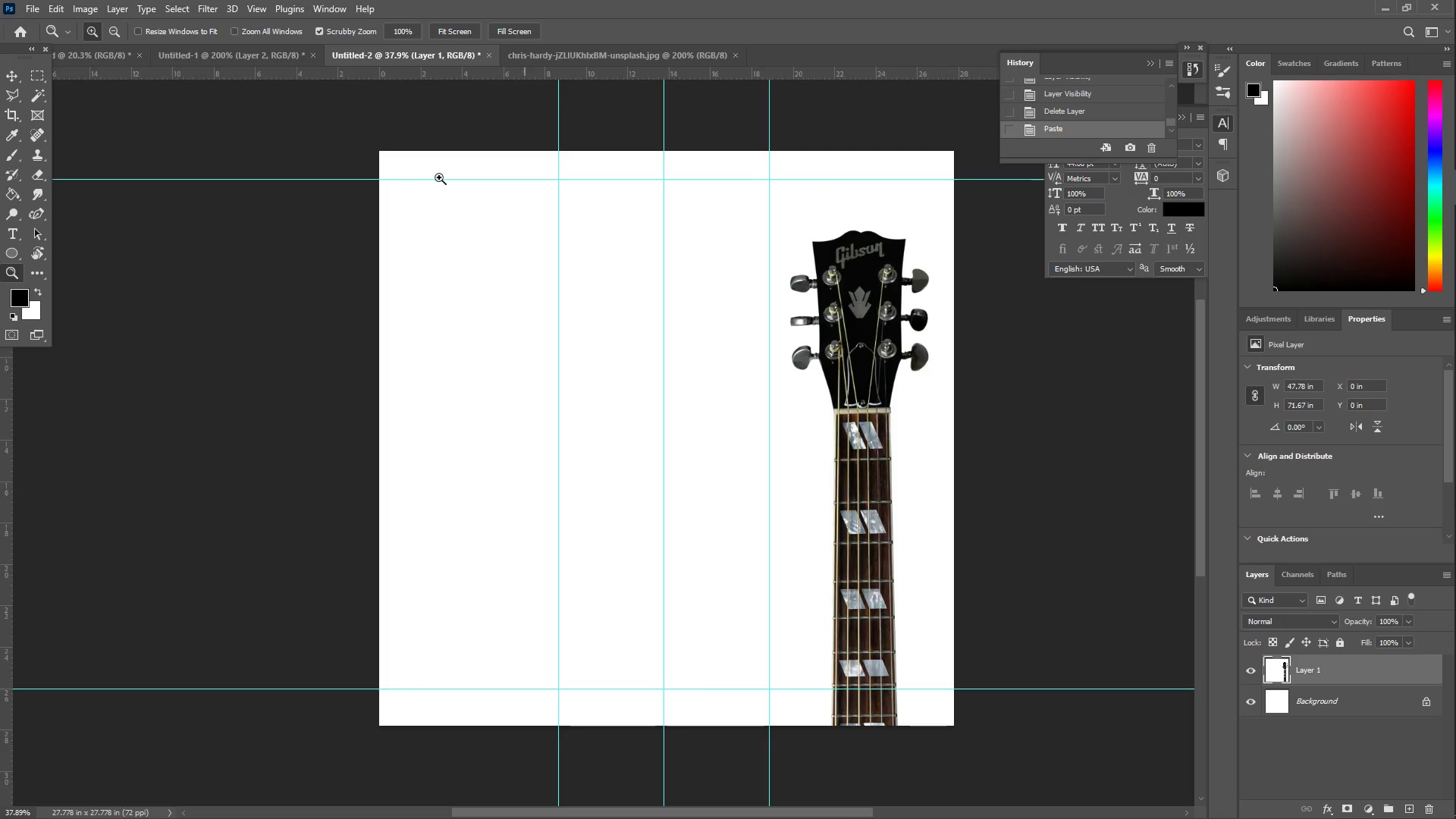 
key(Control+T)
 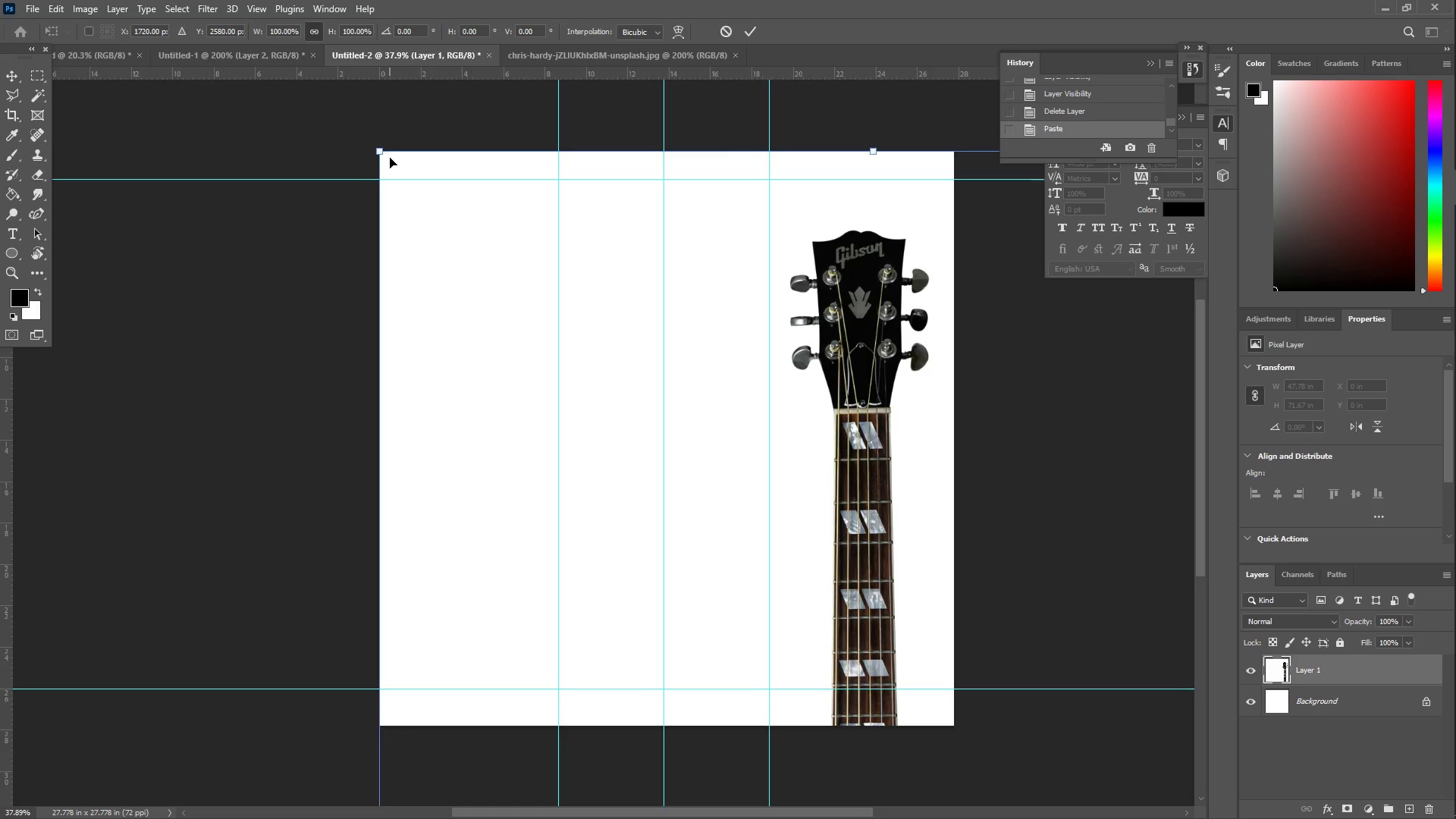 
left_click_drag(start_coordinate=[381, 151], to_coordinate=[642, 410])
 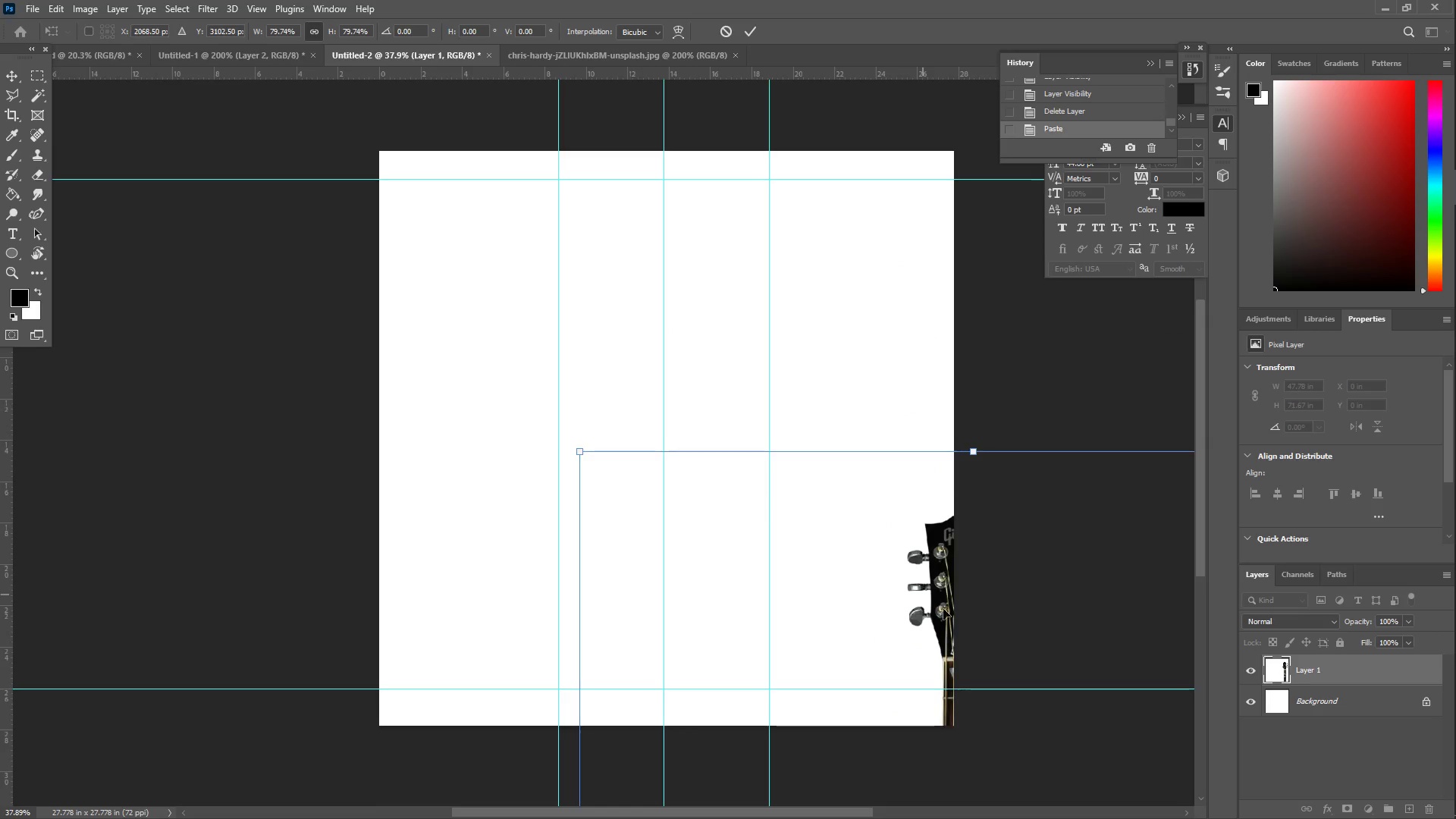 
left_click_drag(start_coordinate=[986, 639], to_coordinate=[658, 381])
 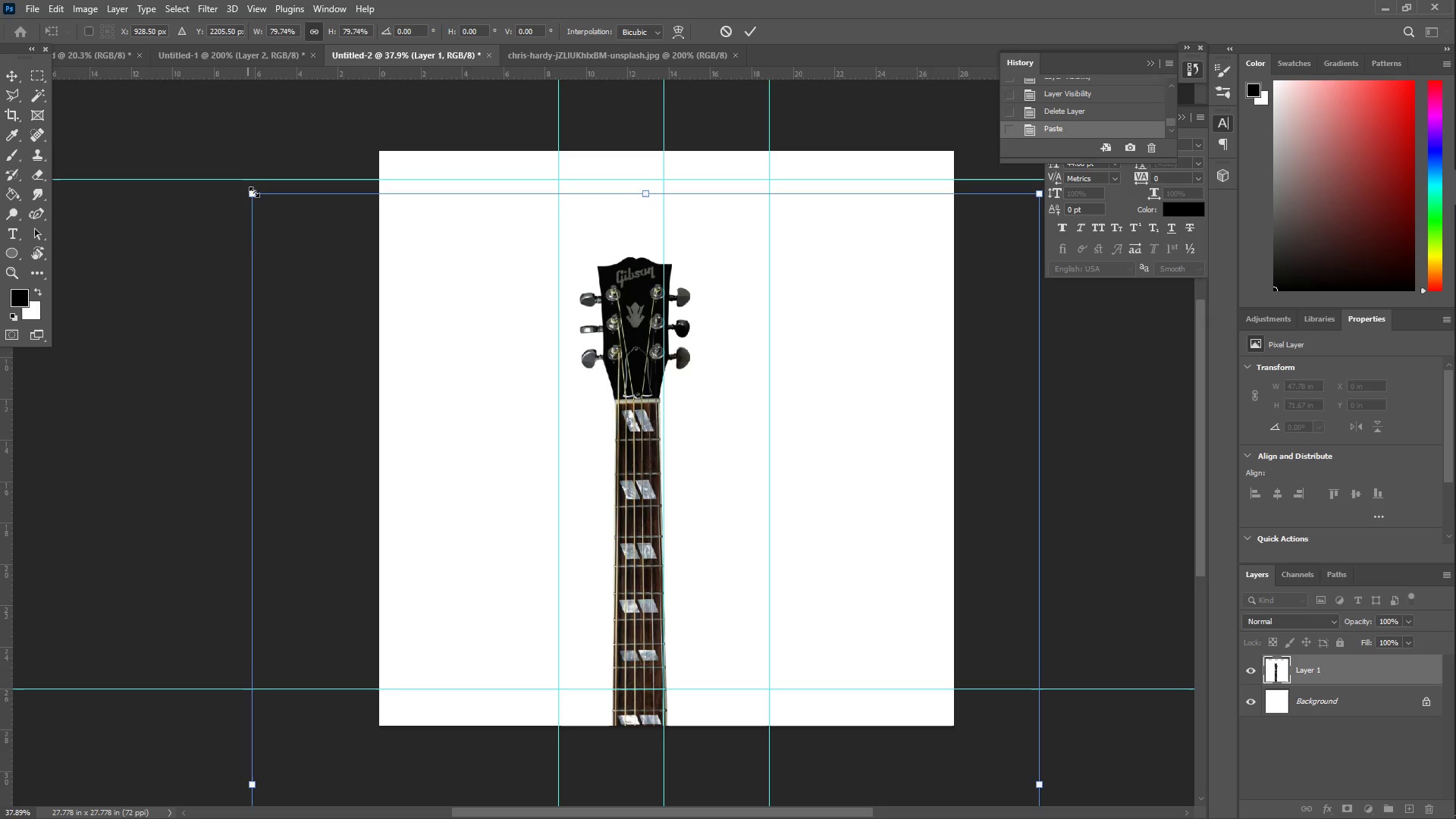 
left_click_drag(start_coordinate=[249, 193], to_coordinate=[522, 548])
 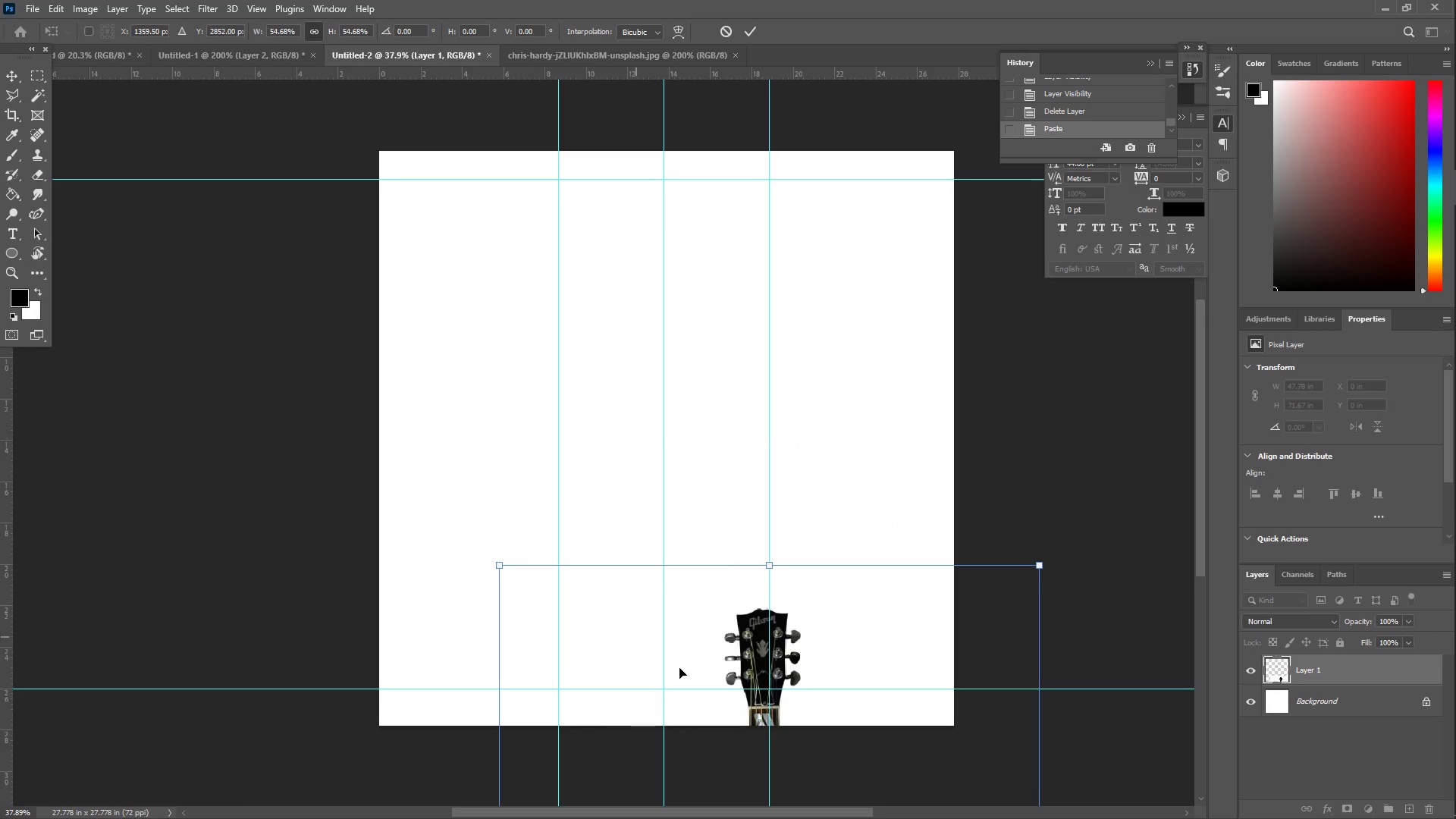 
left_click_drag(start_coordinate=[707, 689], to_coordinate=[592, 362])
 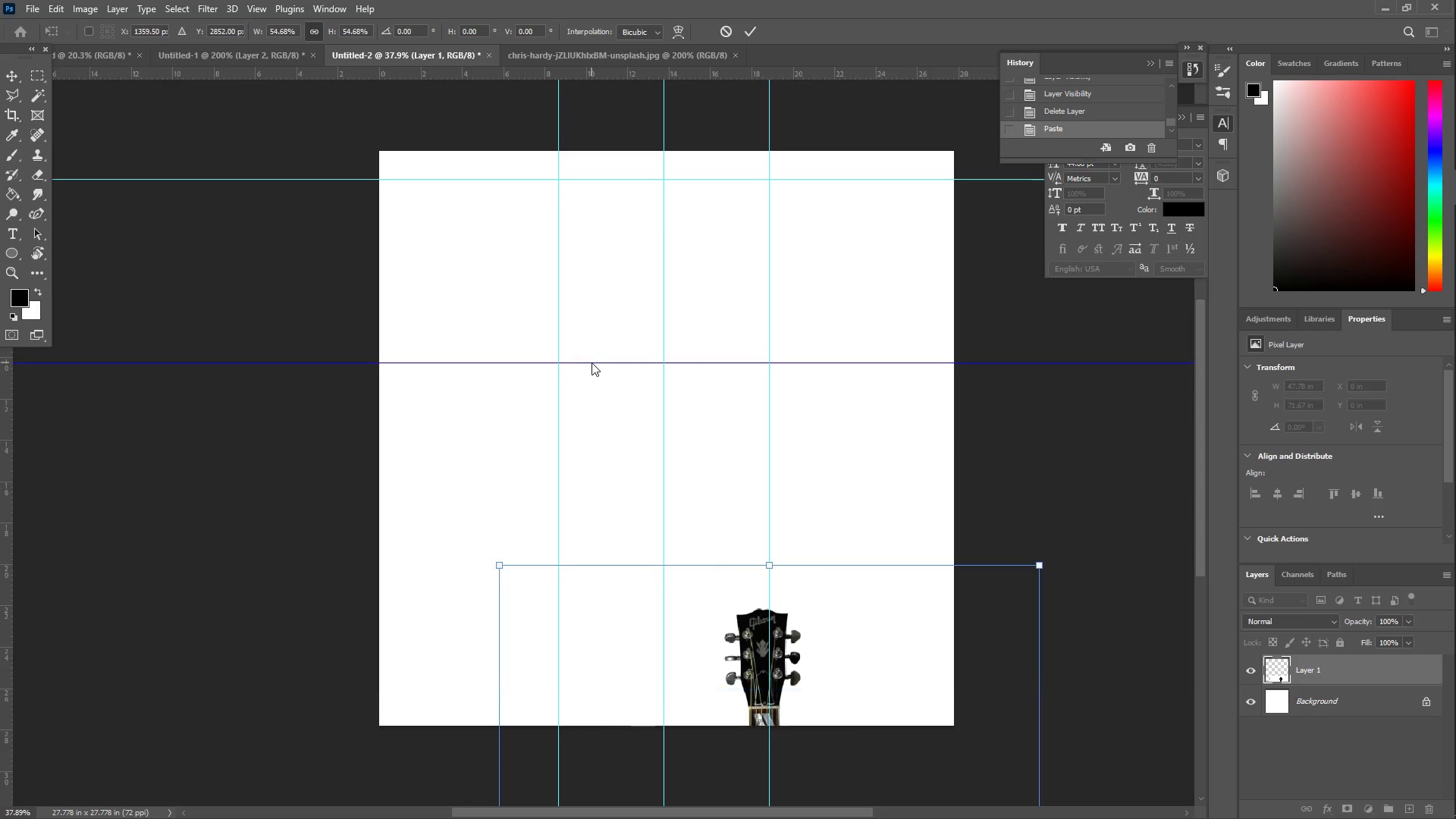 
key(Control+ControlLeft)
 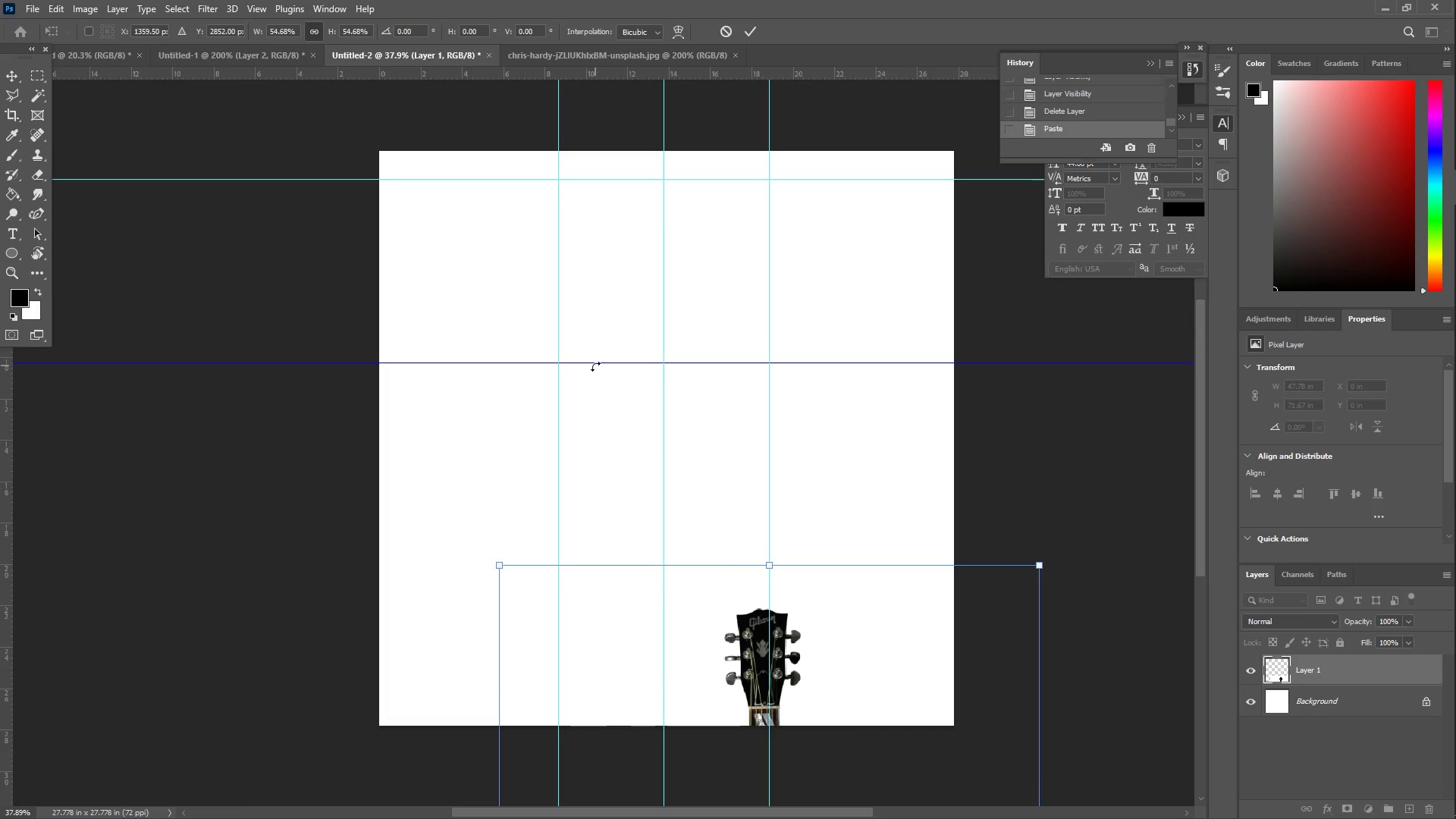 
key(Control+Z)
 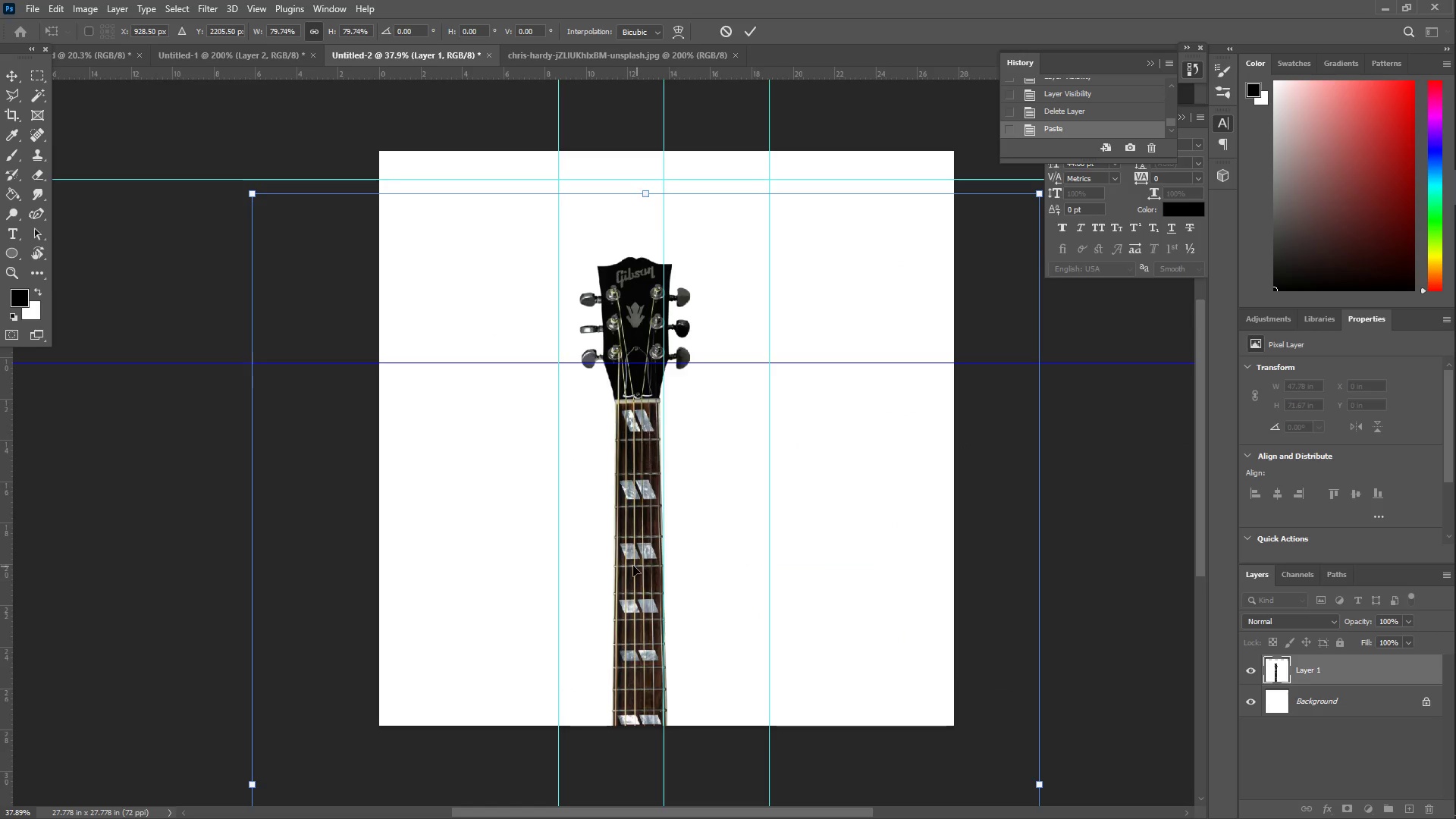 
left_click_drag(start_coordinate=[625, 557], to_coordinate=[651, 541])
 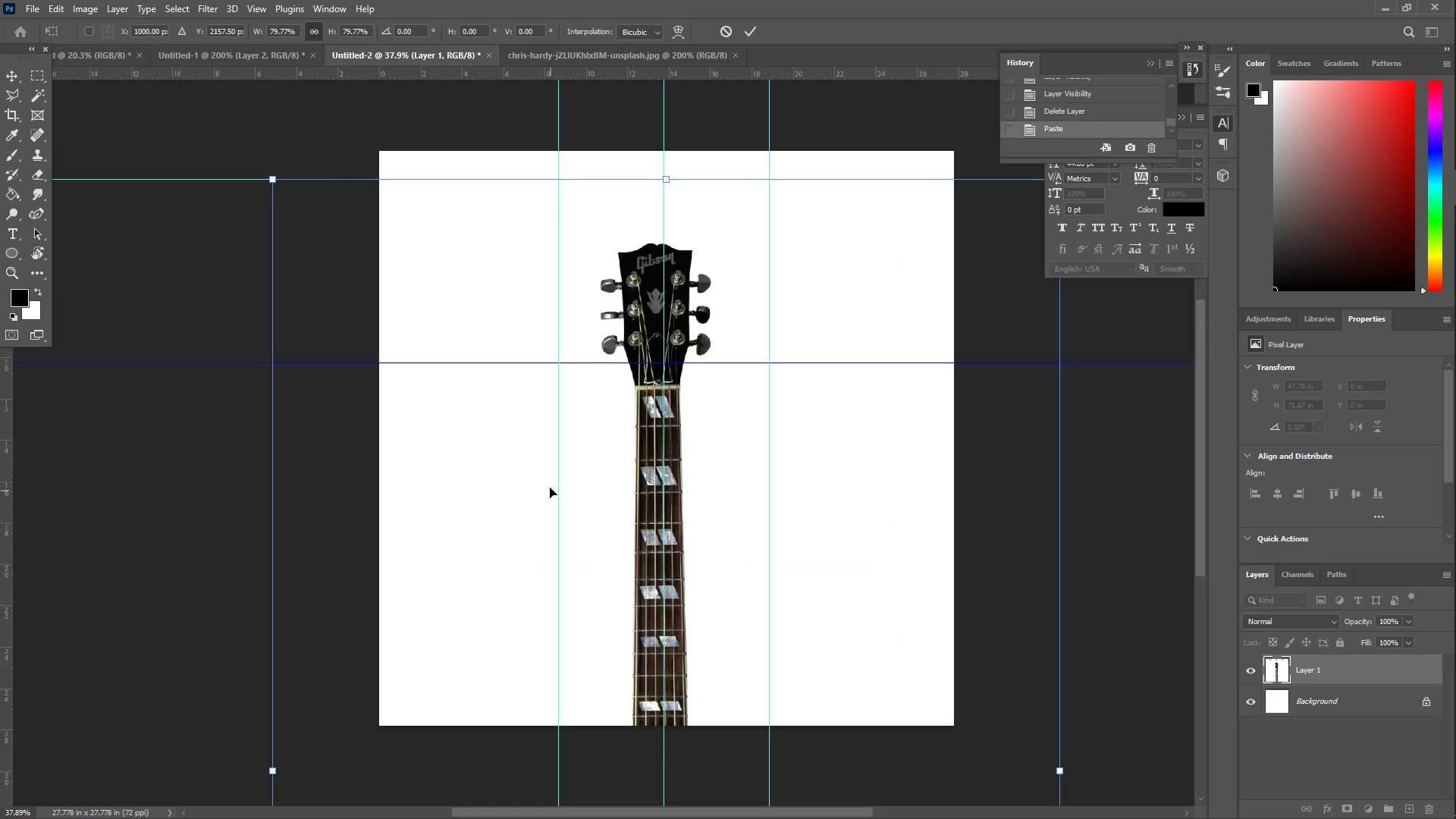 
key(Z)
 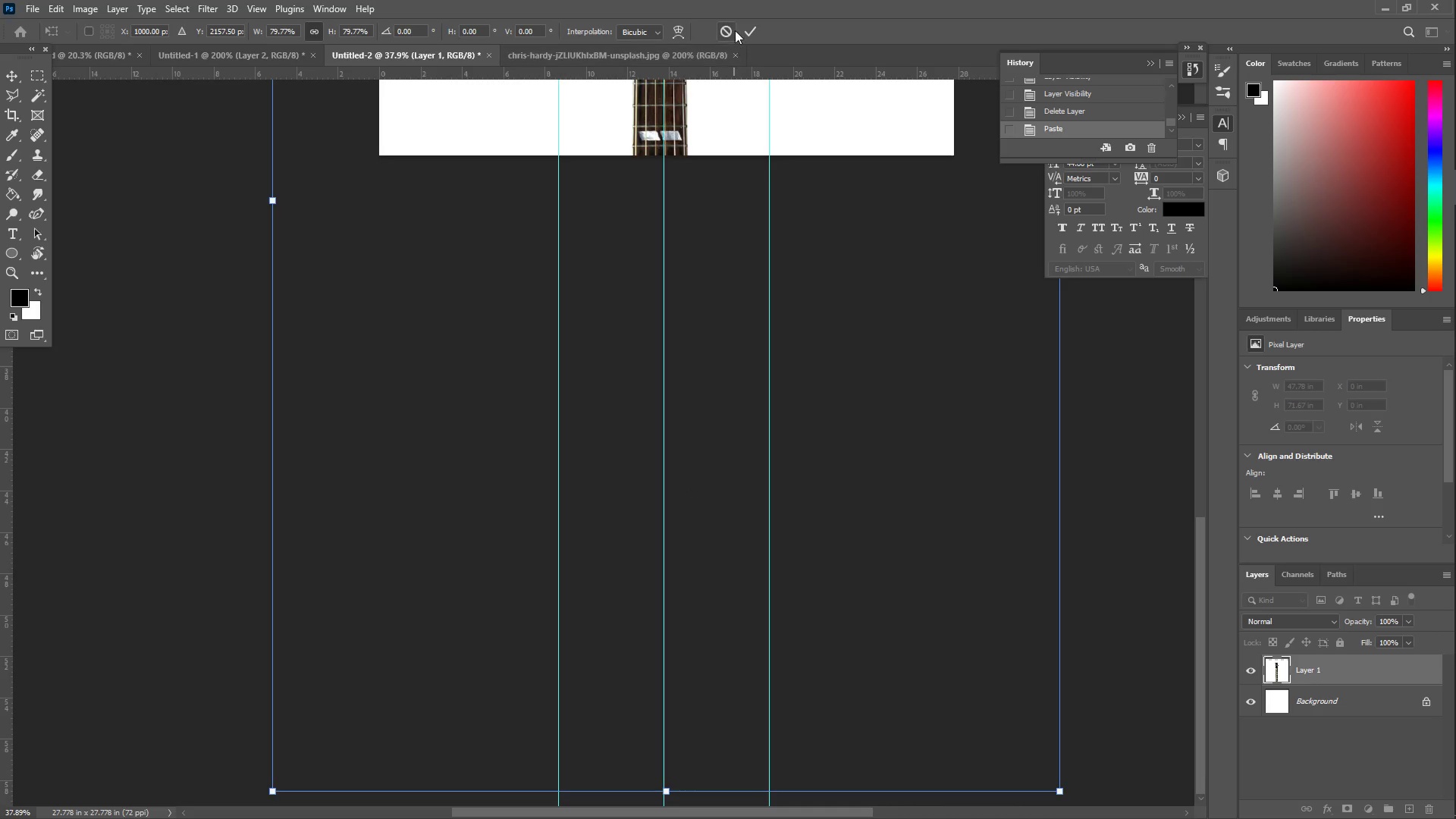 
scroll: coordinate [708, 575], scroll_direction: down, amount: 53.0
 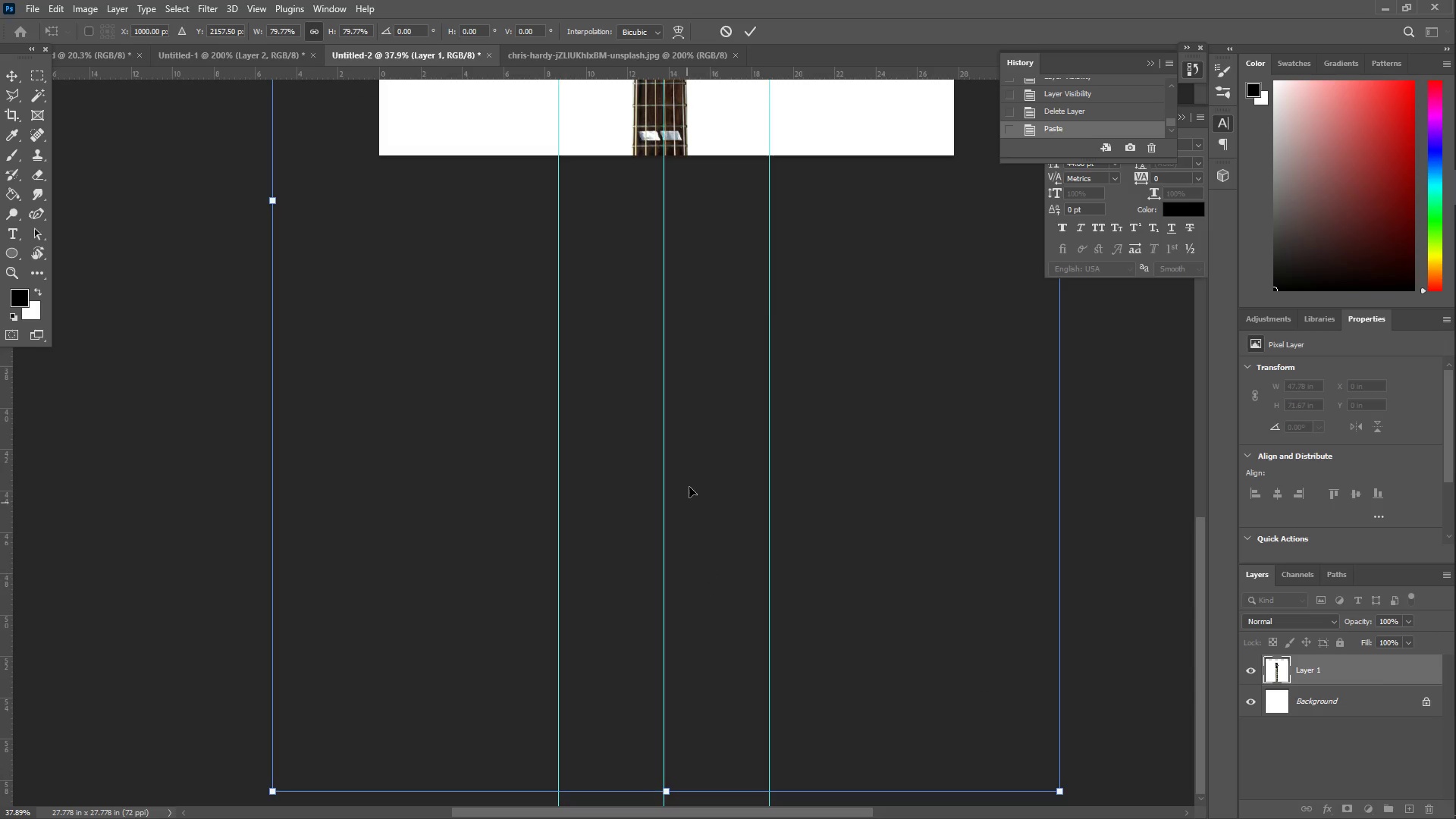 
left_click([746, 32])
 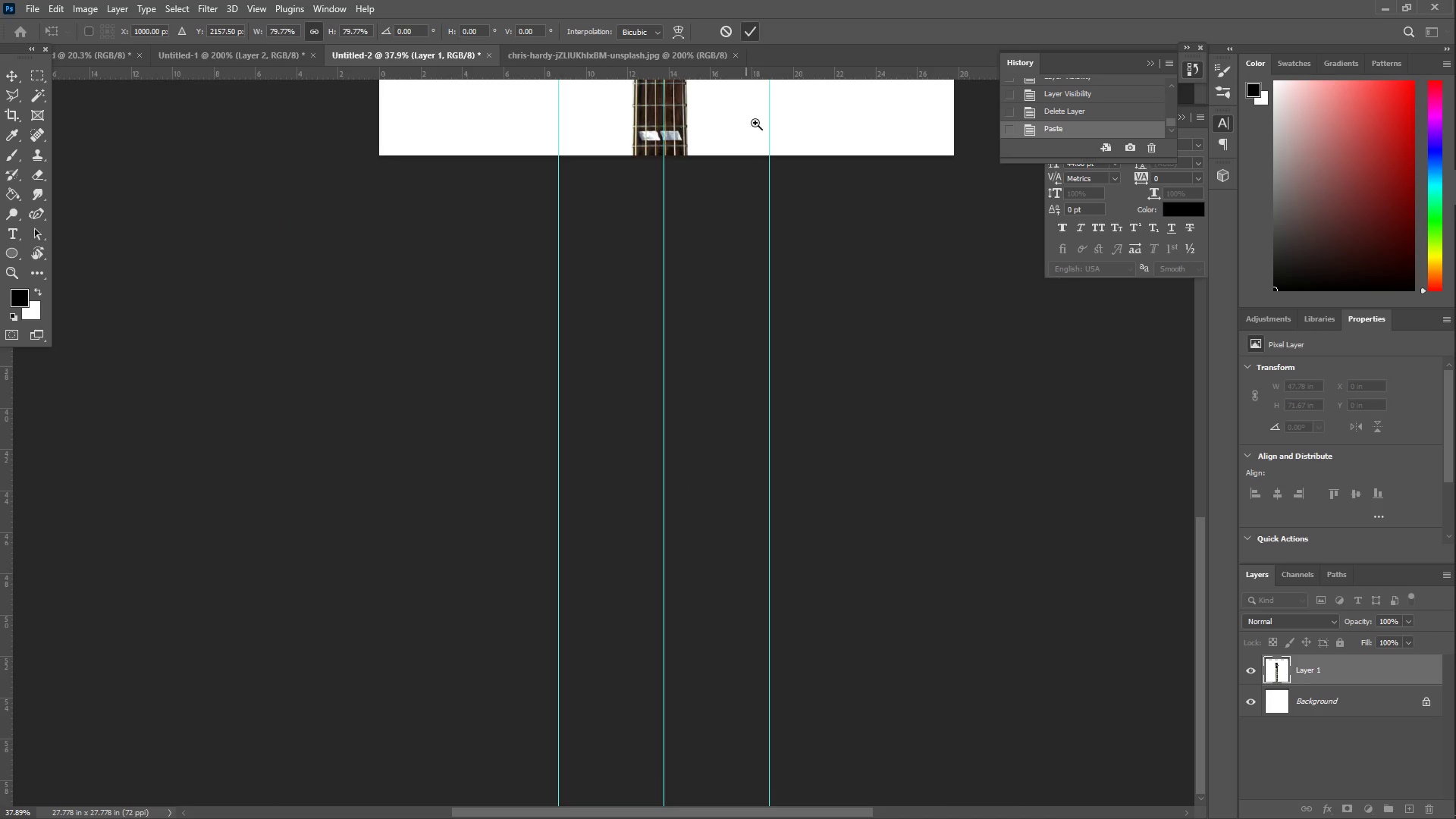 
key(Z)
 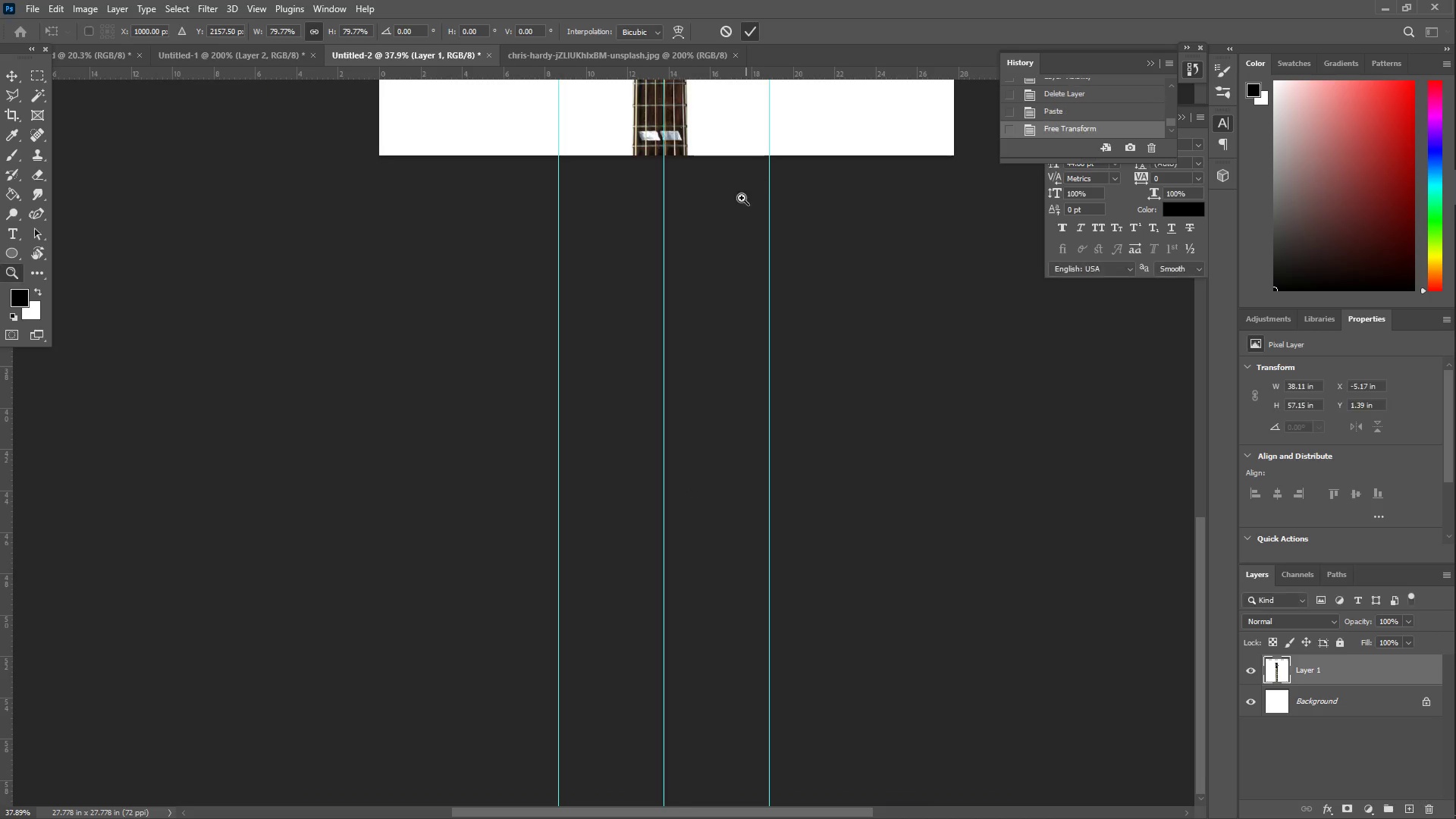 
left_click_drag(start_coordinate=[739, 201], to_coordinate=[654, 226])
 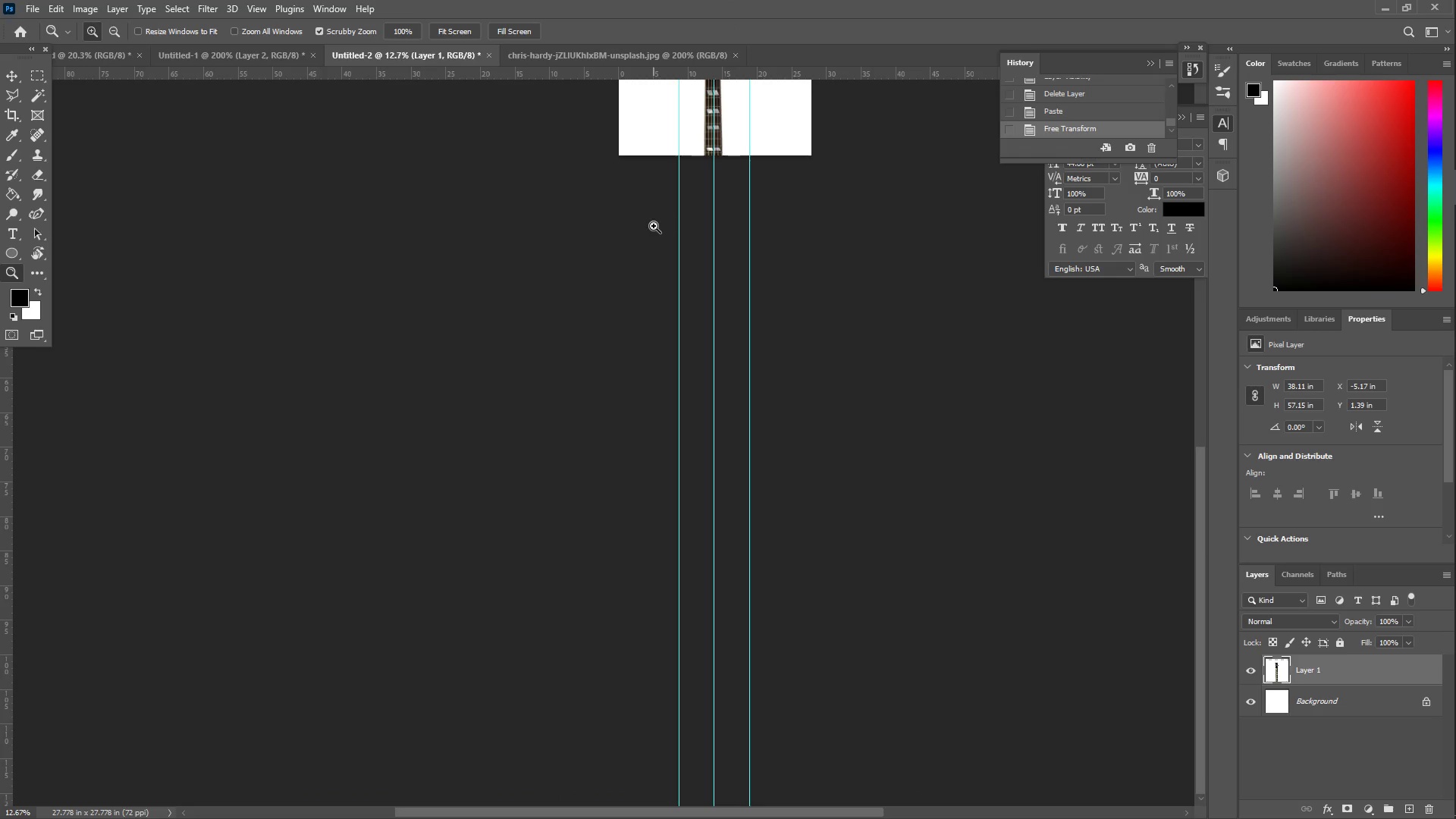 
hold_key(key=Space, duration=0.61)
 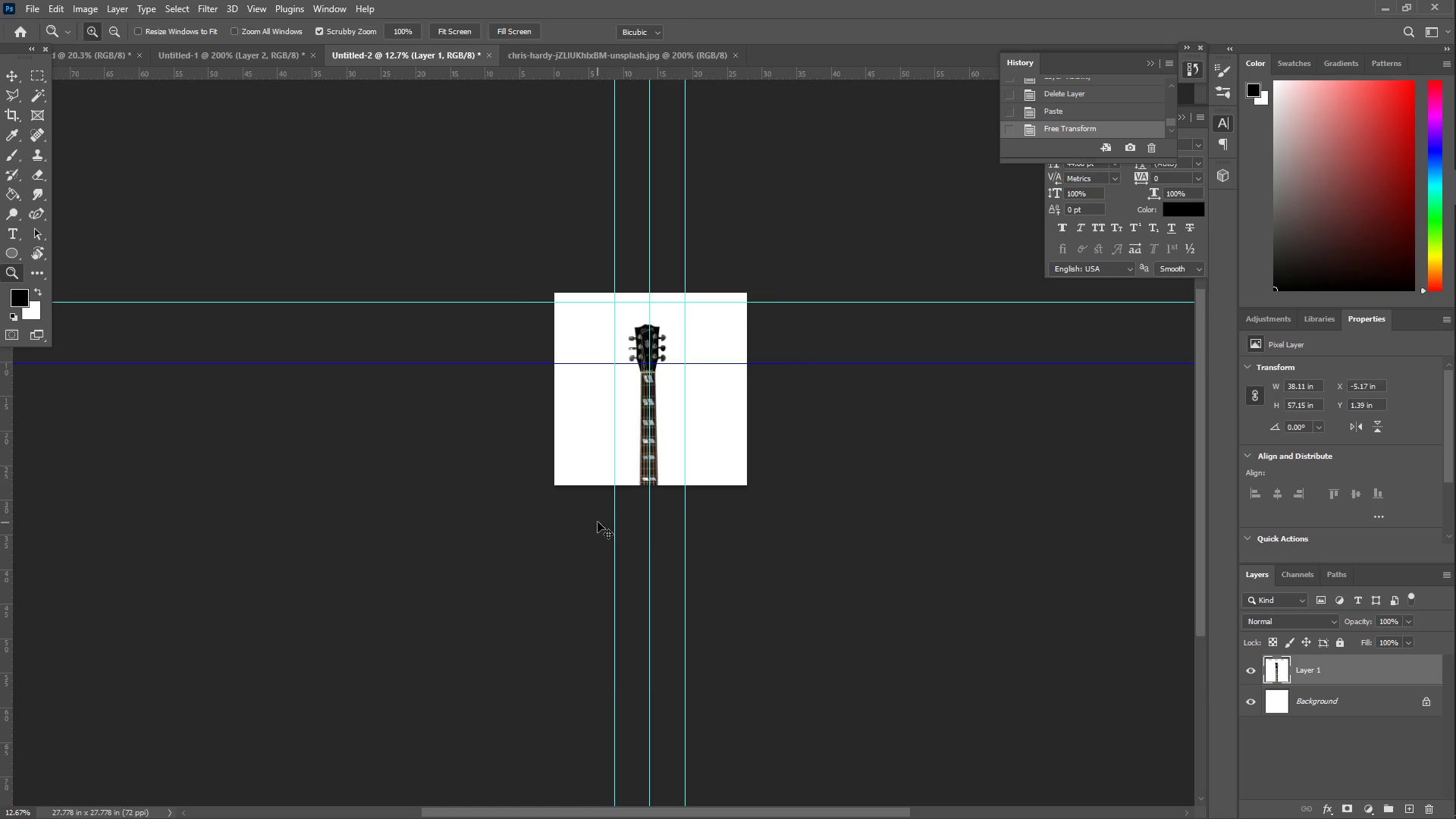 
left_click_drag(start_coordinate=[659, 218], to_coordinate=[595, 548])
 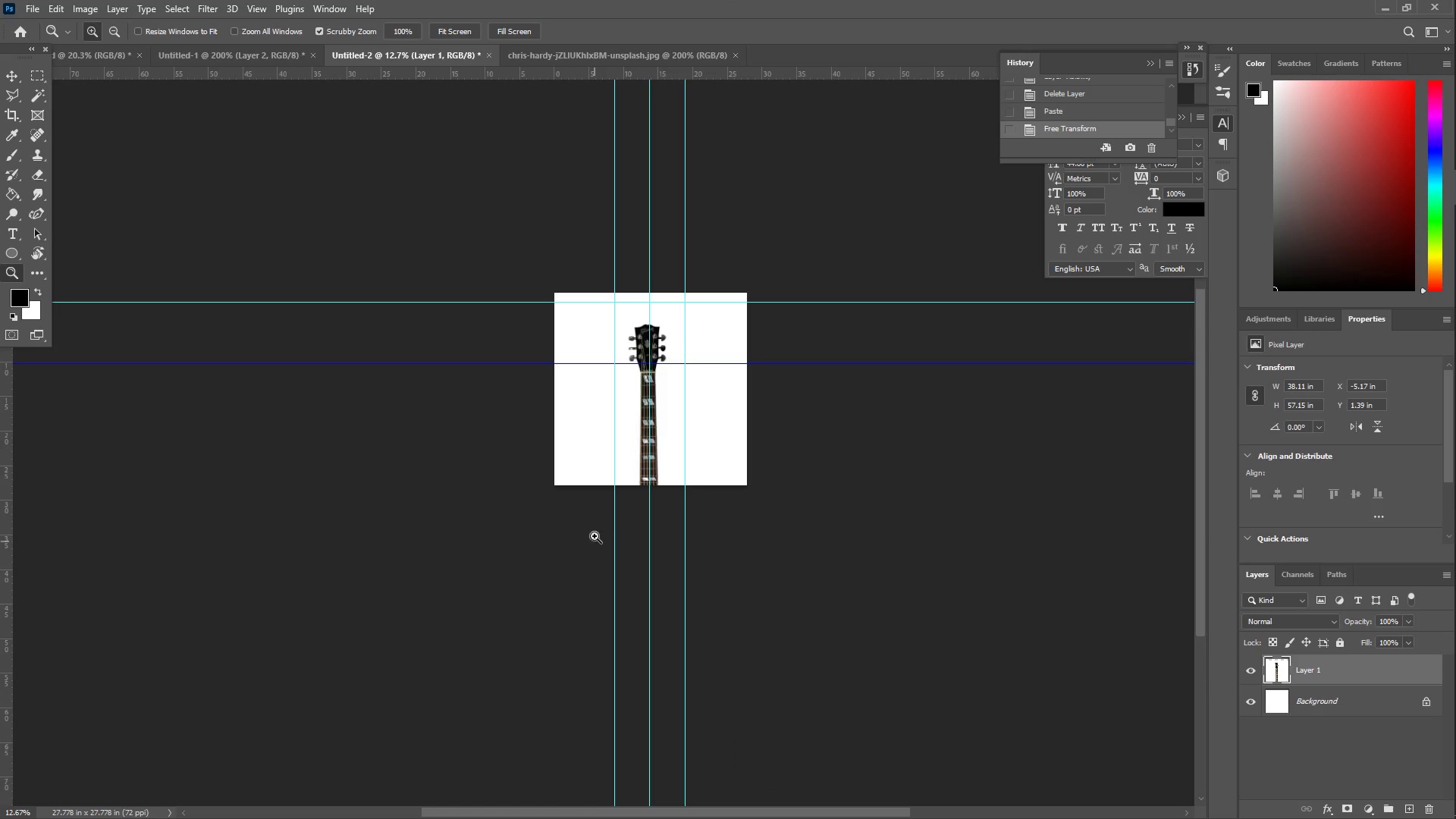 
key(Control+T)
 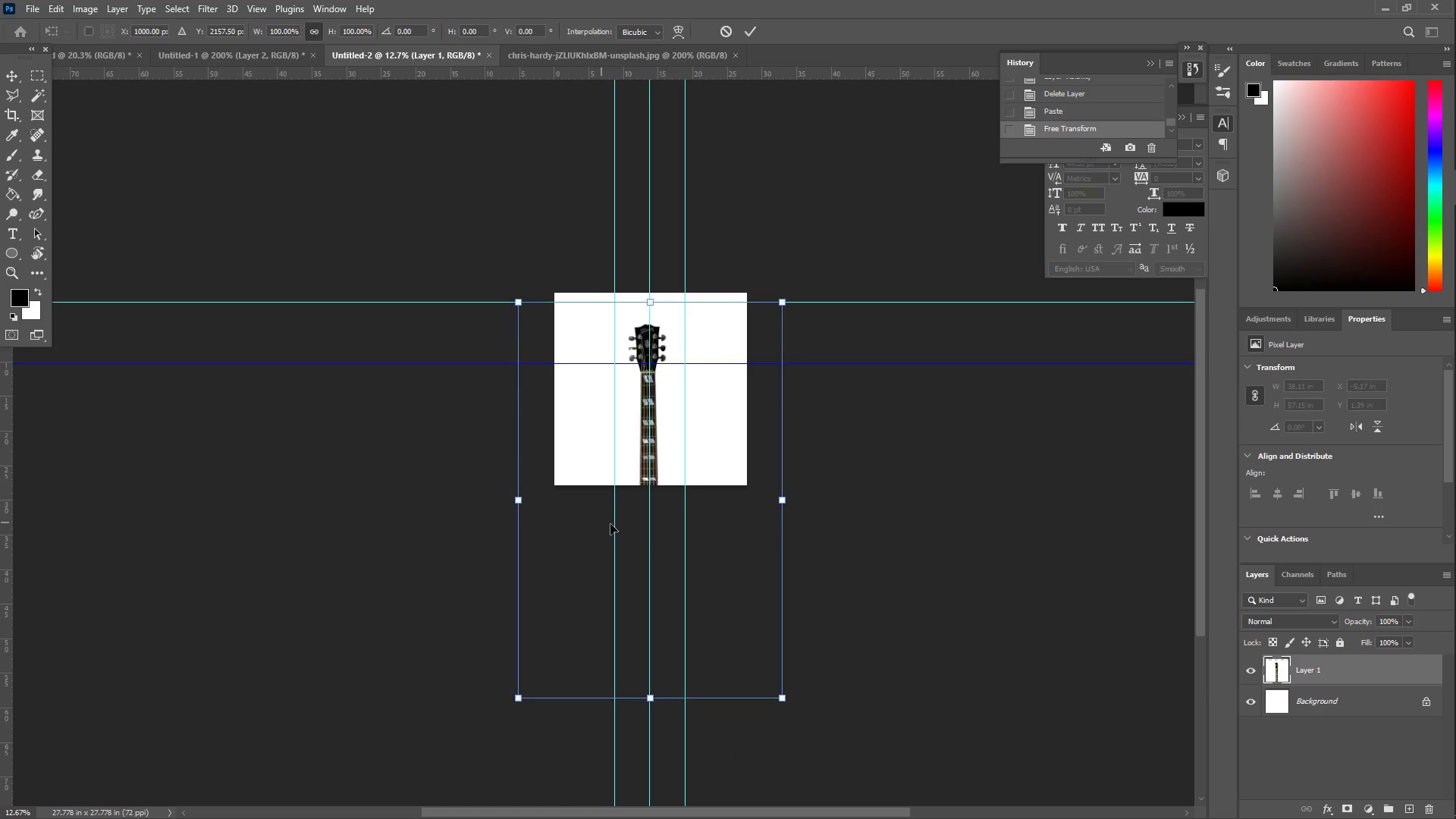 
scroll: coordinate [696, 565], scroll_direction: down, amount: 6.0
 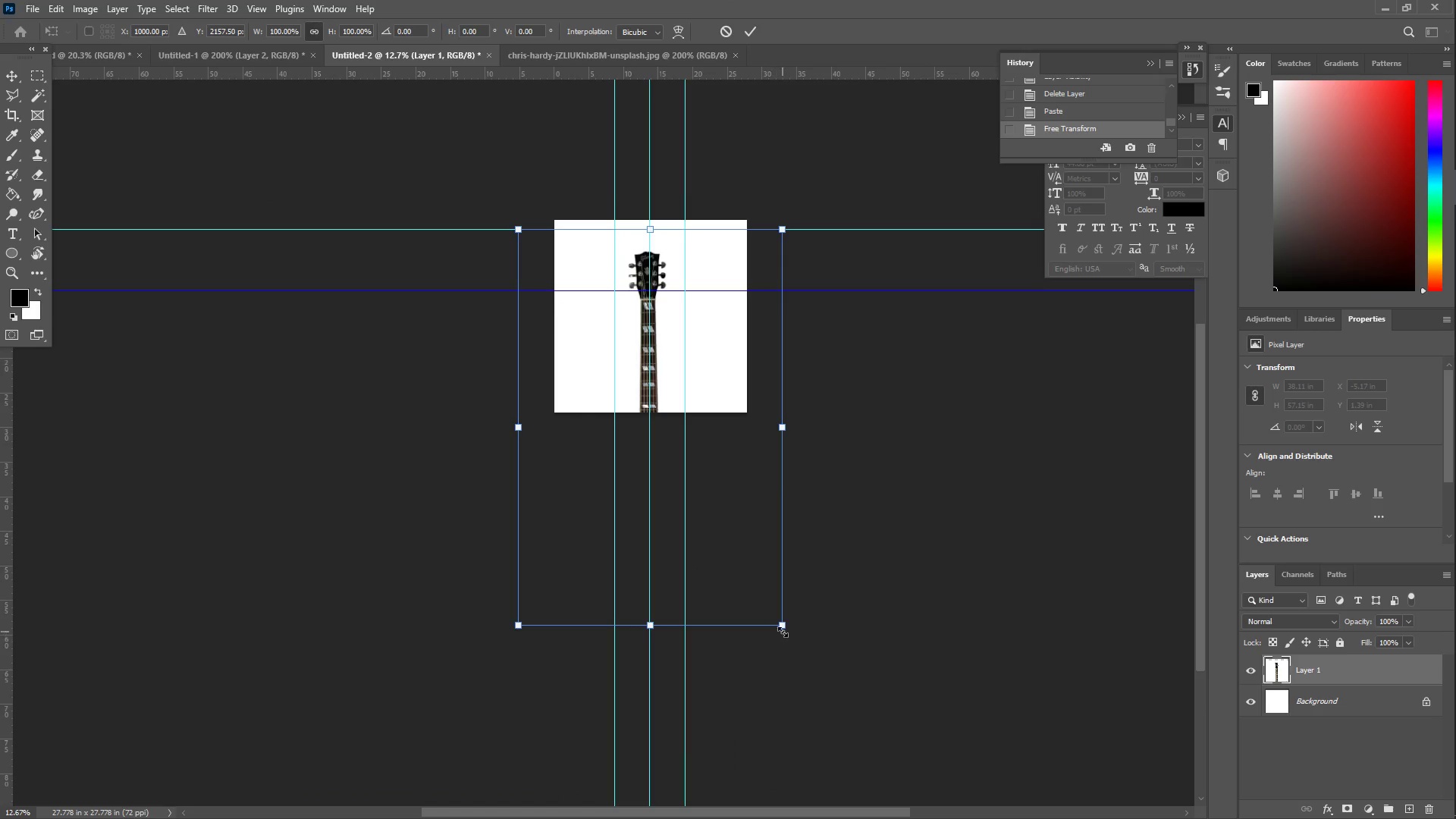 
left_click_drag(start_coordinate=[783, 629], to_coordinate=[688, 384])
 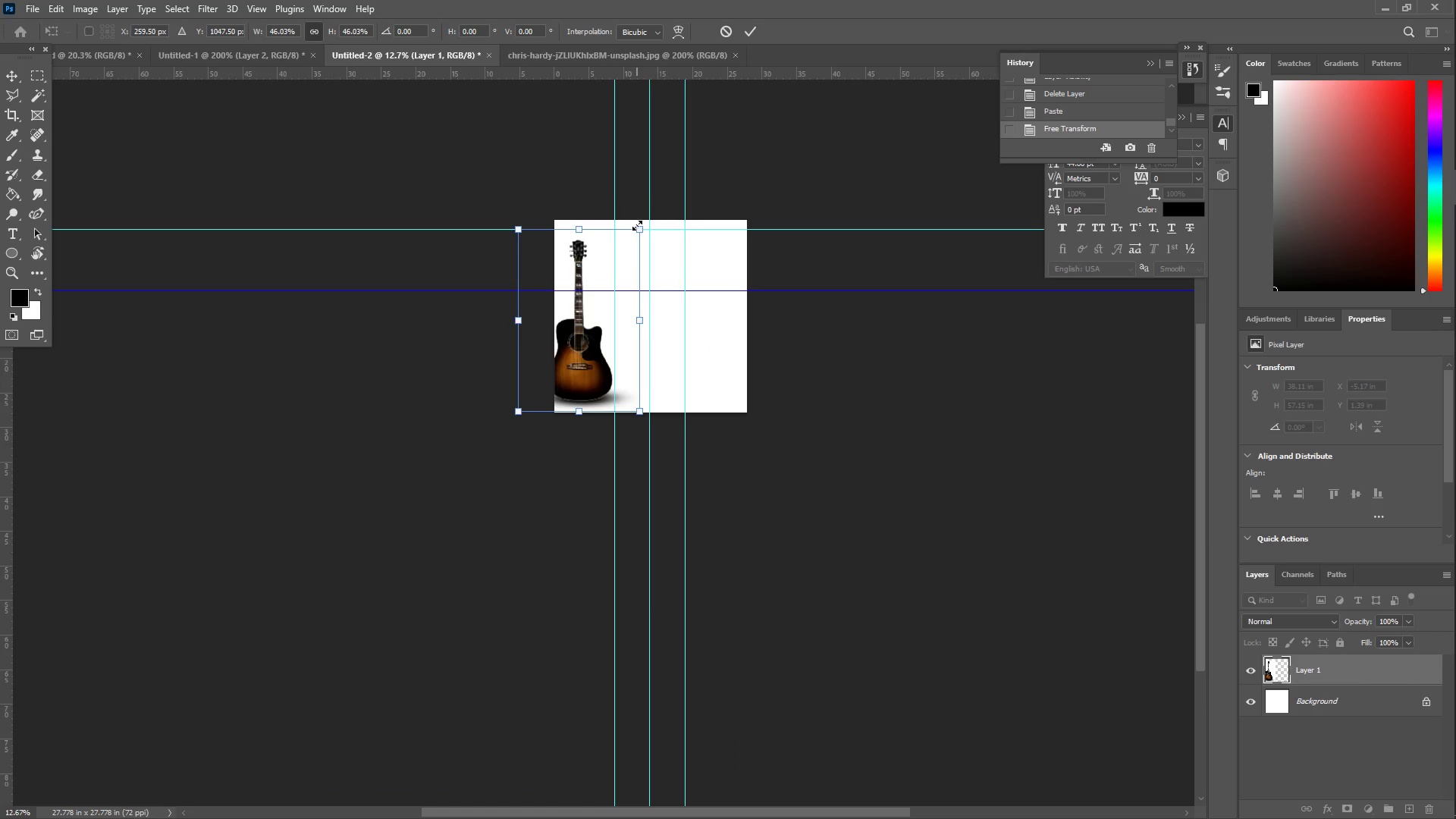 
left_click_drag(start_coordinate=[639, 225], to_coordinate=[653, 221])
 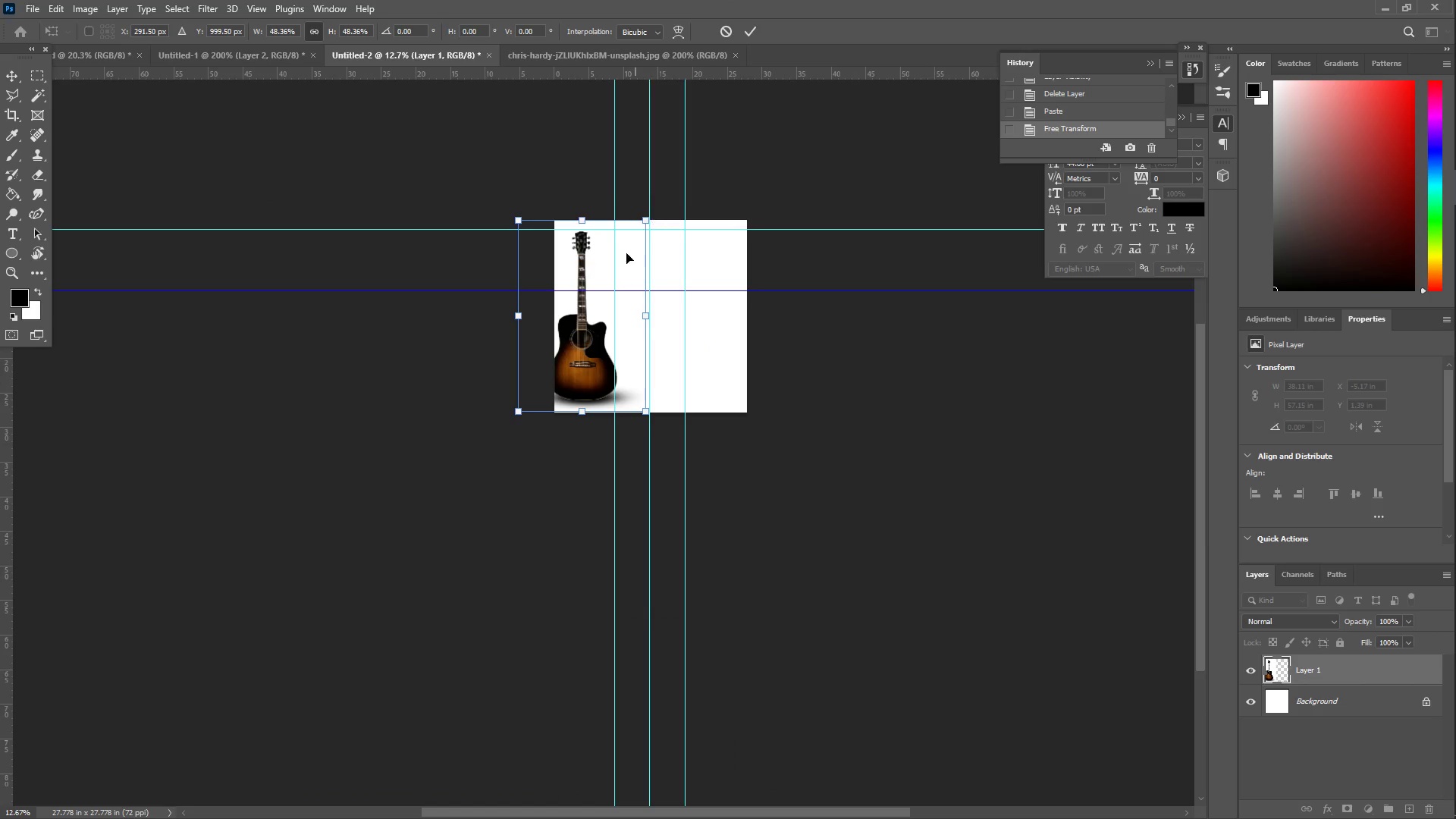 
hold_key(key=ShiftLeft, duration=1.53)
left_click_drag(start_coordinate=[581, 277], to_coordinate=[647, 280])
 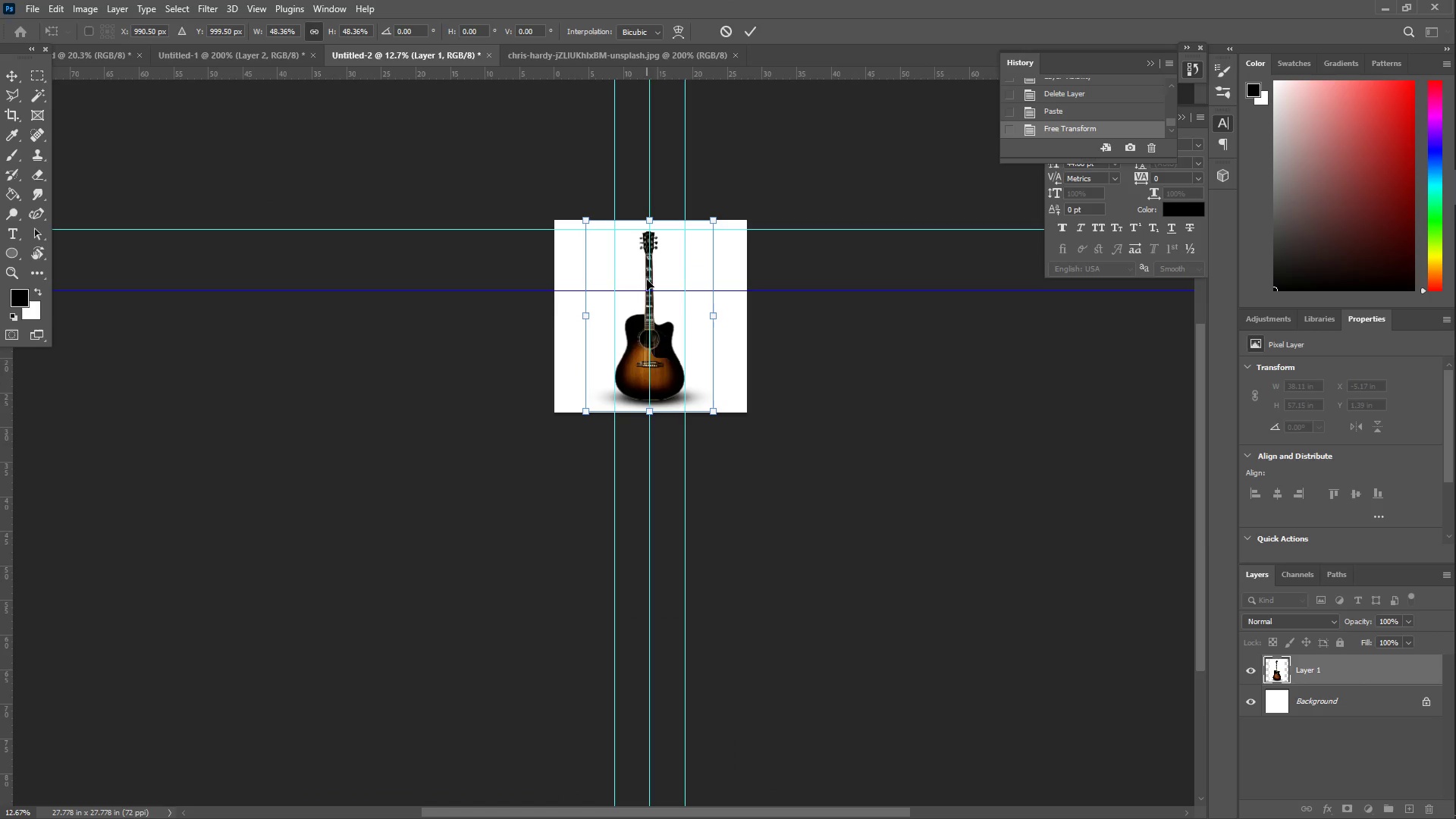 
key(Shift+ShiftLeft)
 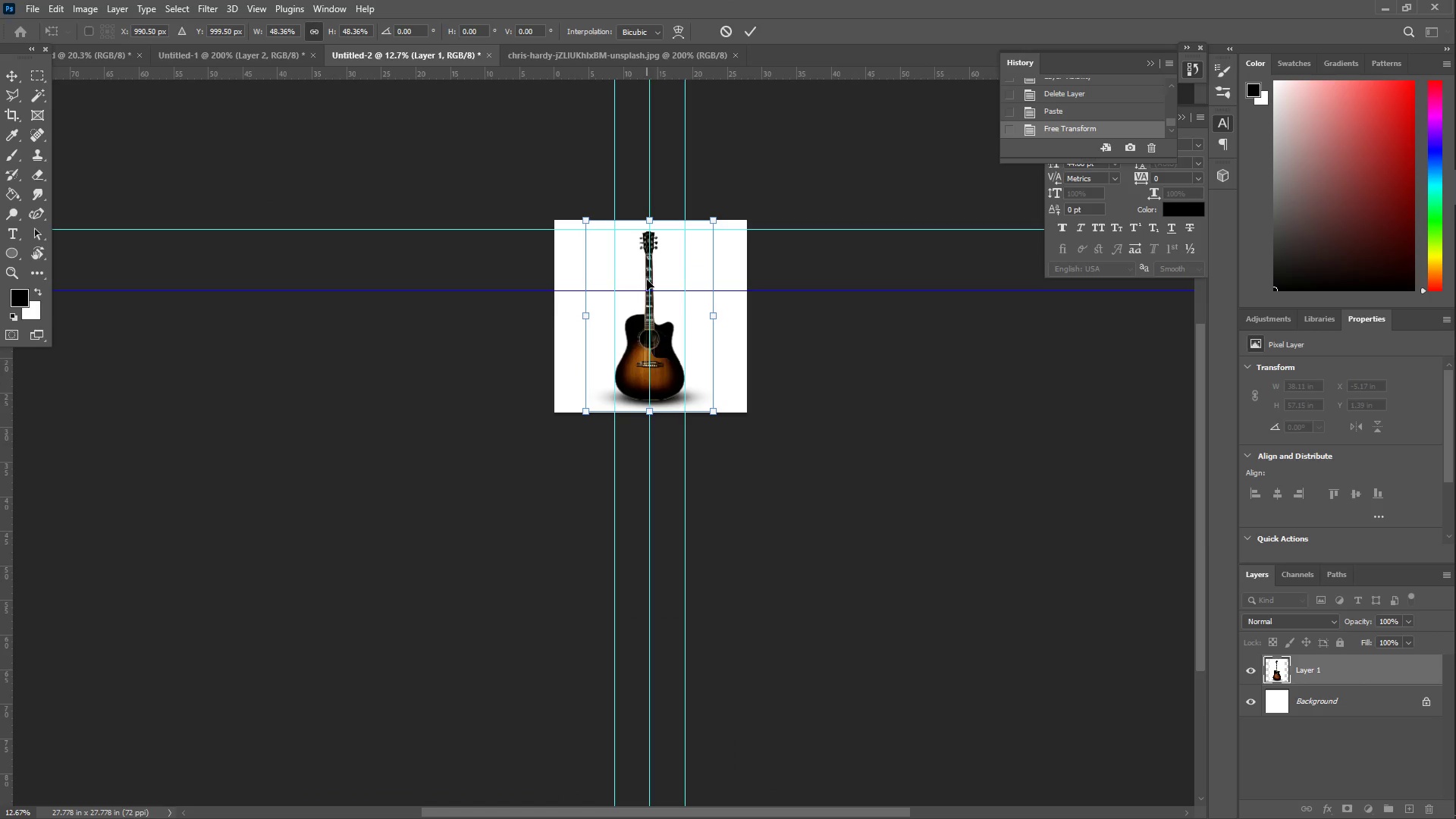 
key(Shift+ShiftLeft)
 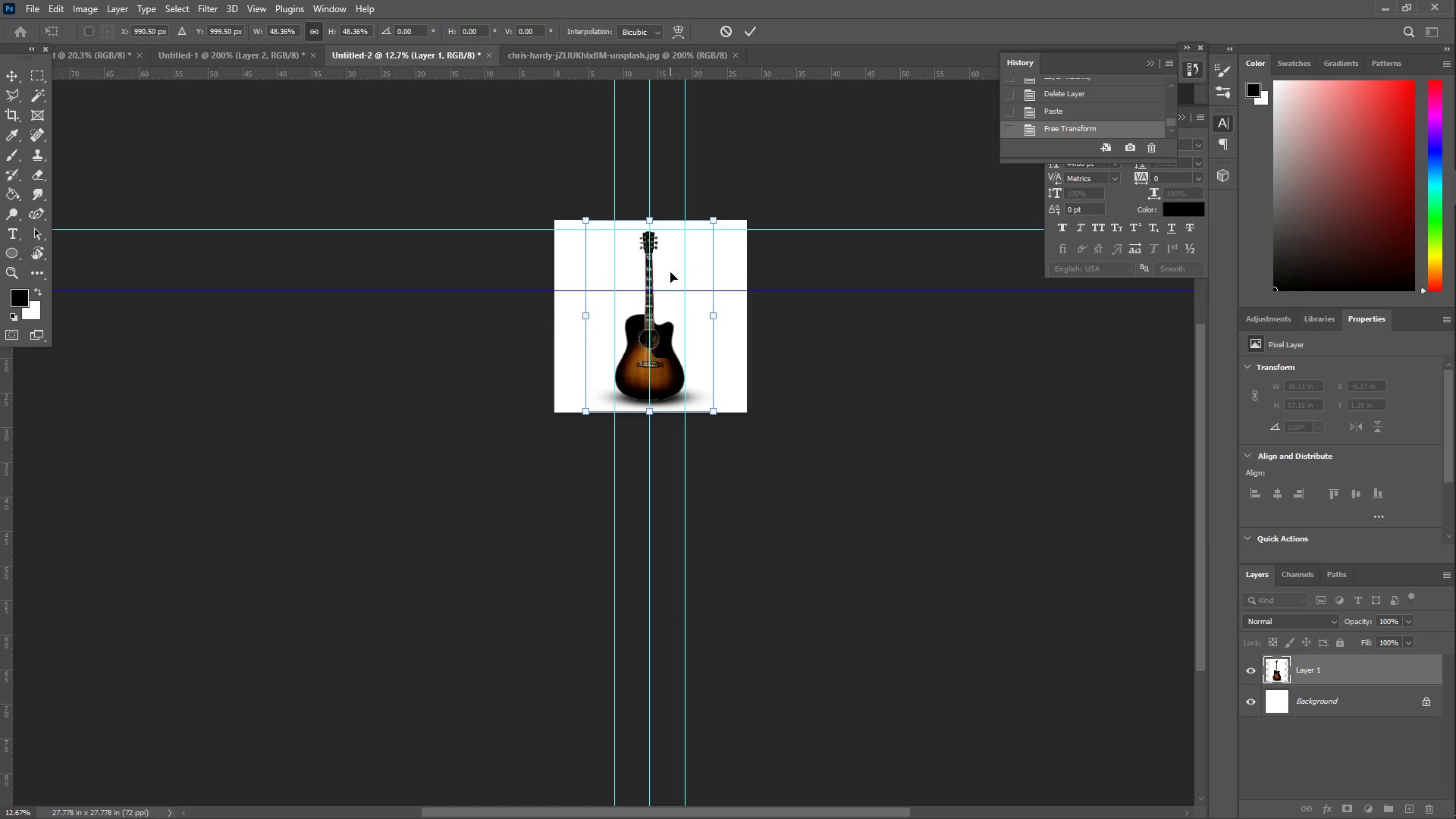 
key(Shift+ShiftLeft)
 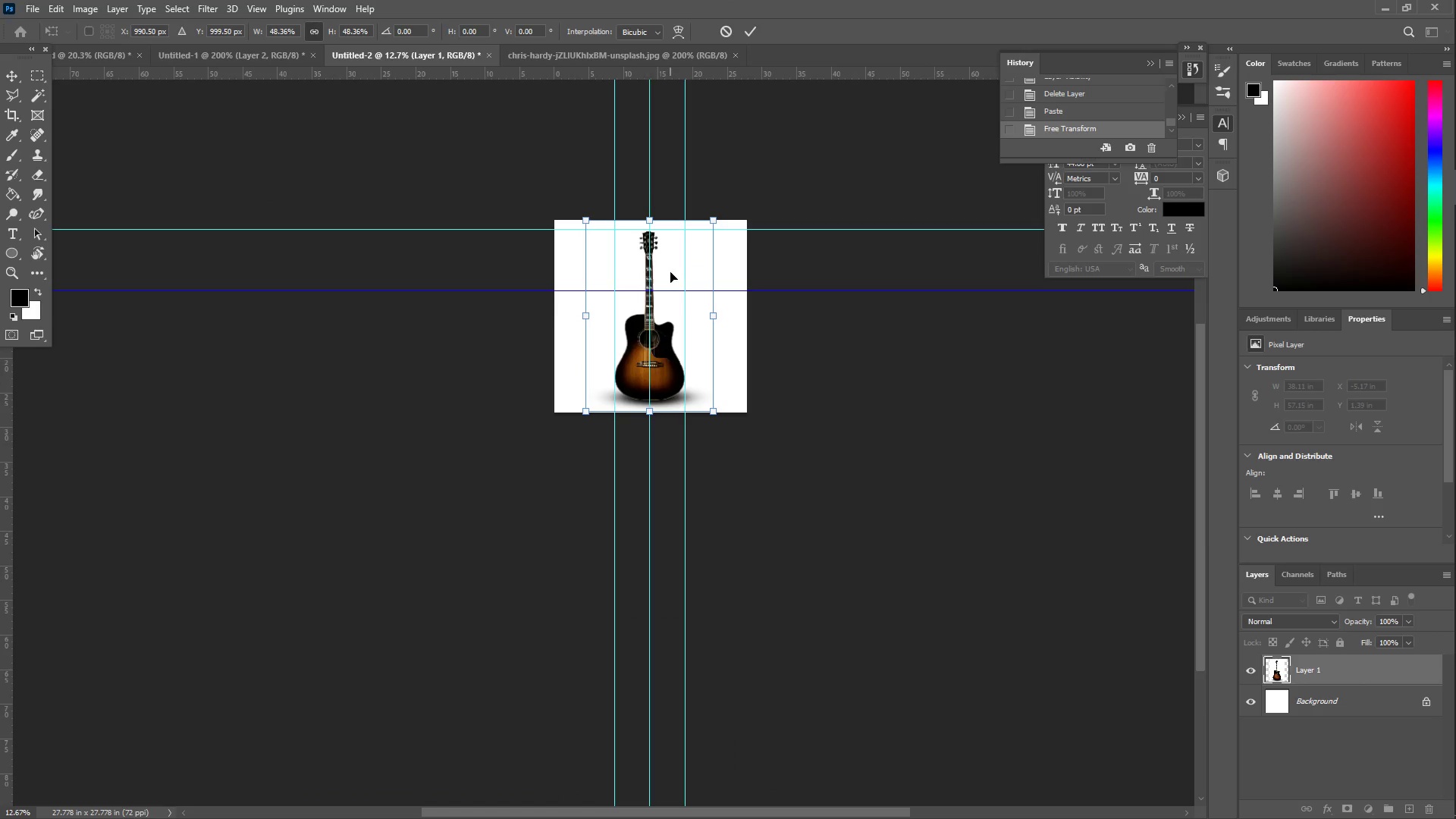 
key(Shift+ShiftLeft)
 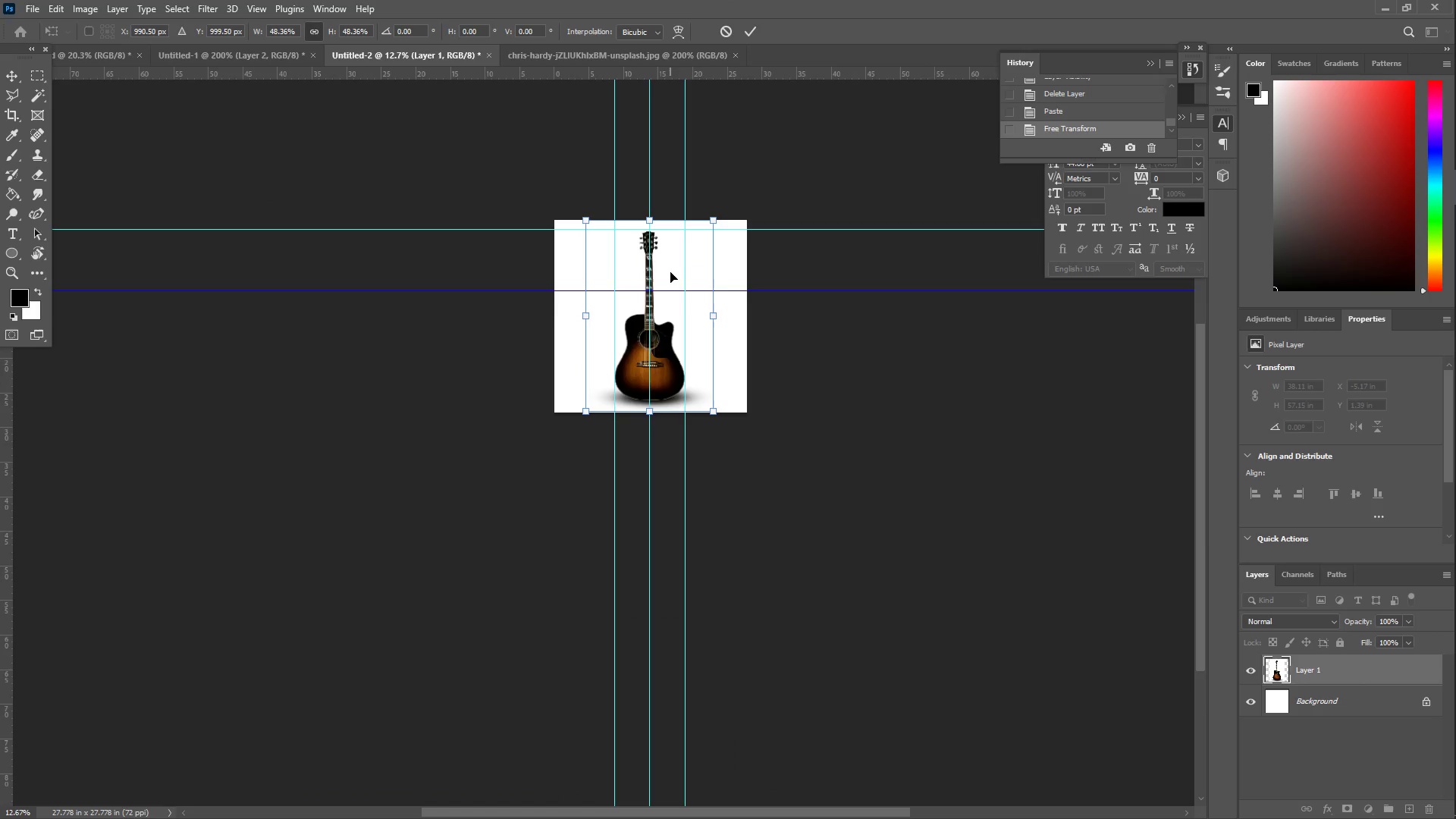 
key(Shift+ShiftLeft)
 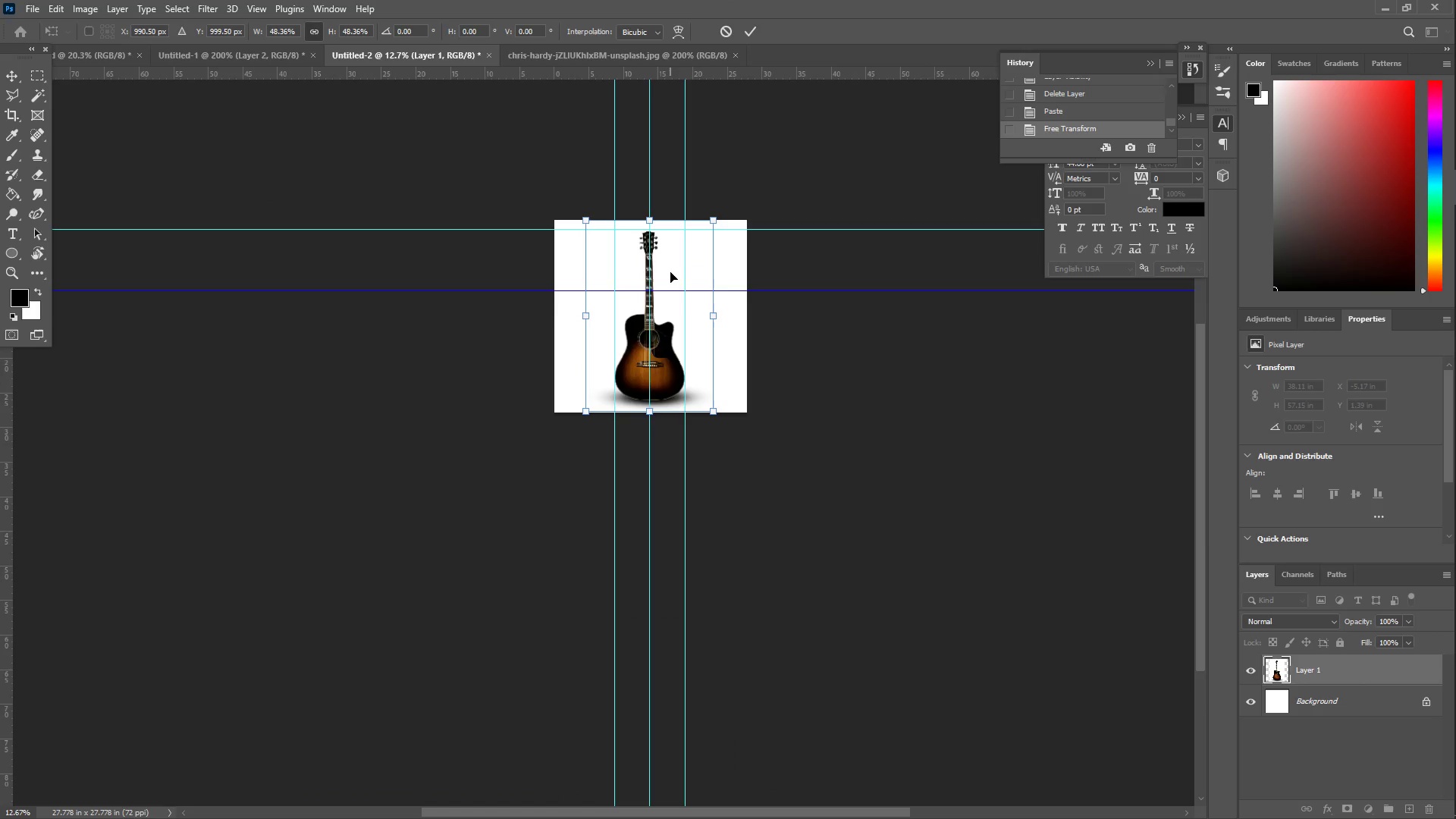 
key(Shift+ShiftLeft)
 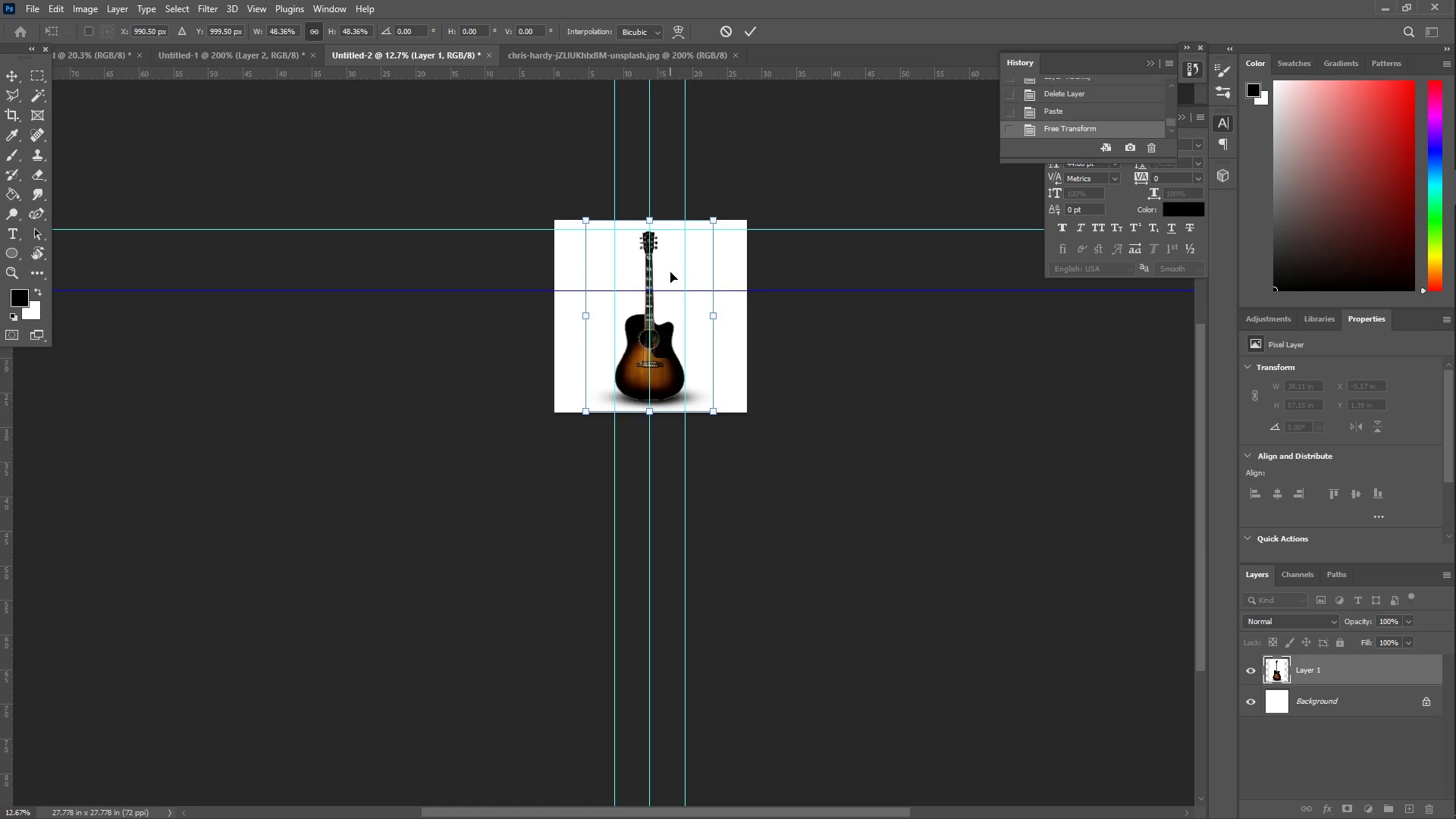 
key(Shift+ShiftLeft)
 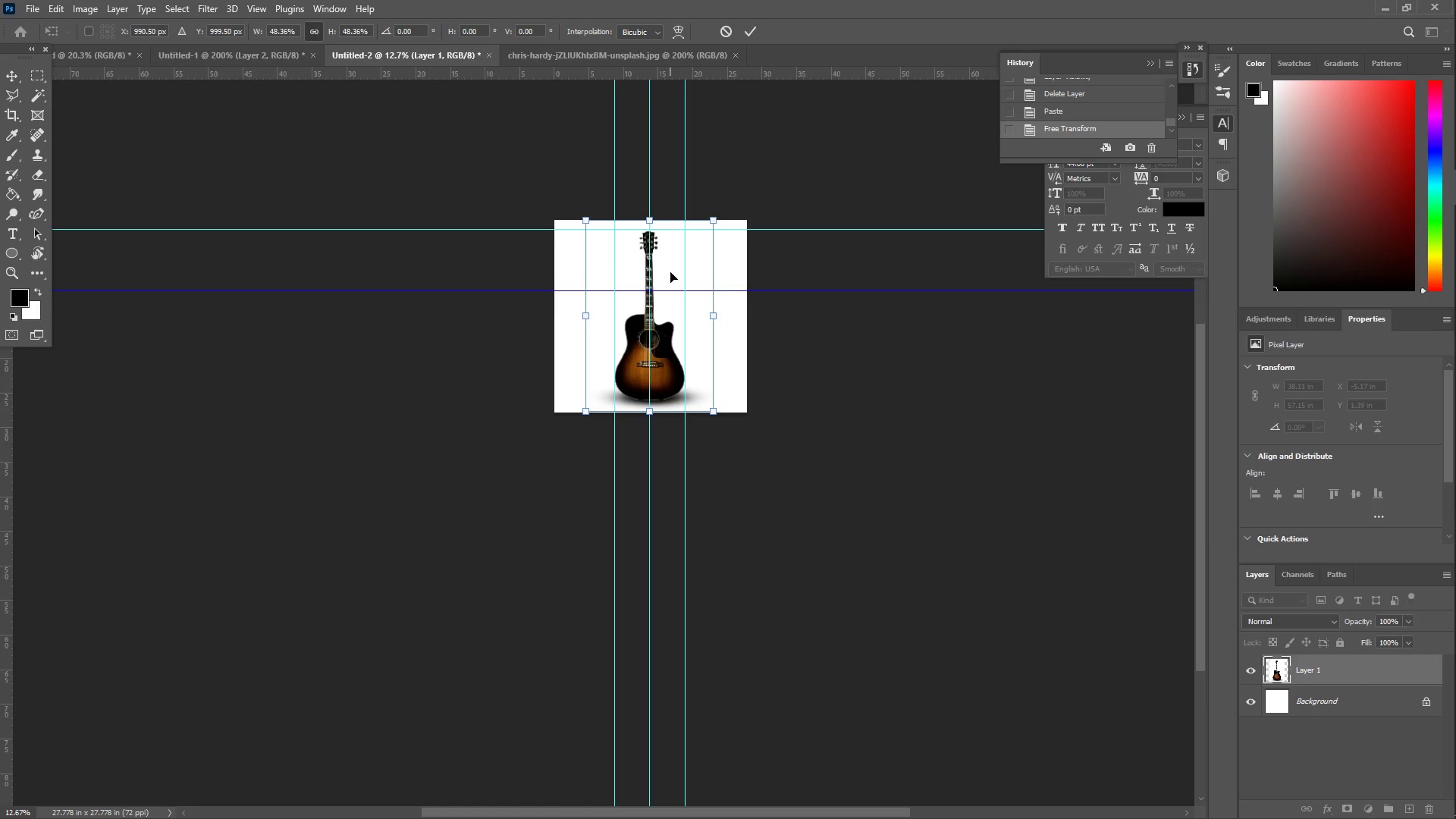 
key(Z)
 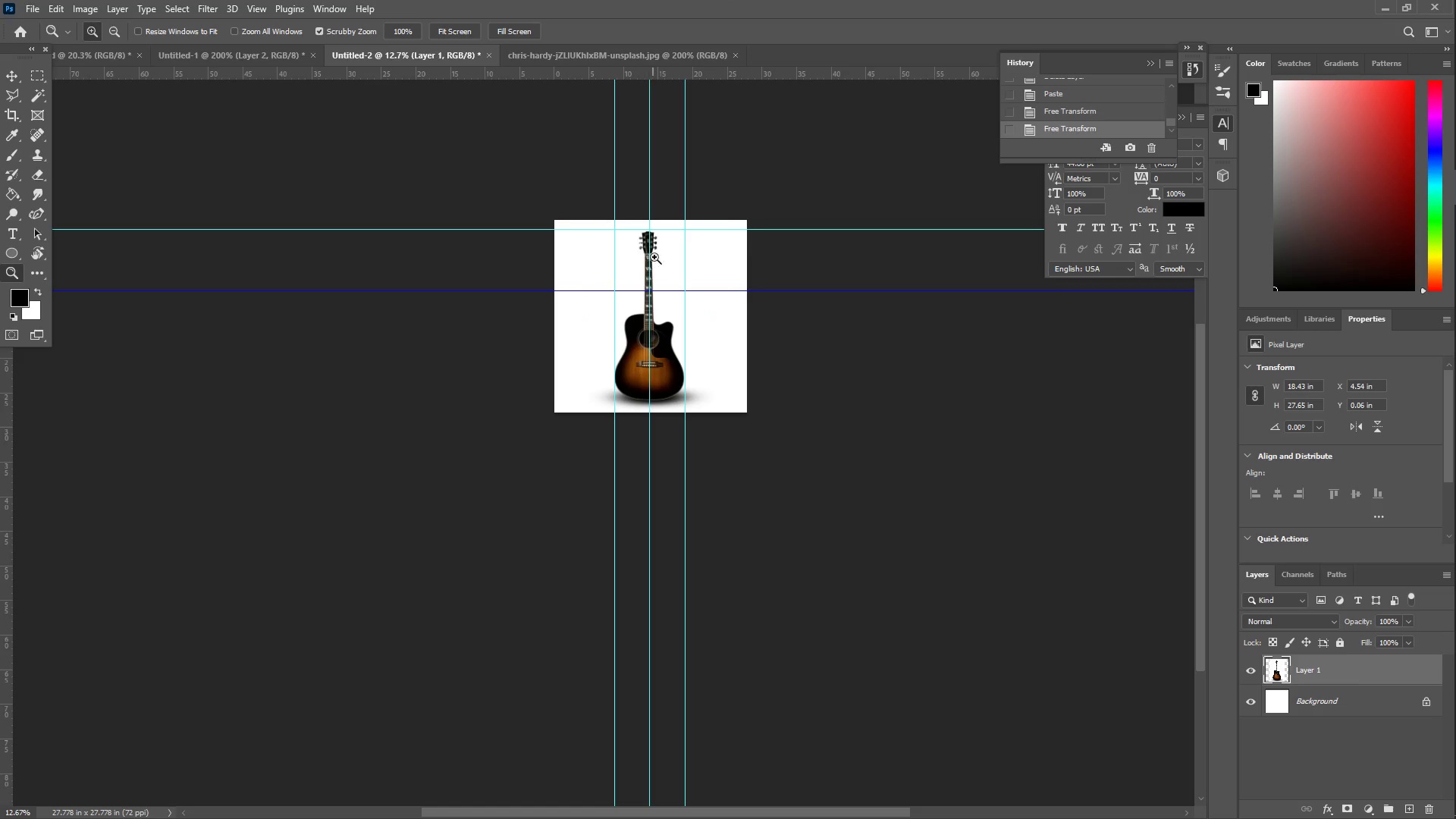 
left_click_drag(start_coordinate=[660, 258], to_coordinate=[723, 261])
 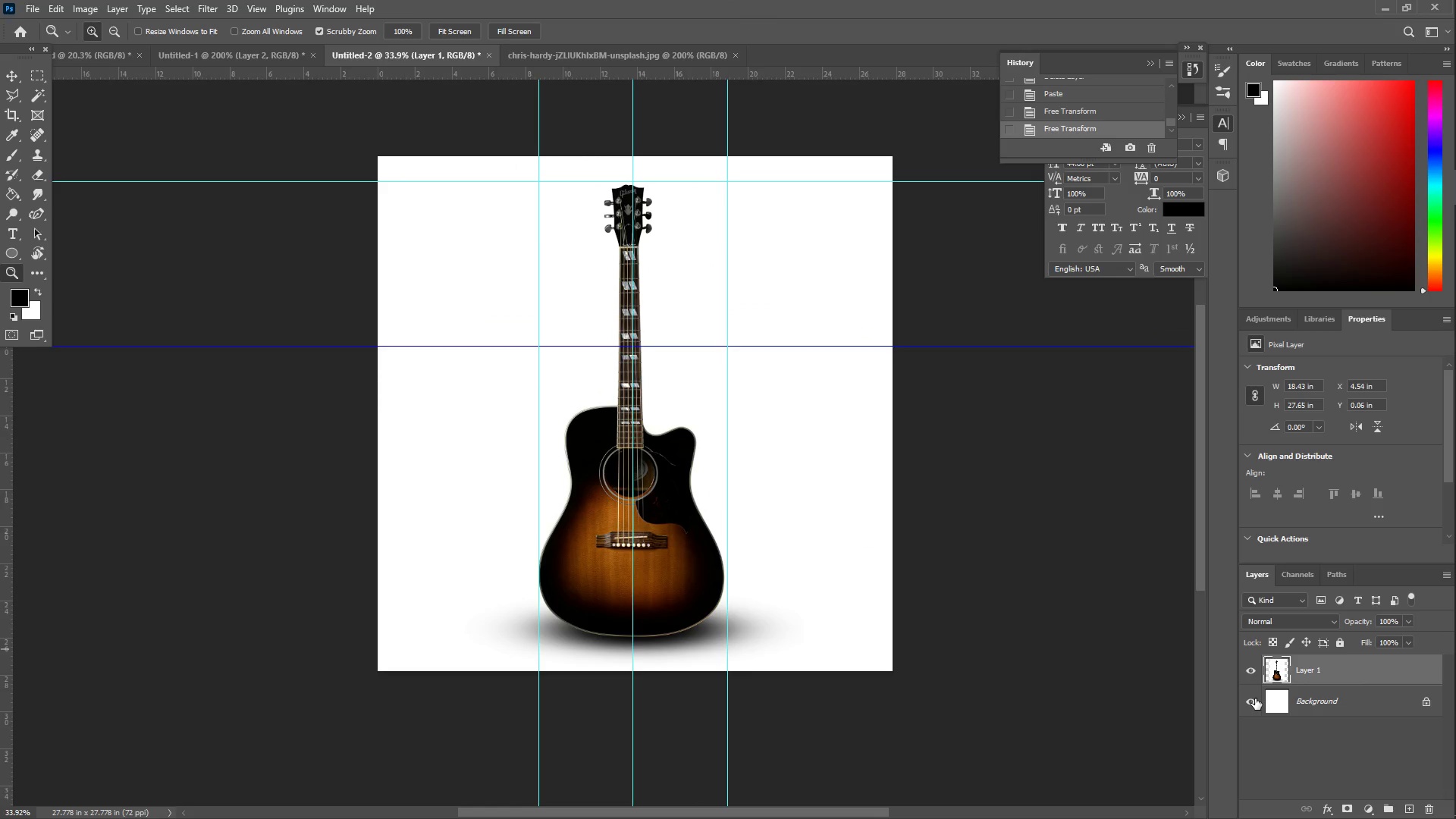 
wait(5.23)
 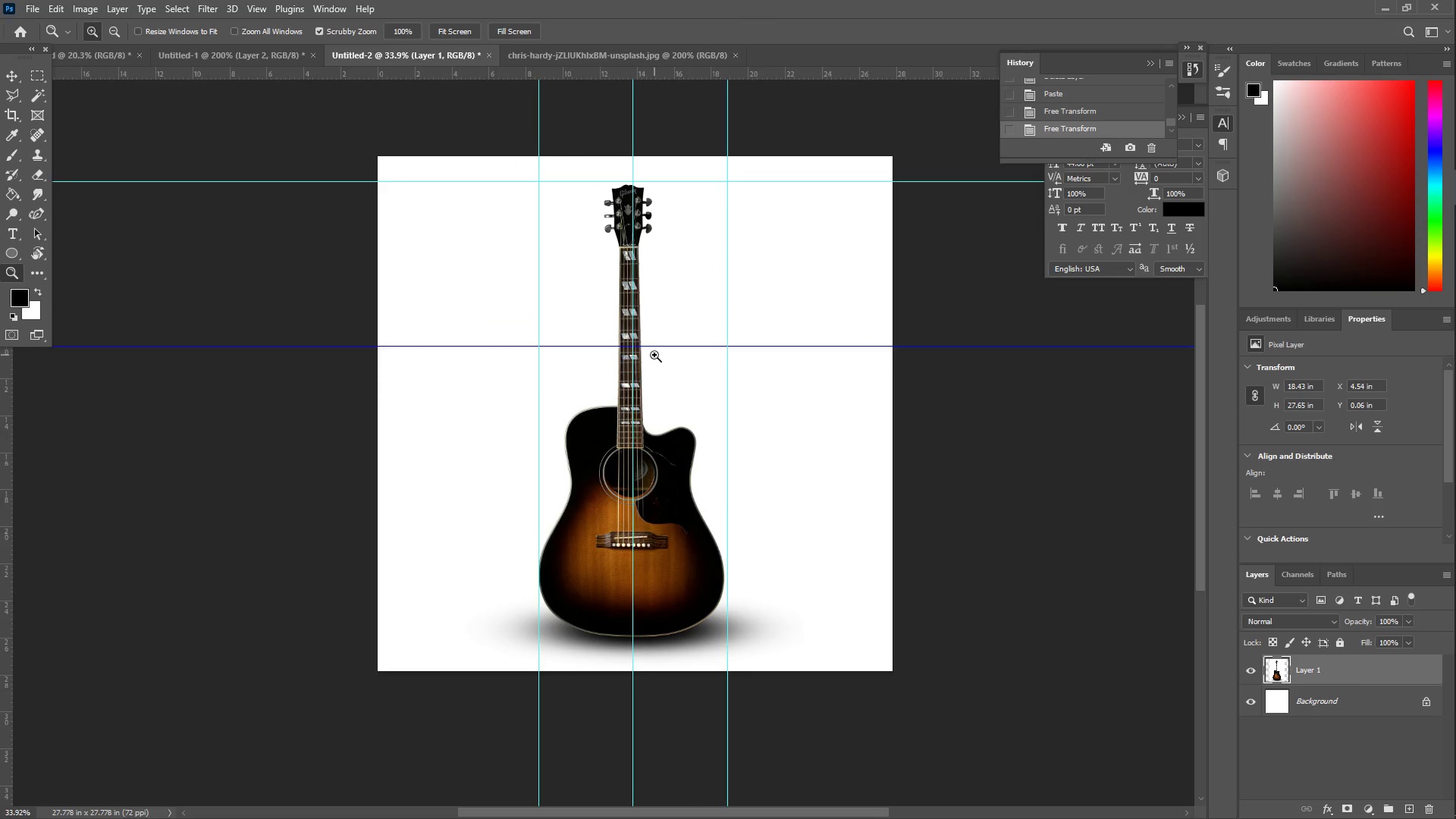 
left_click([33, 5])
 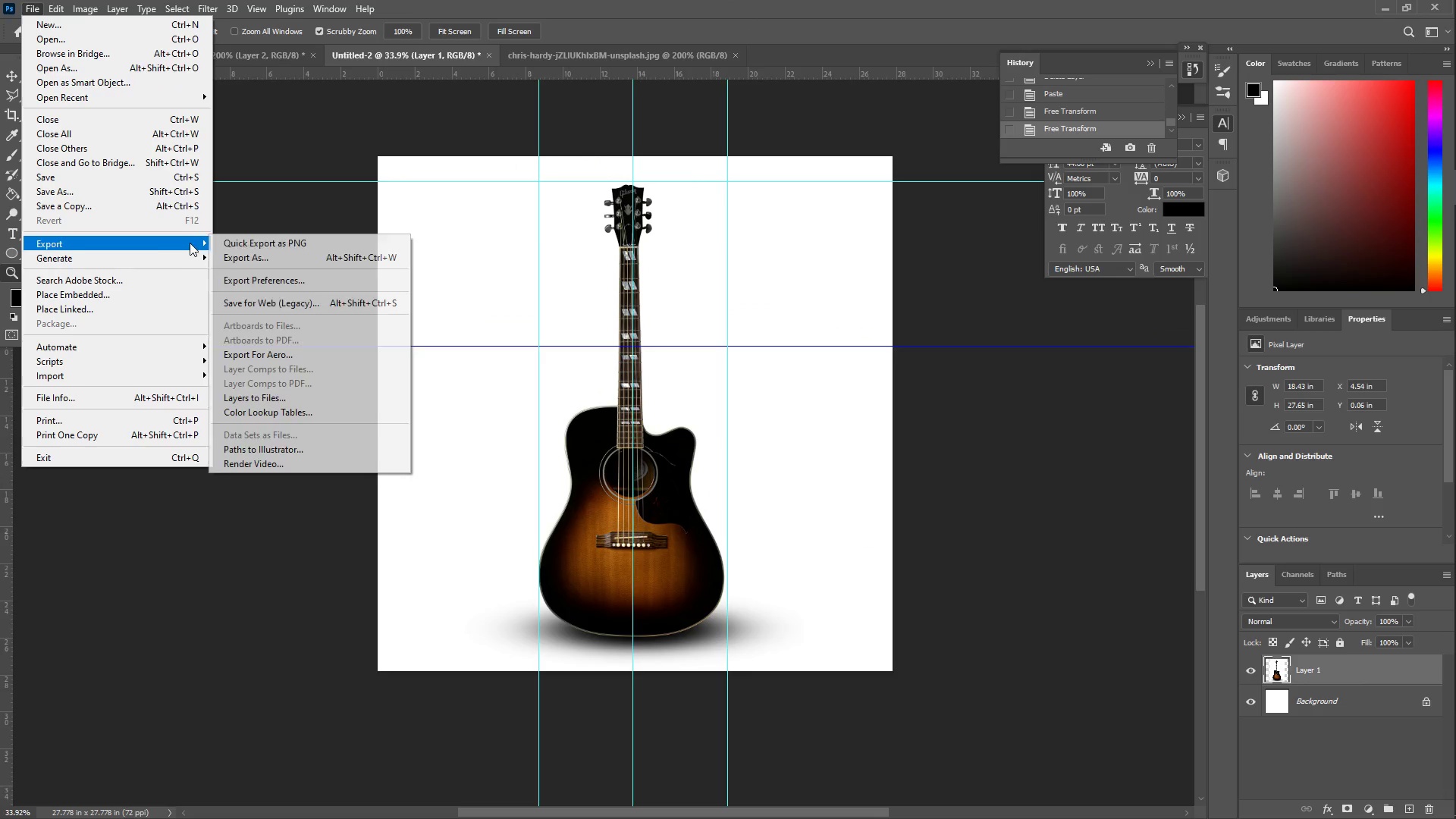 
left_click([243, 260])
 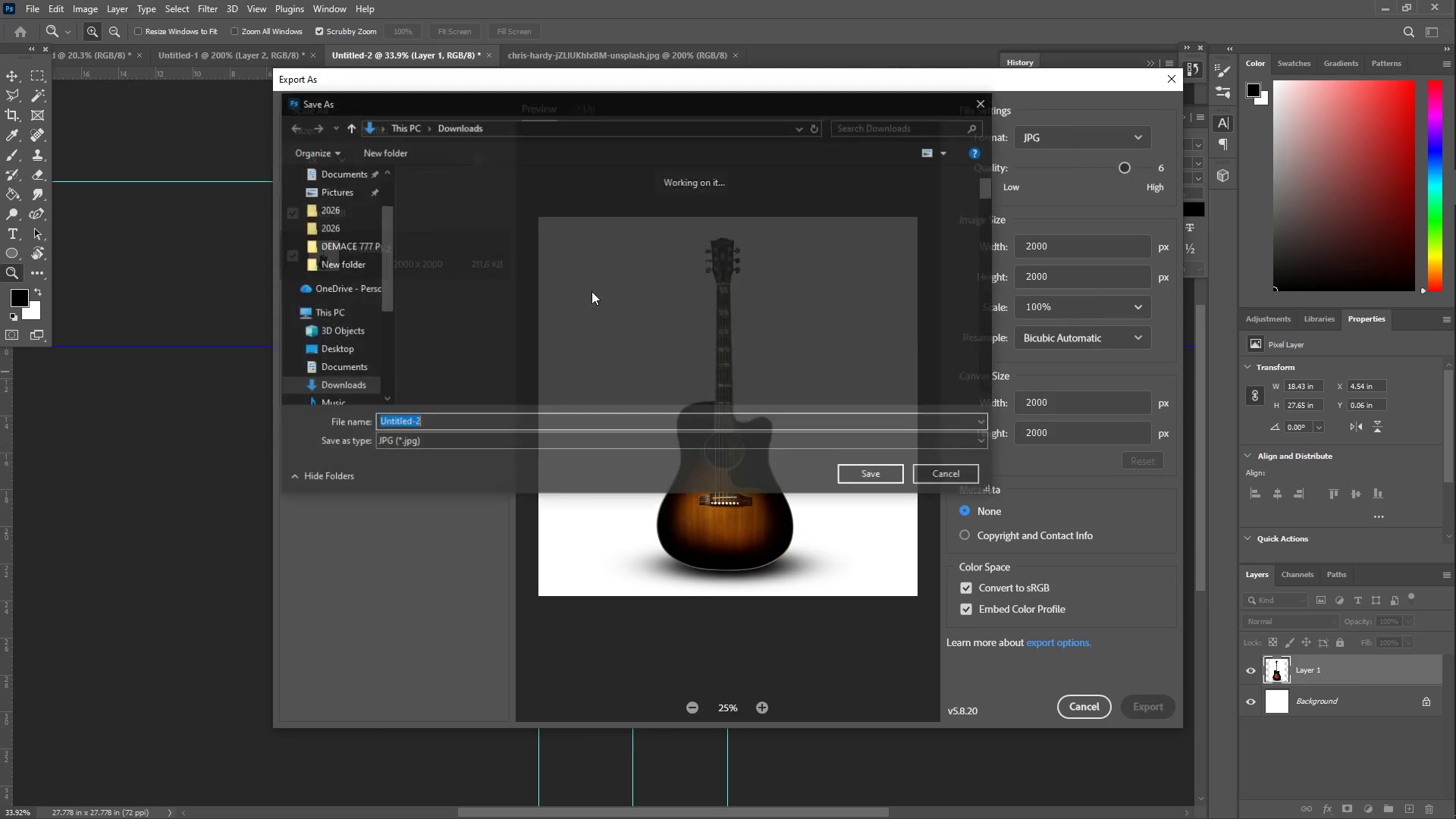 
double_click([532, 213])
 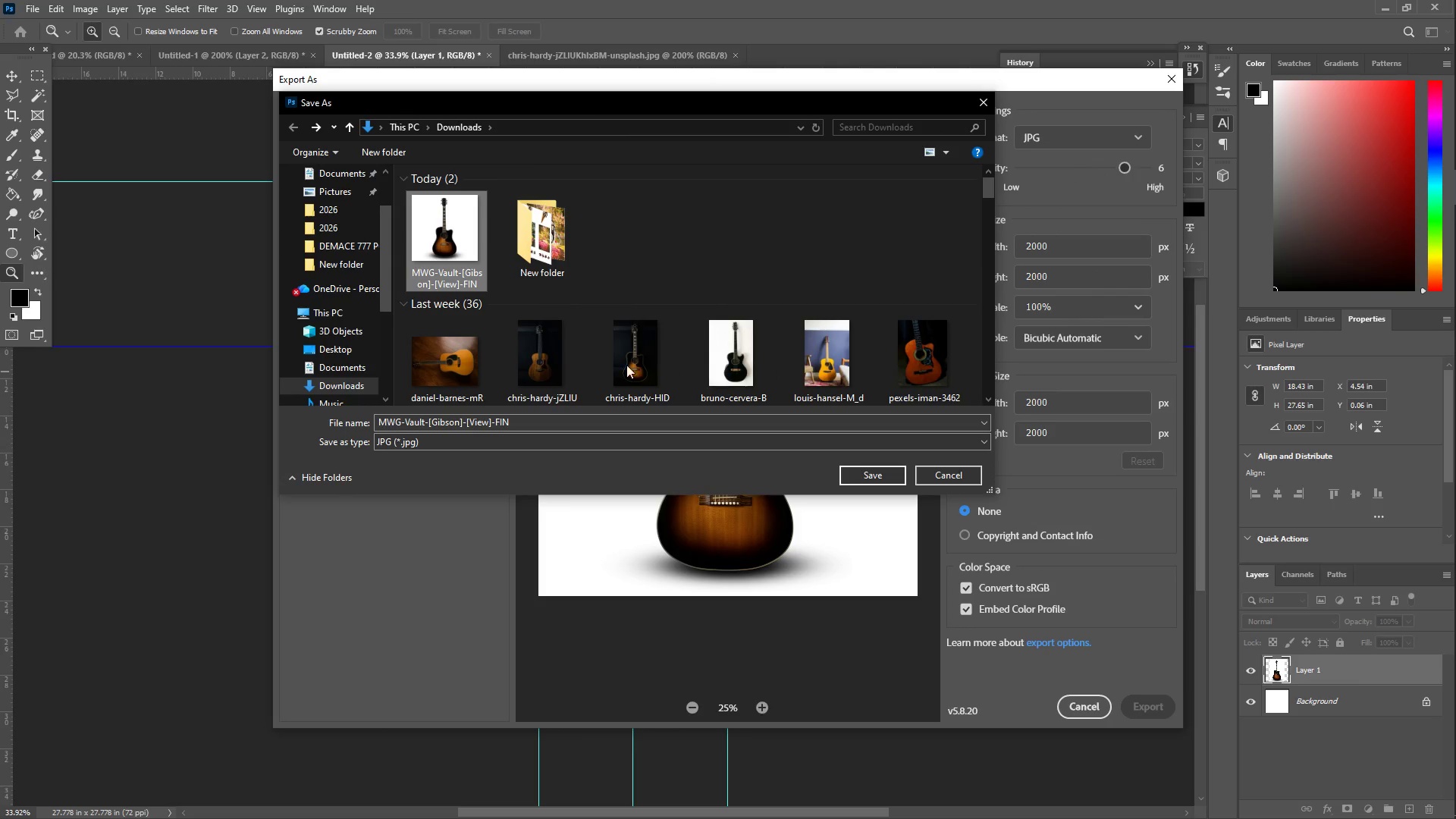 
left_click([860, 475])
 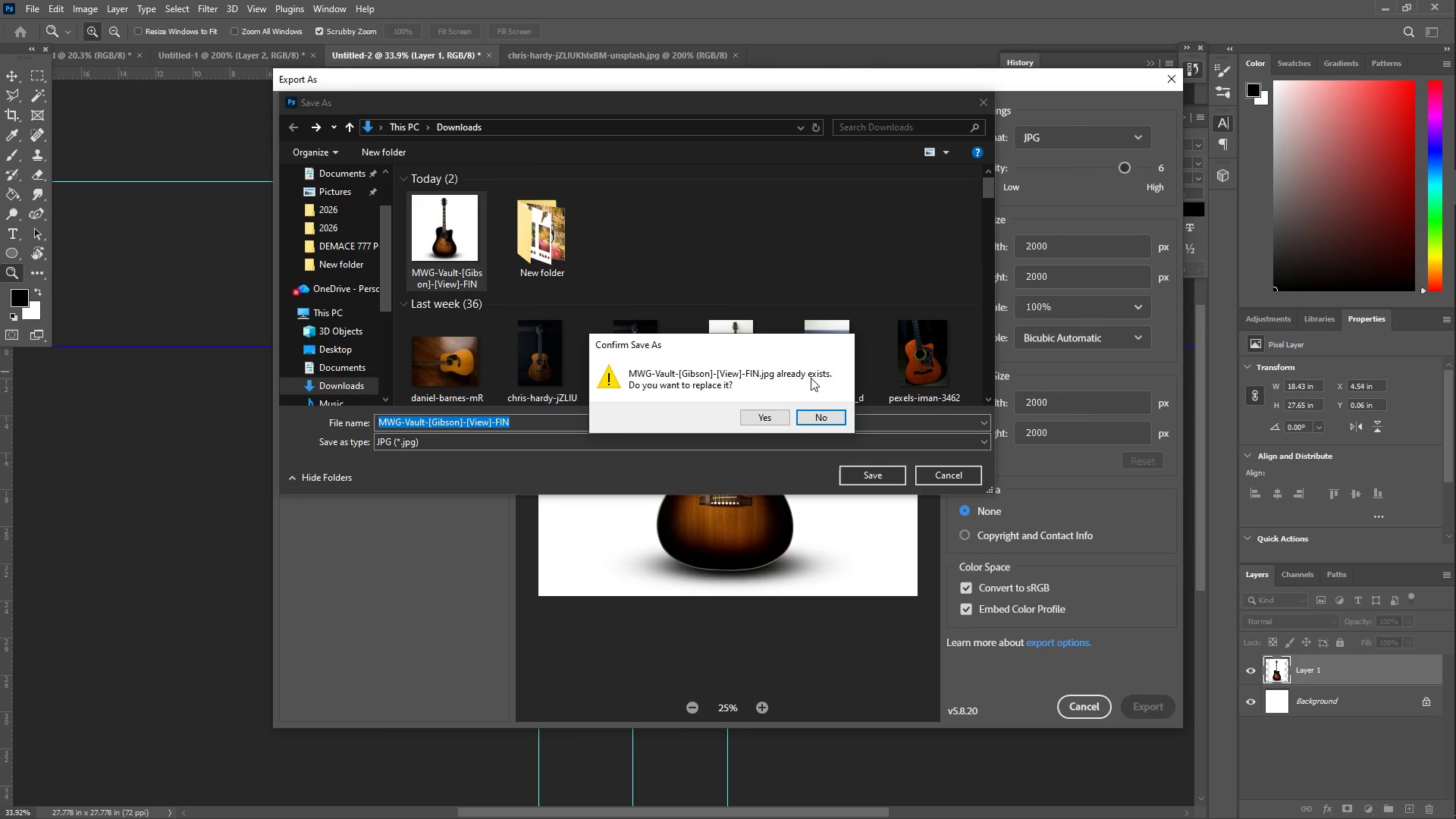 
left_click([778, 413])
 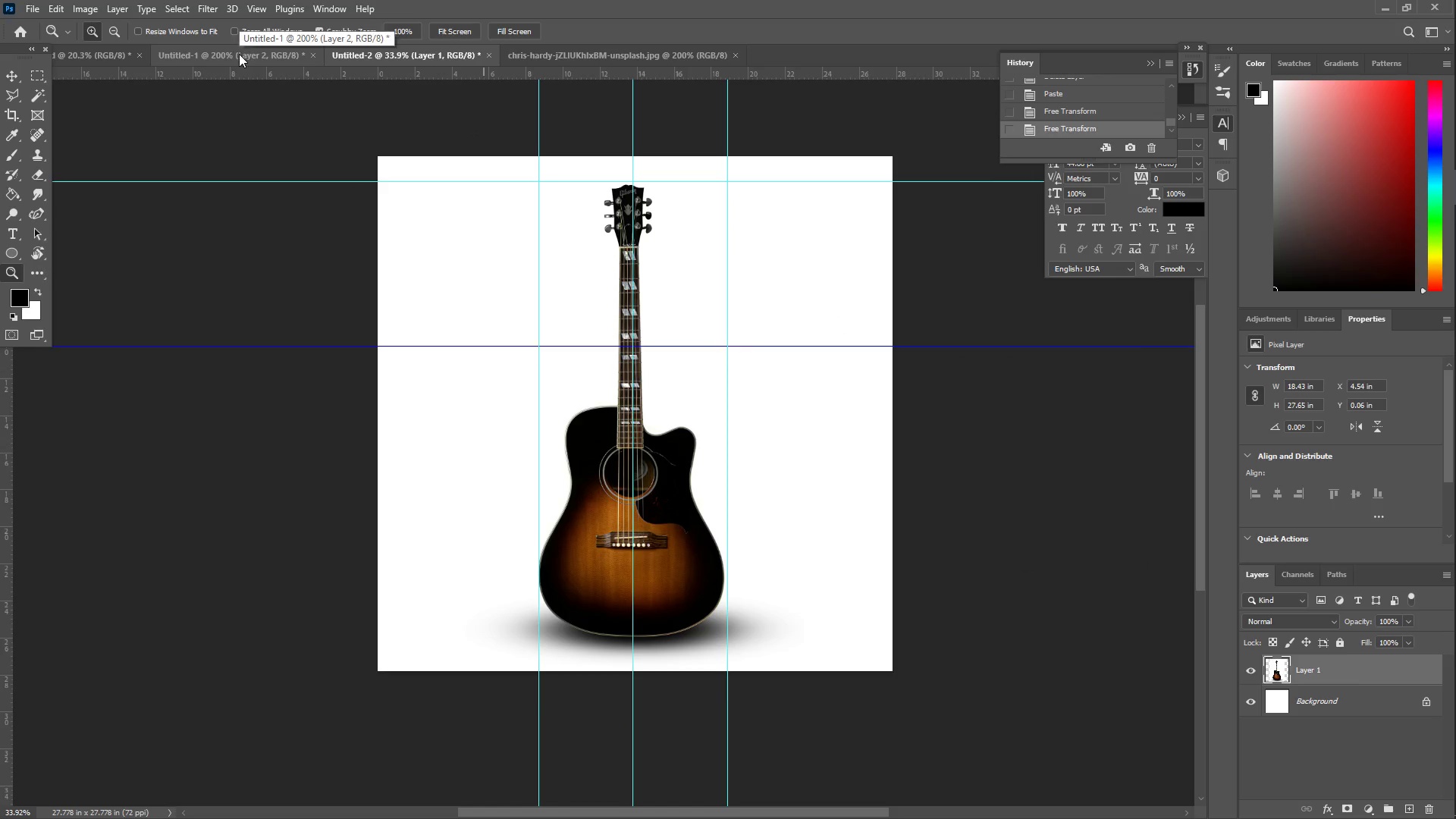 
left_click([239, 54])
 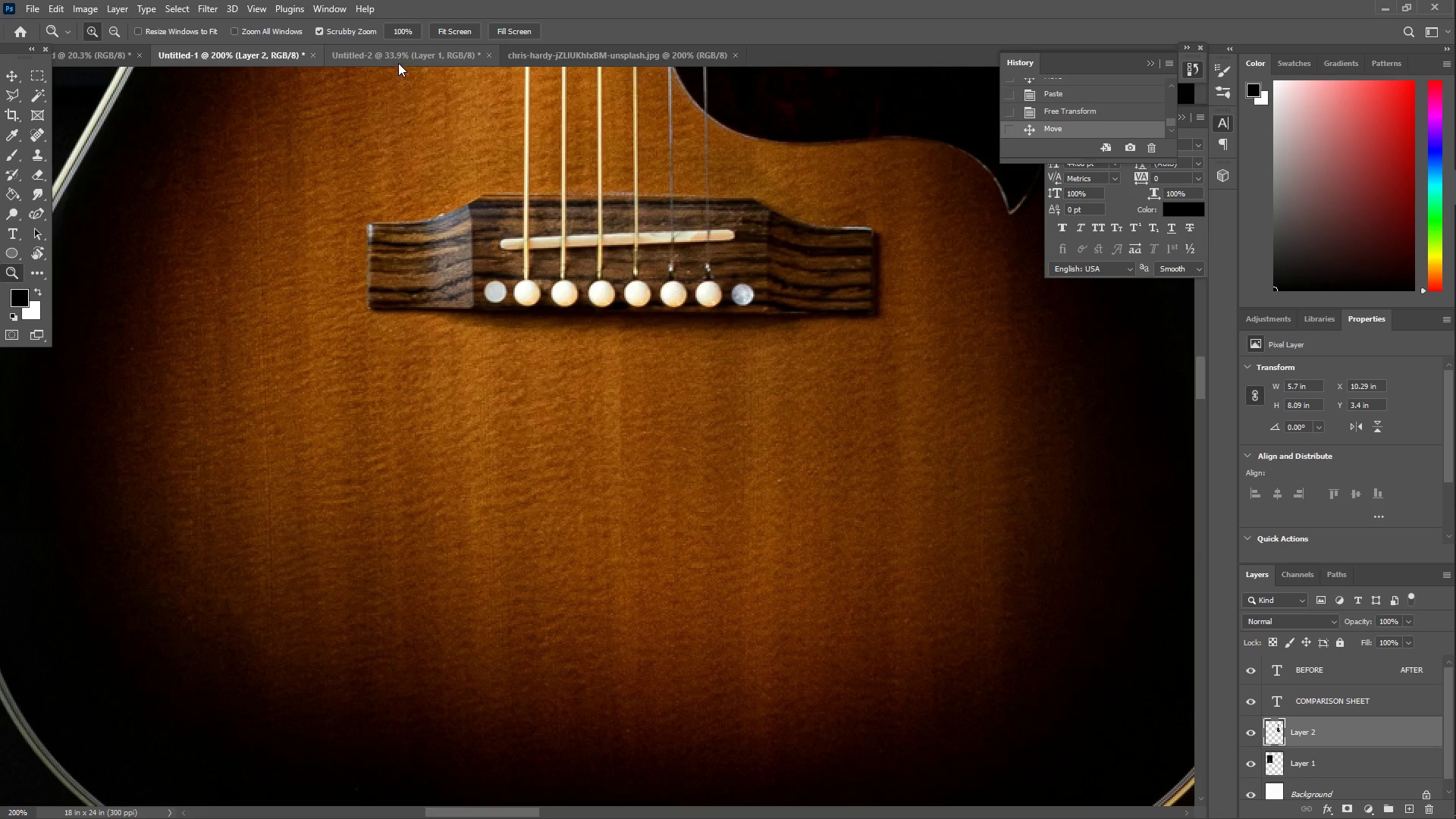 
double_click([540, 57])
 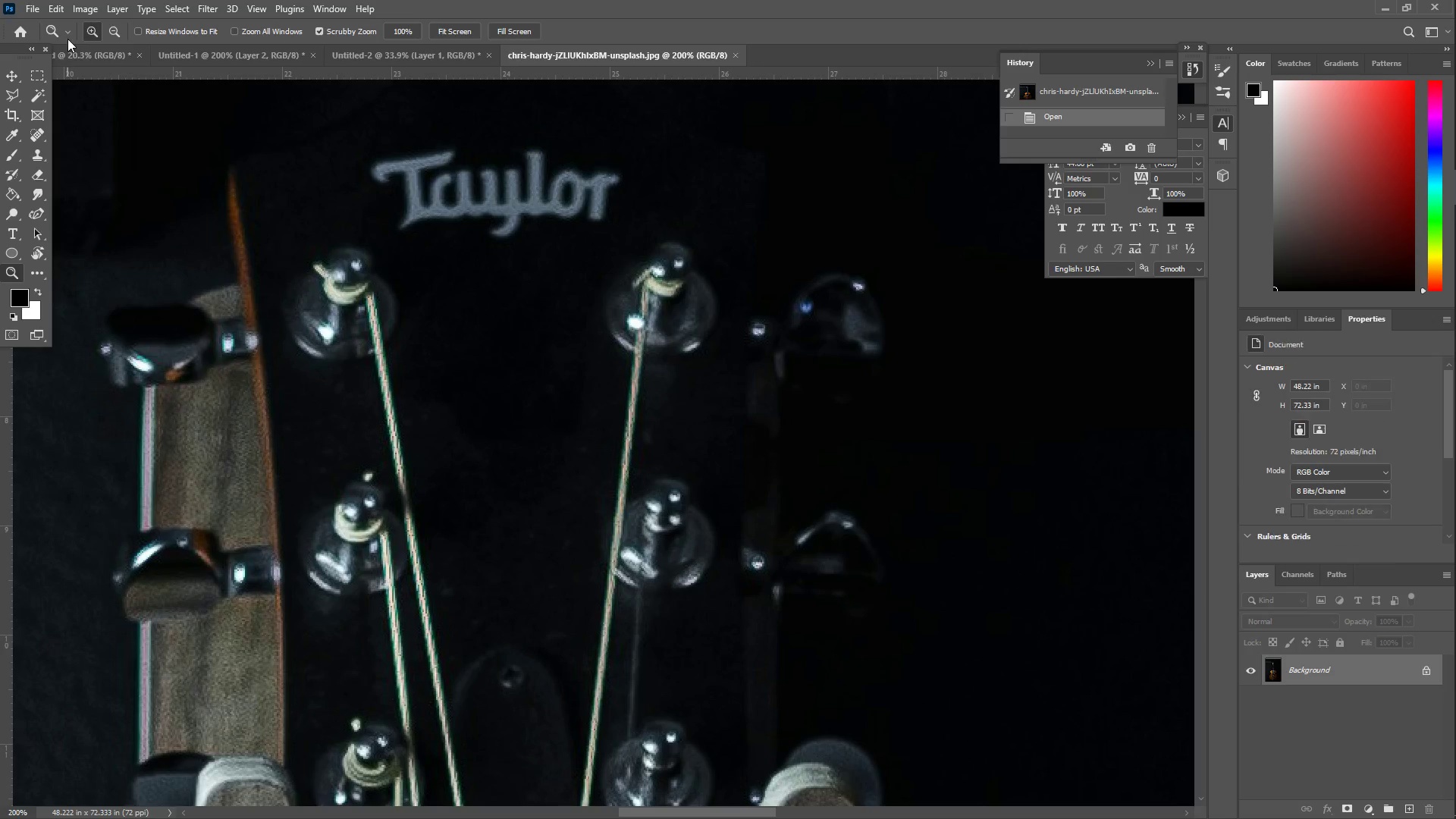 
left_click([82, 53])
 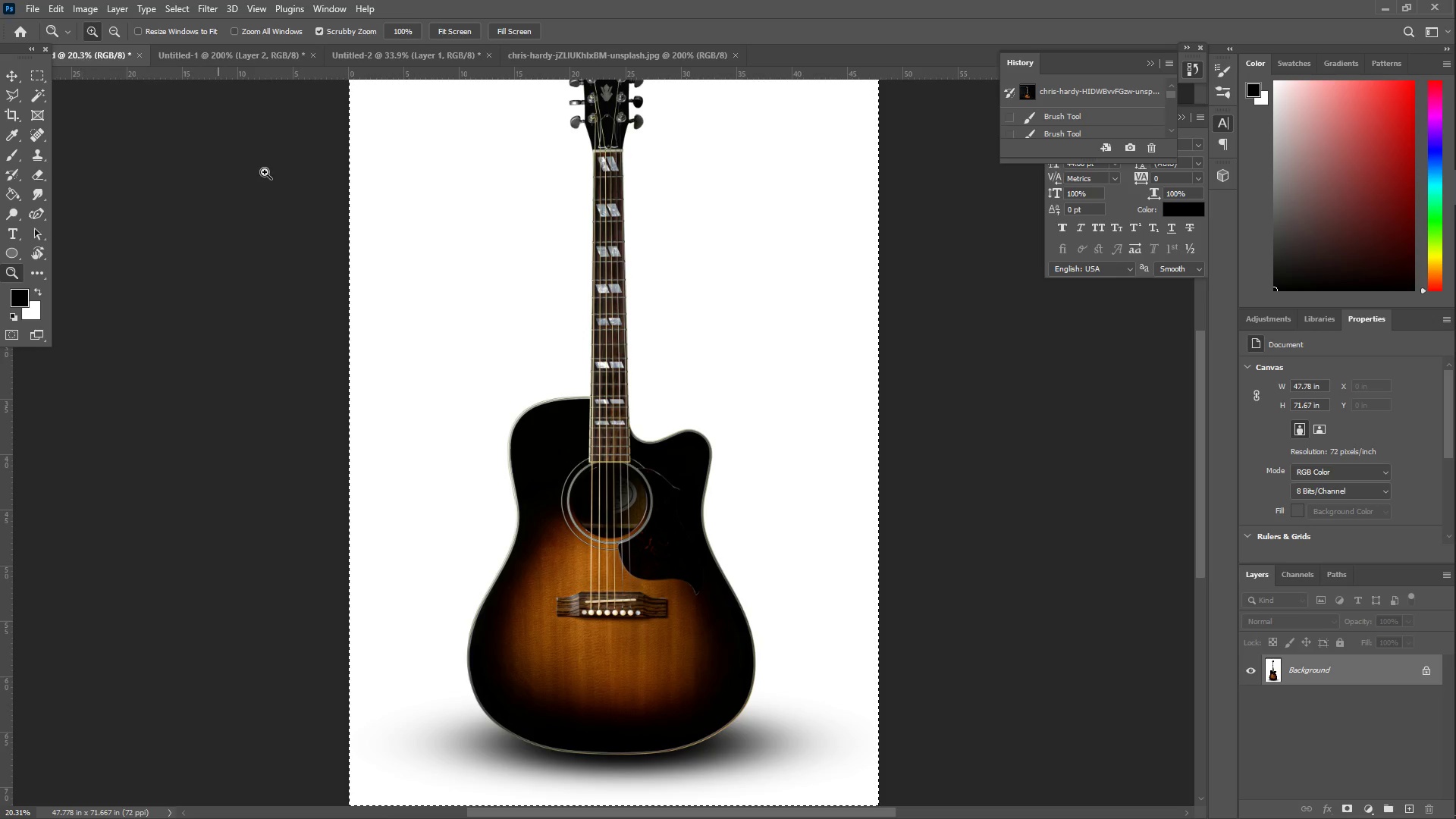 
key(Z)
 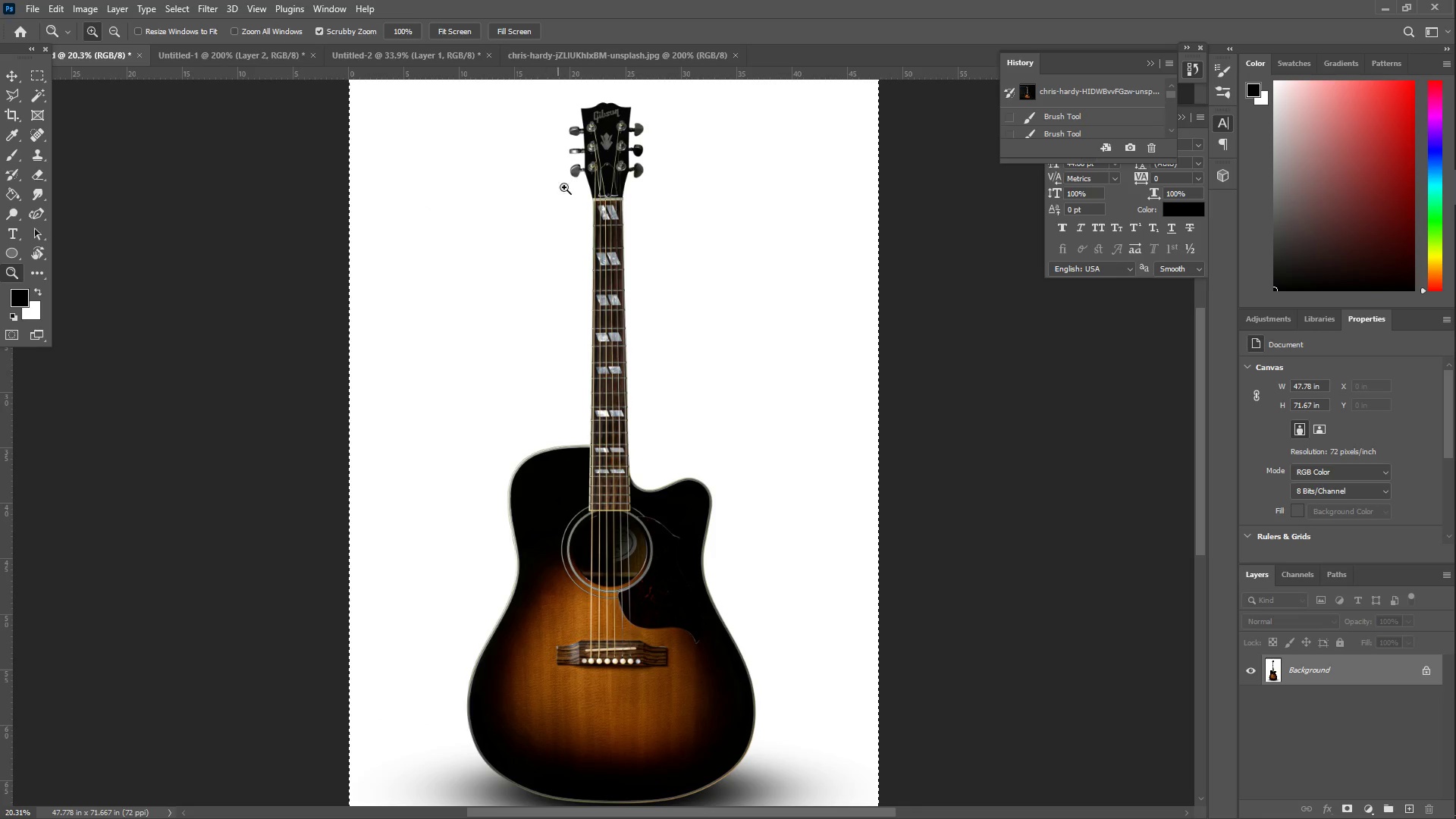 
left_click_drag(start_coordinate=[573, 183], to_coordinate=[529, 175])
 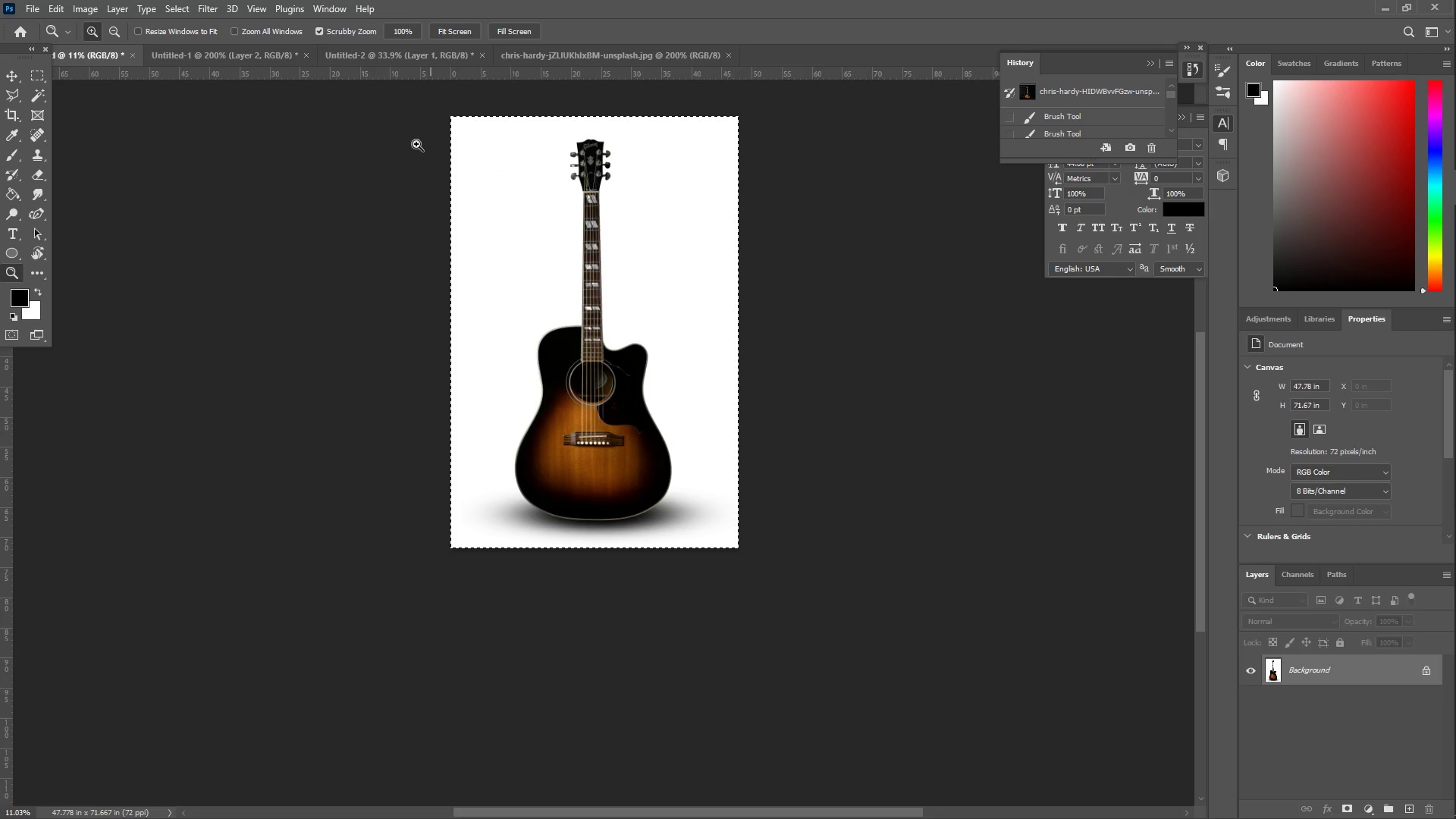 
scroll: coordinate [379, 180], scroll_direction: up, amount: 9.0
 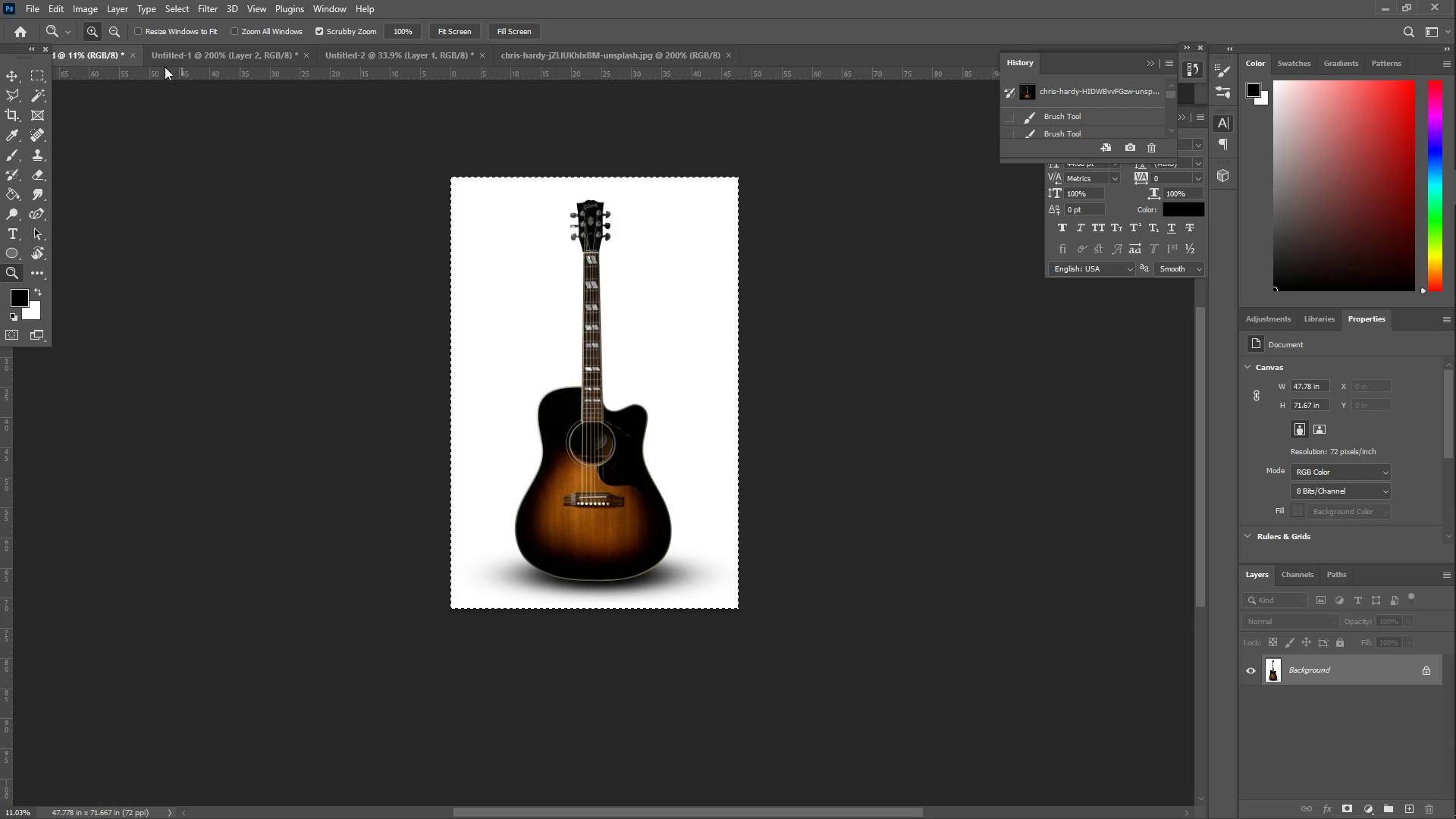 
left_click([199, 52])
 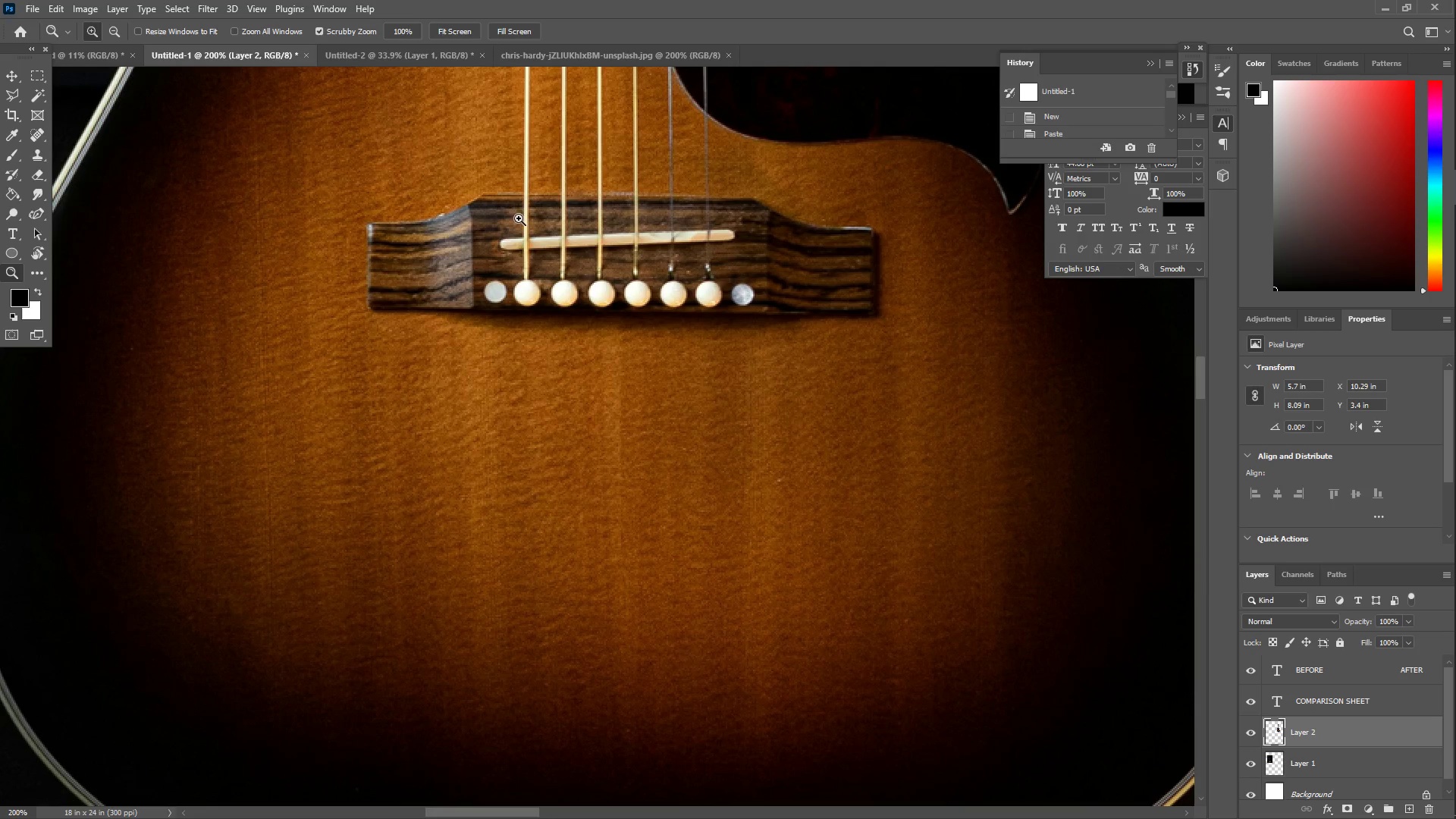 
type(ZZ)
 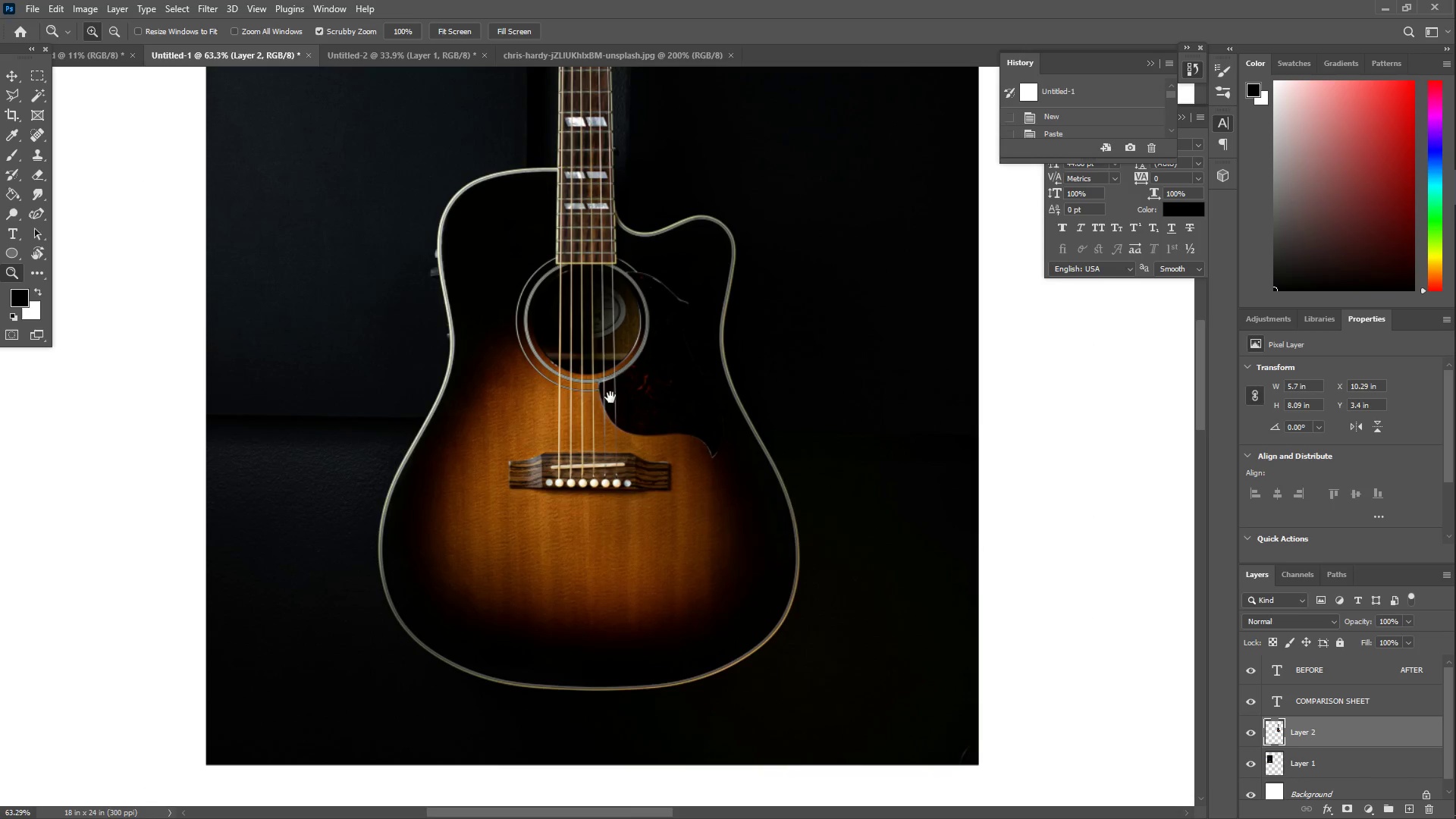 
left_click_drag(start_coordinate=[588, 231], to_coordinate=[522, 237])
 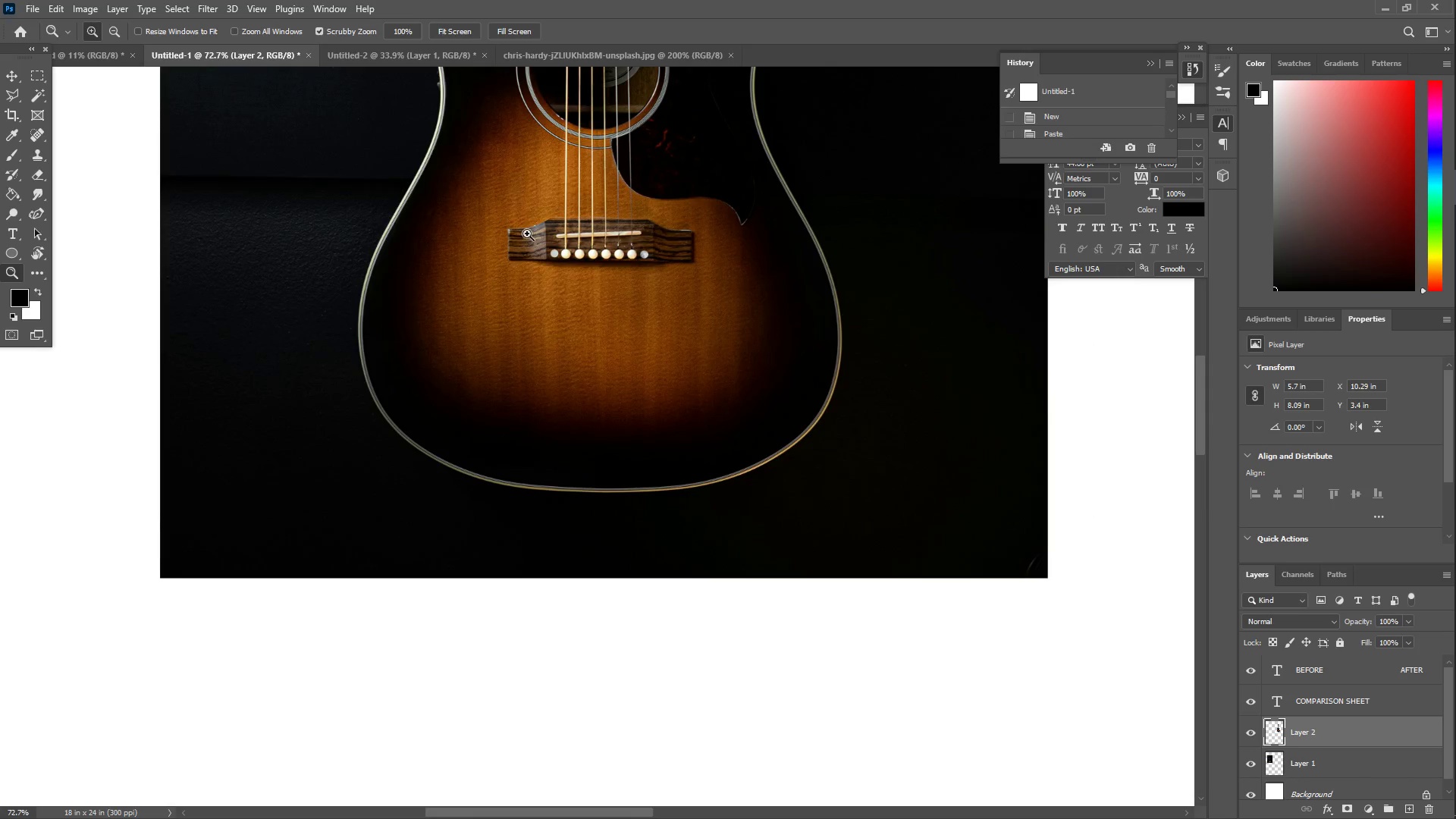 
hold_key(key=Space, duration=0.62)
 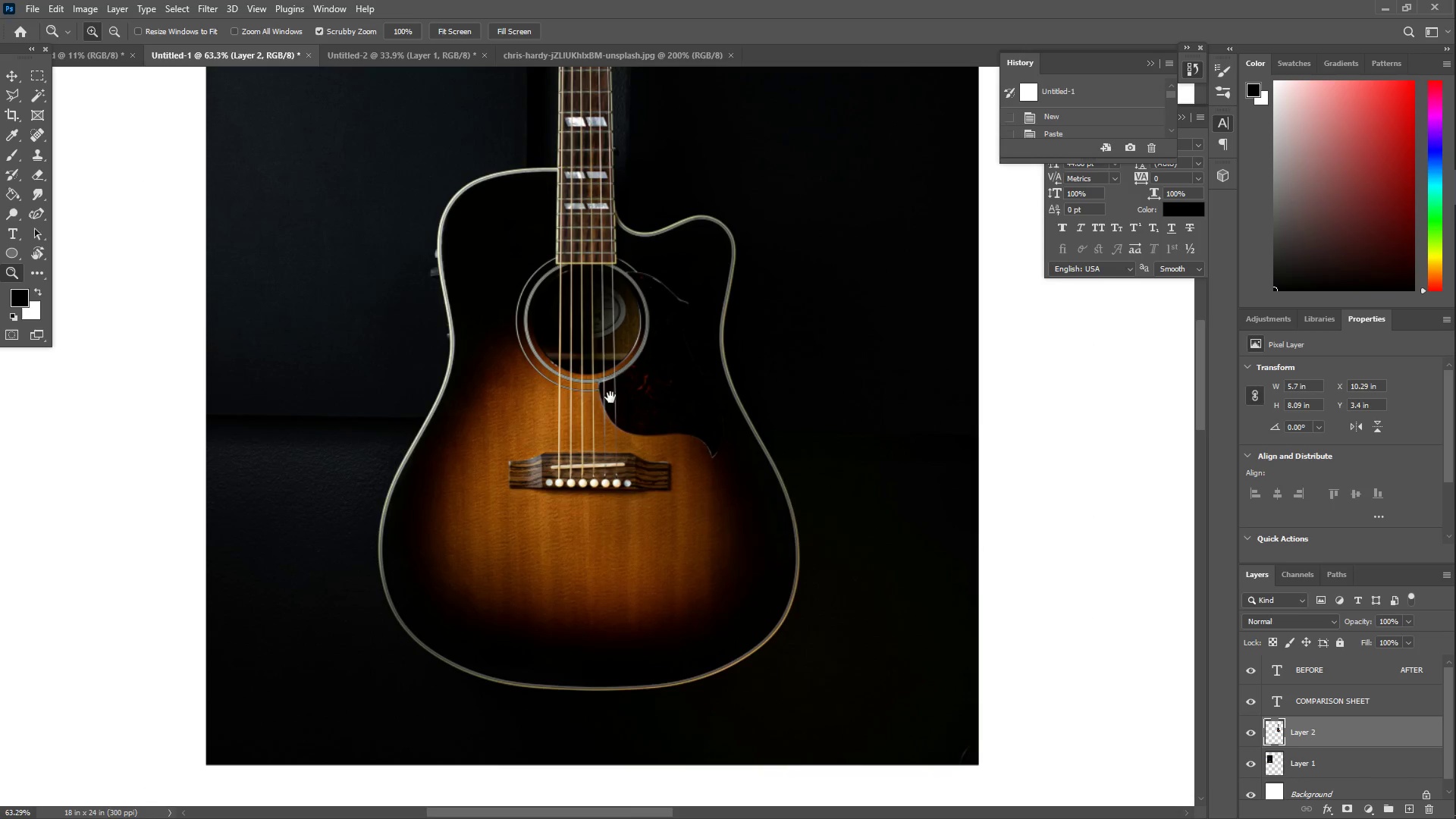 
left_click_drag(start_coordinate=[541, 234], to_coordinate=[526, 475])
 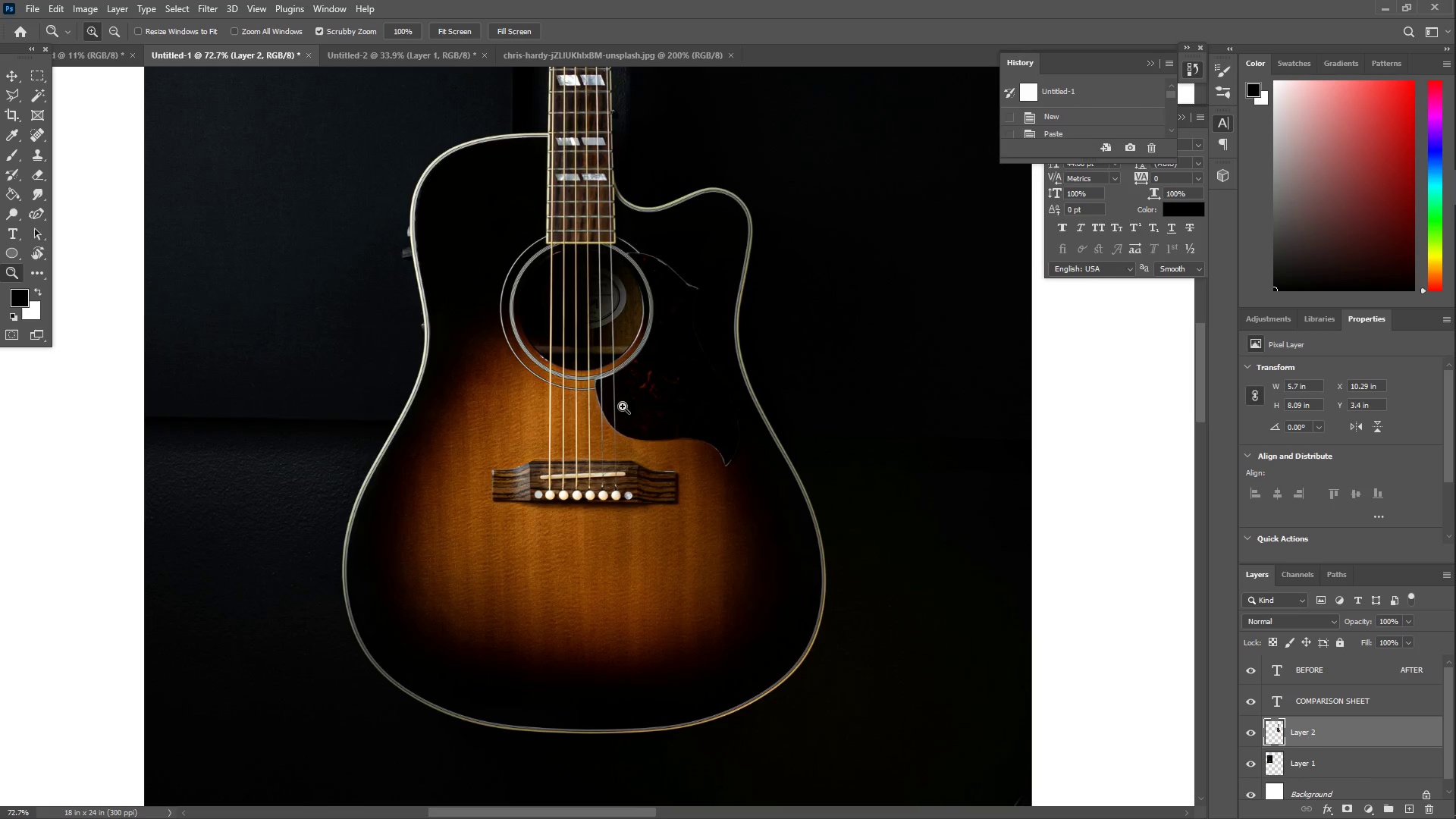 
left_click_drag(start_coordinate=[623, 405], to_coordinate=[606, 400])
 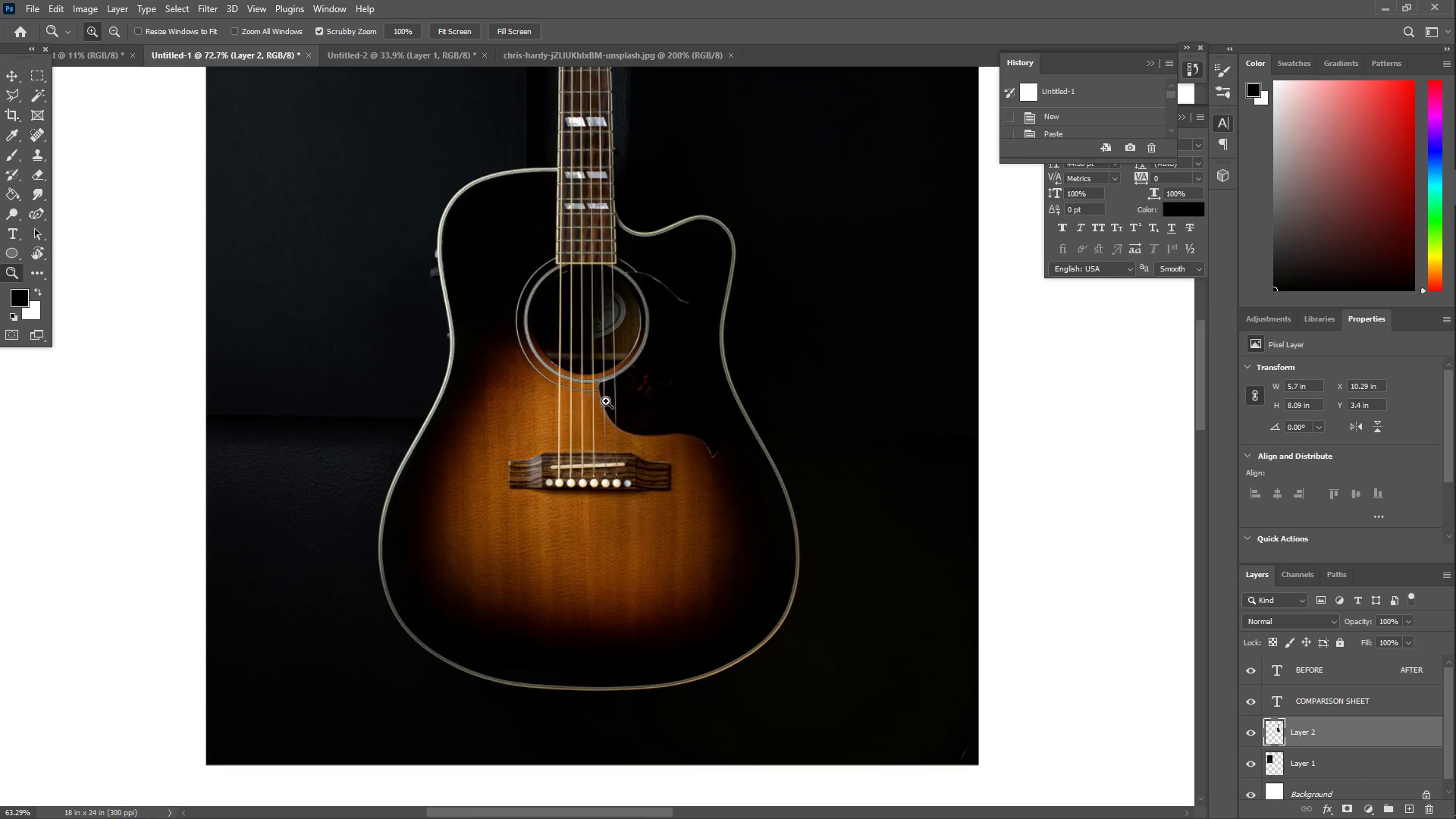 
hold_key(key=Space, duration=0.95)
 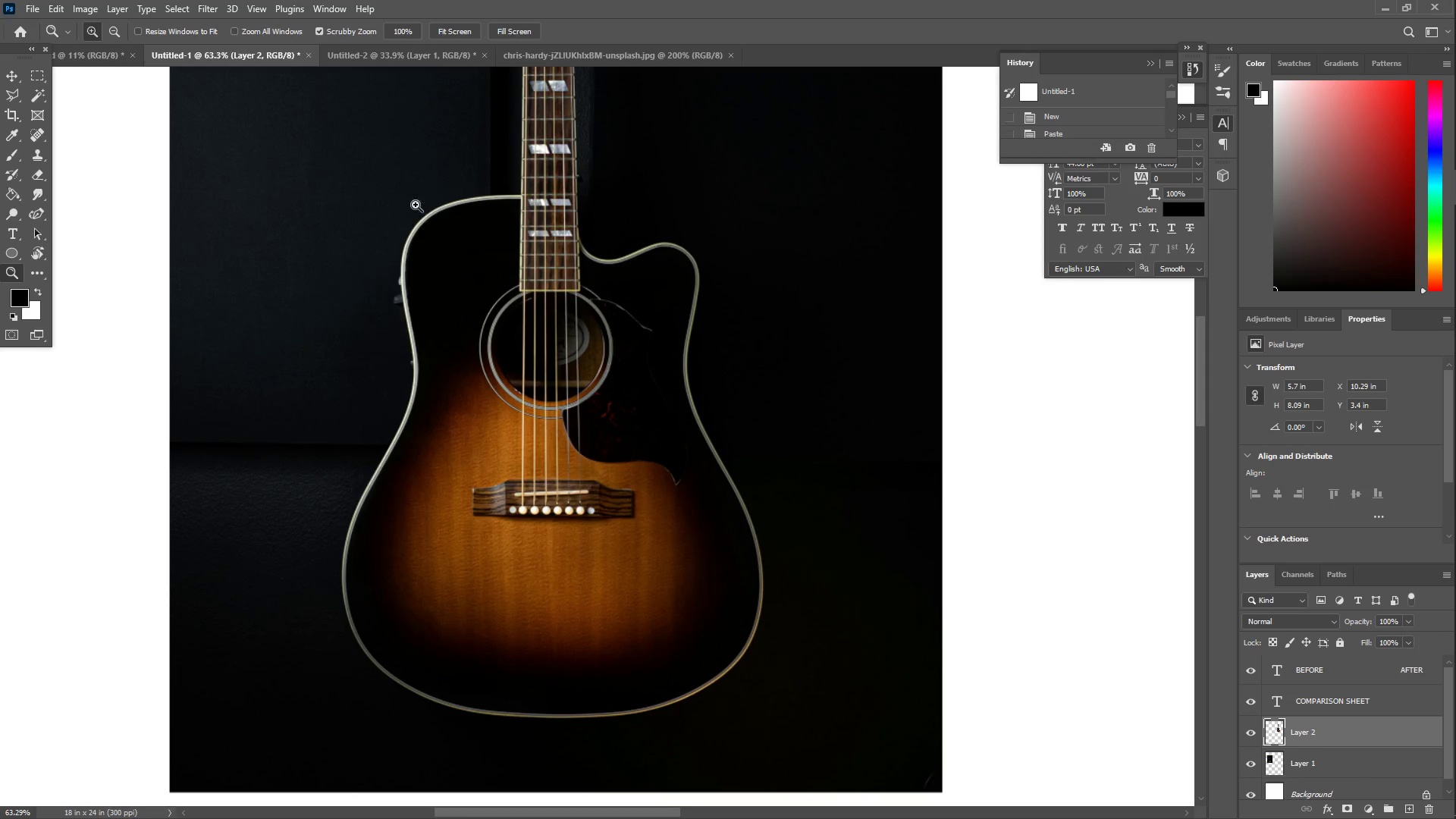 
left_click_drag(start_coordinate=[626, 390], to_coordinate=[589, 417])
 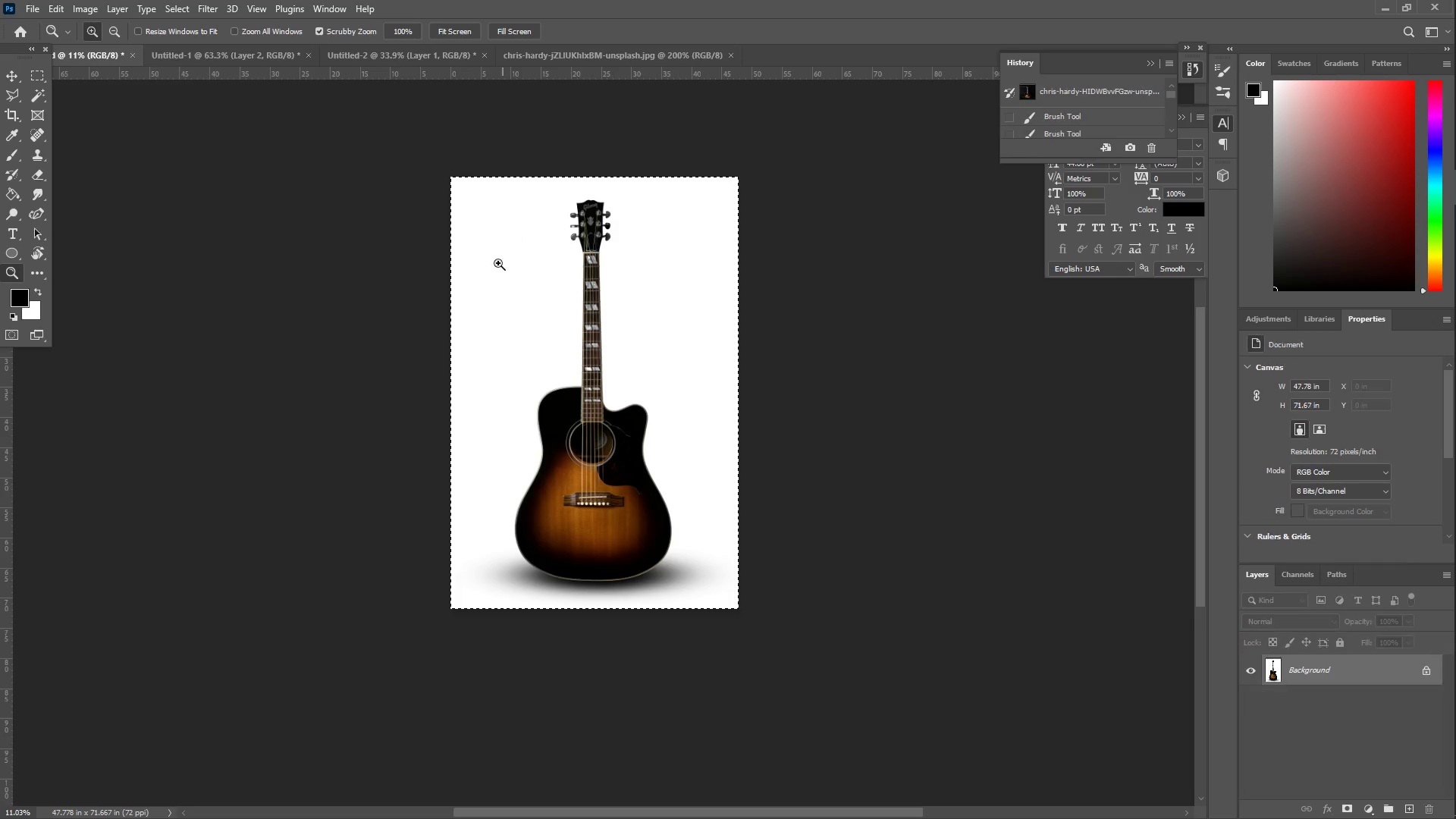 
key(Control+A)
 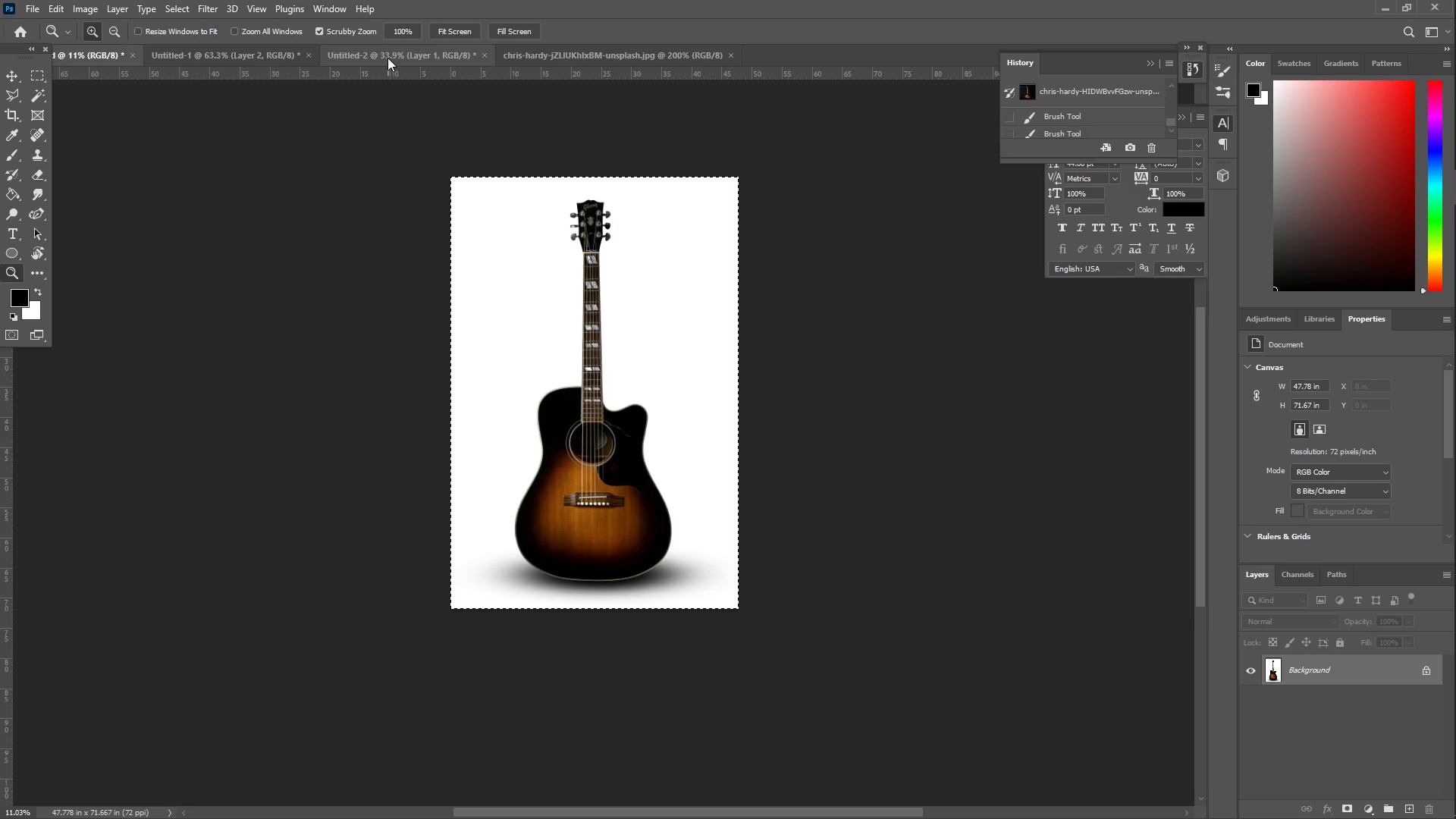 
key(Control+C)
 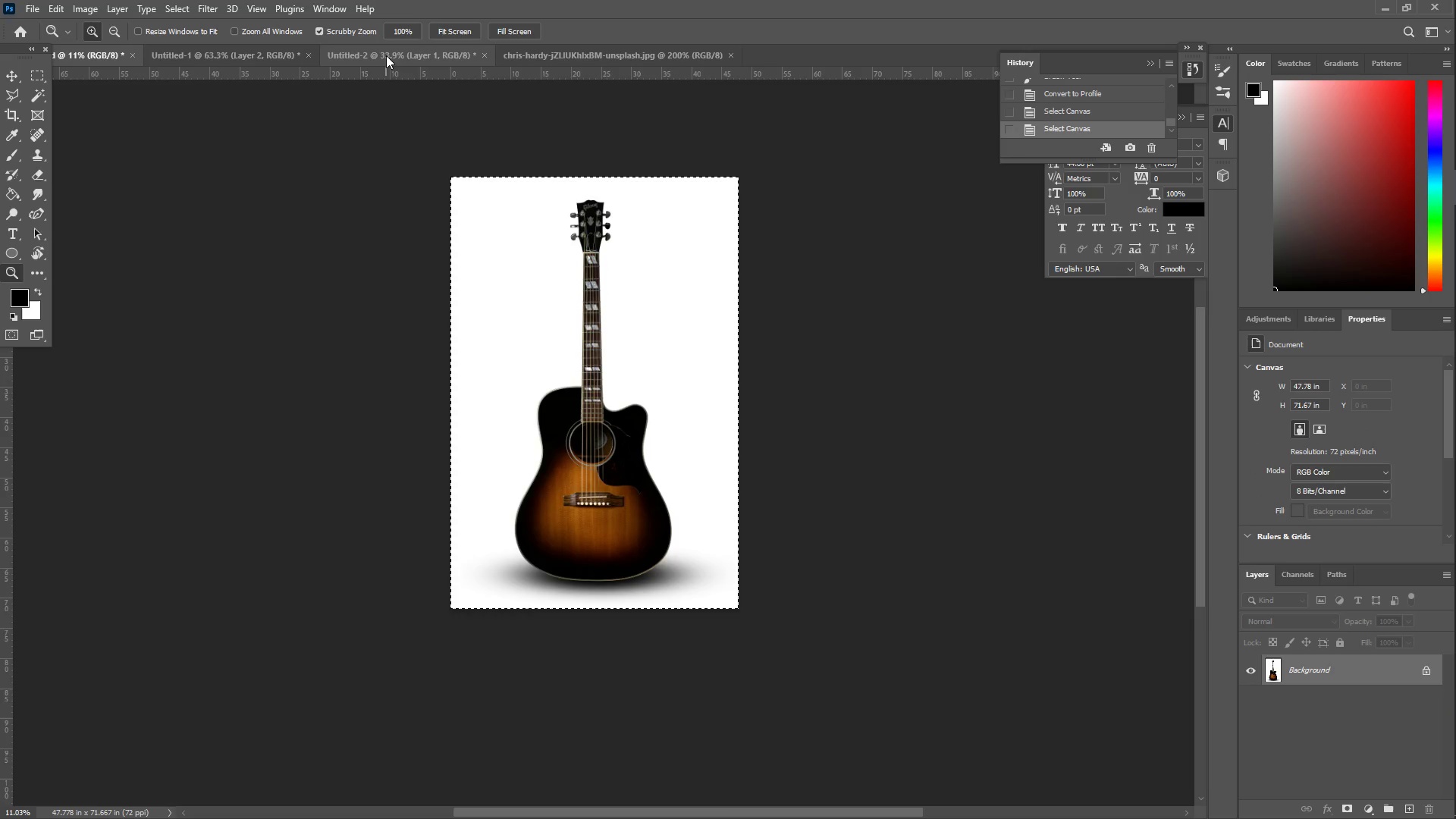 
left_click([388, 55])
 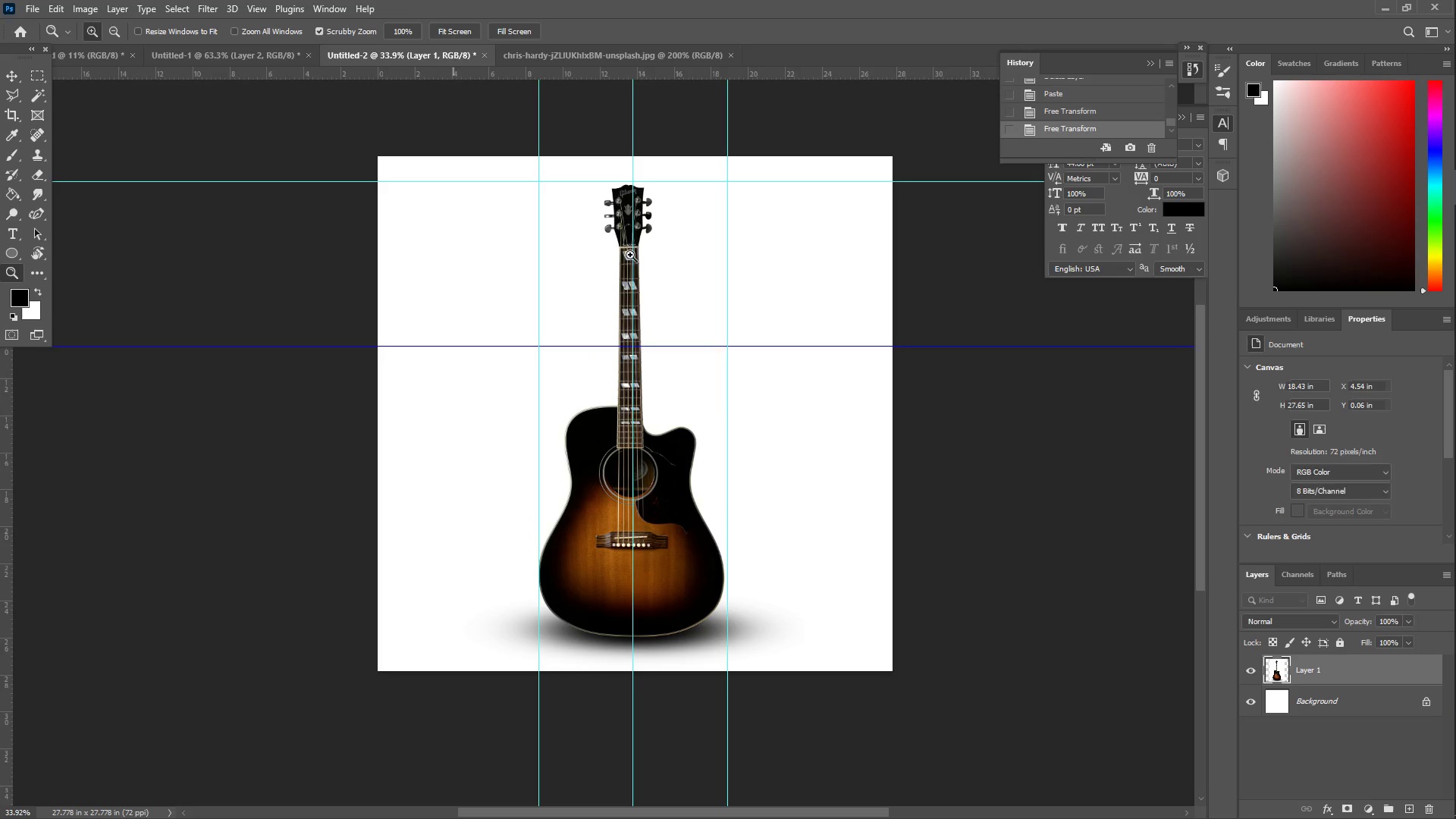 
key(Space)
 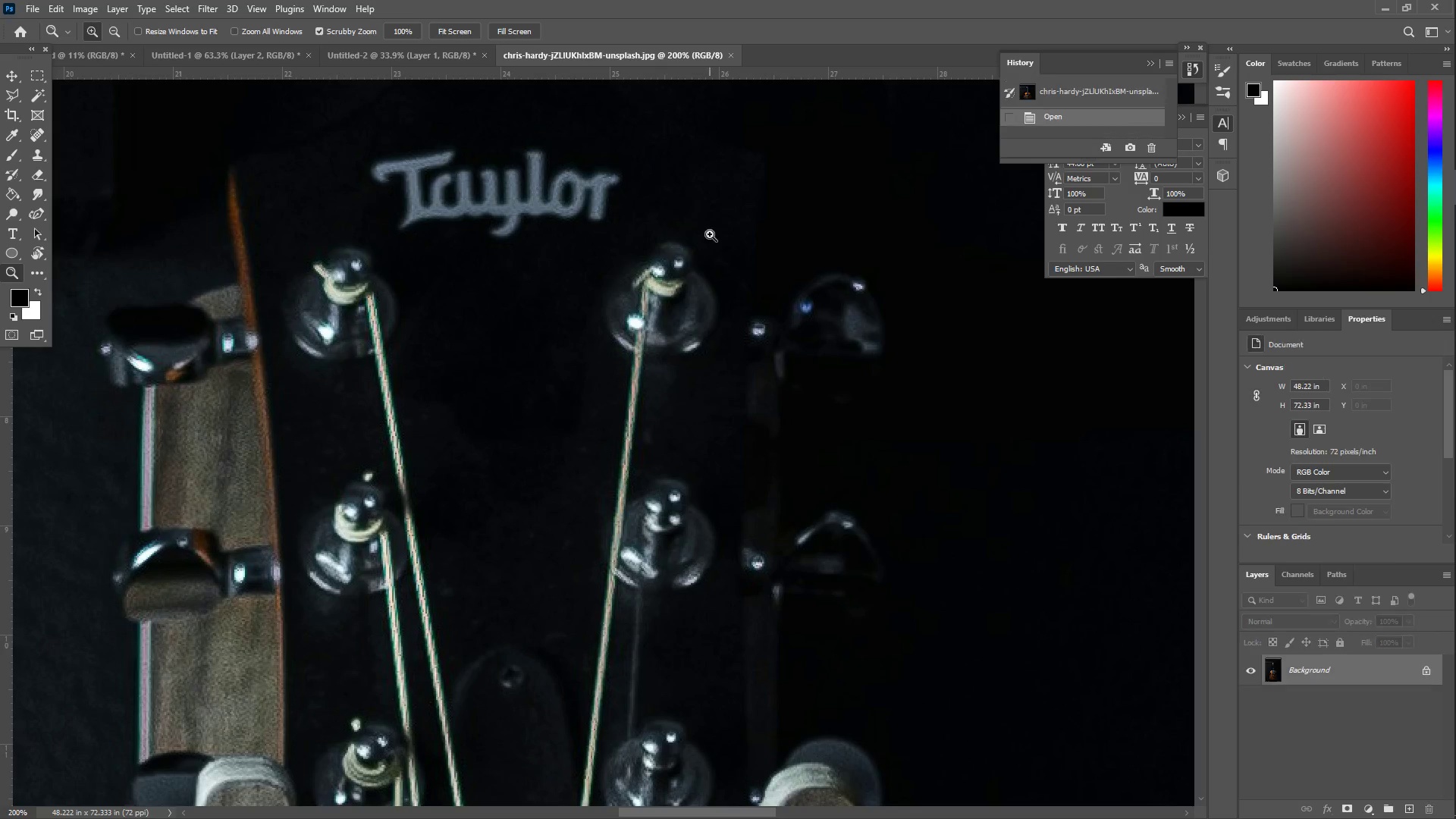 
hold_key(key=Space, duration=0.39)
 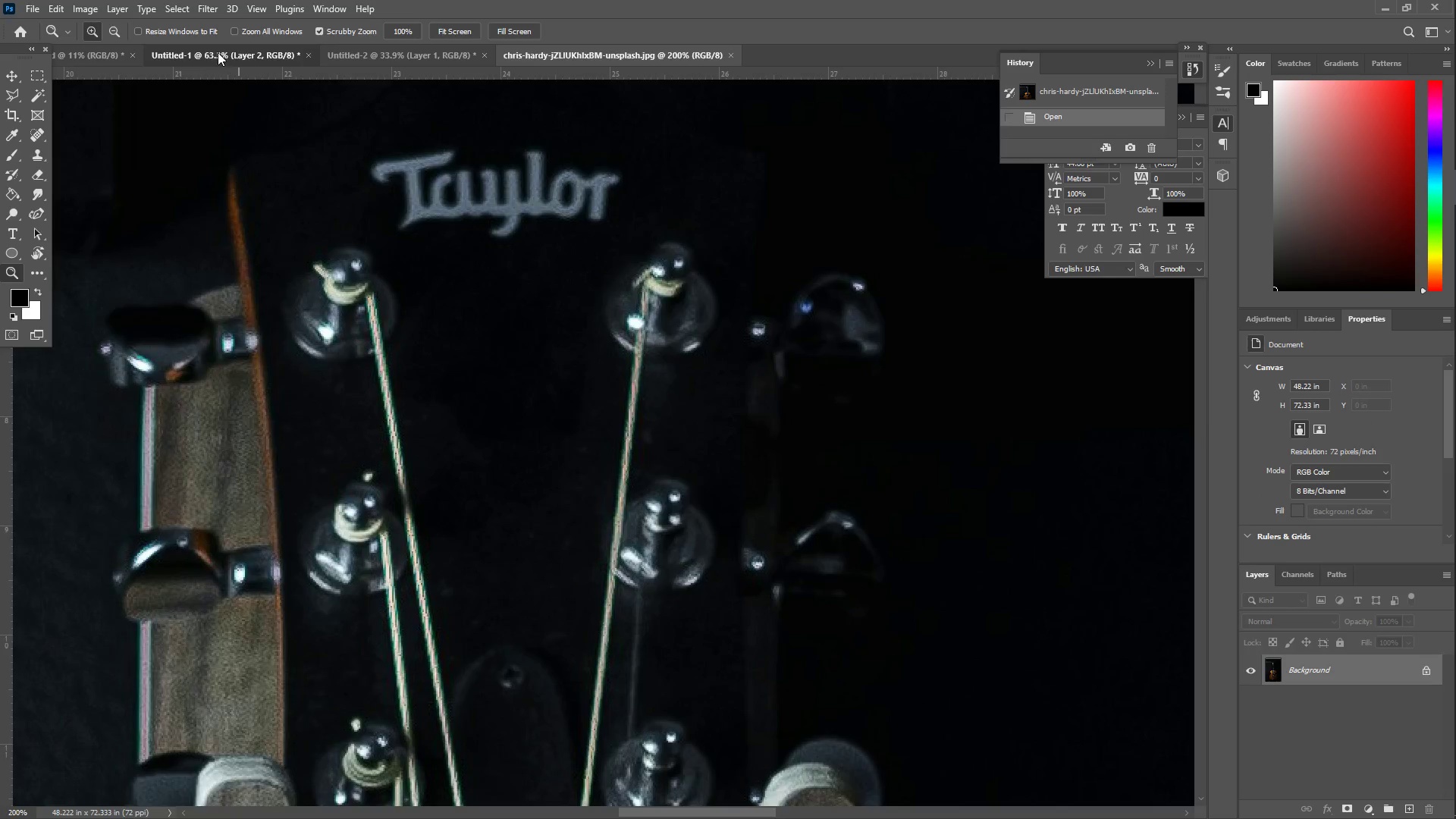 
key(Z)
 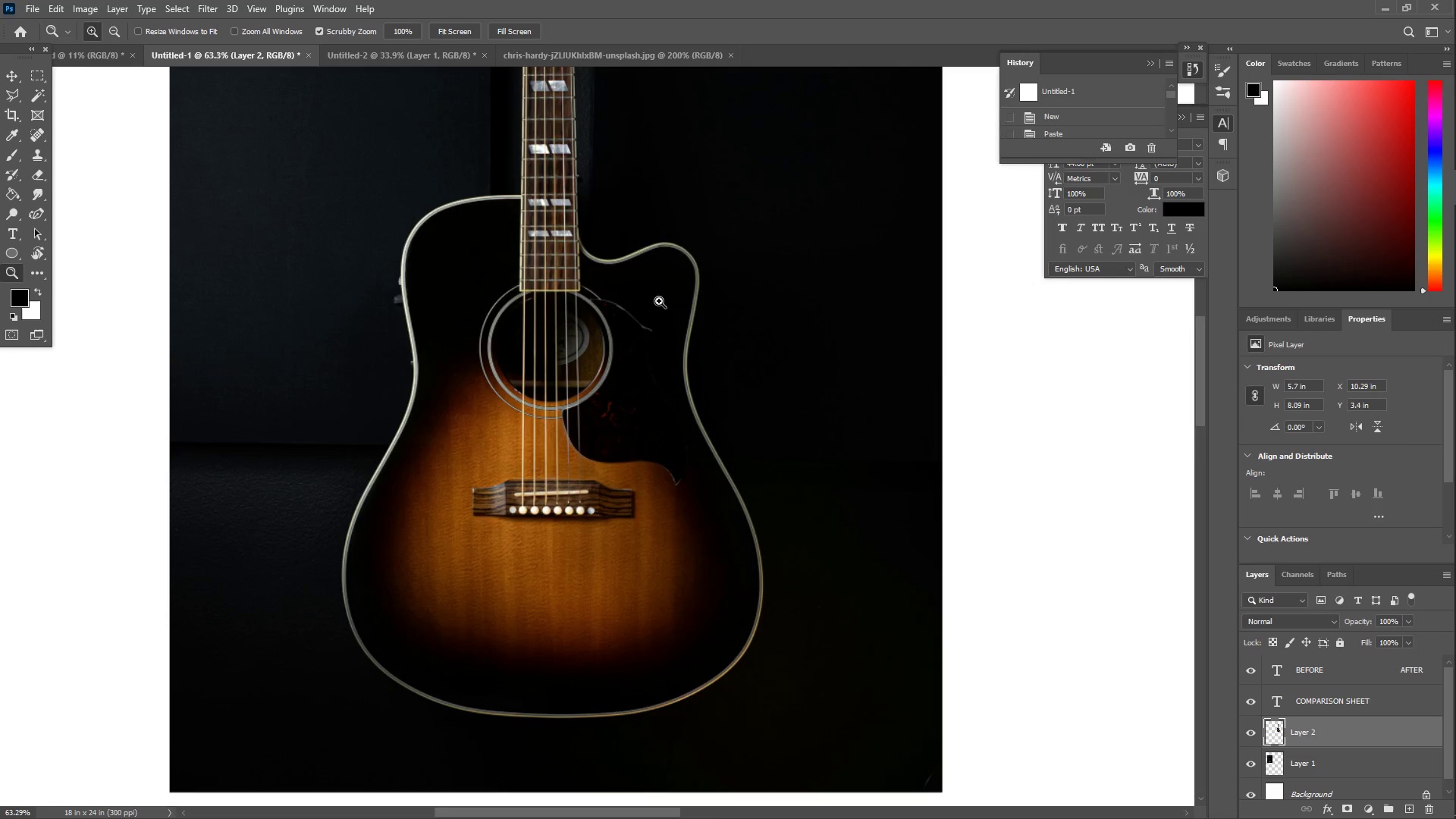 
left_click_drag(start_coordinate=[722, 320], to_coordinate=[668, 313])
 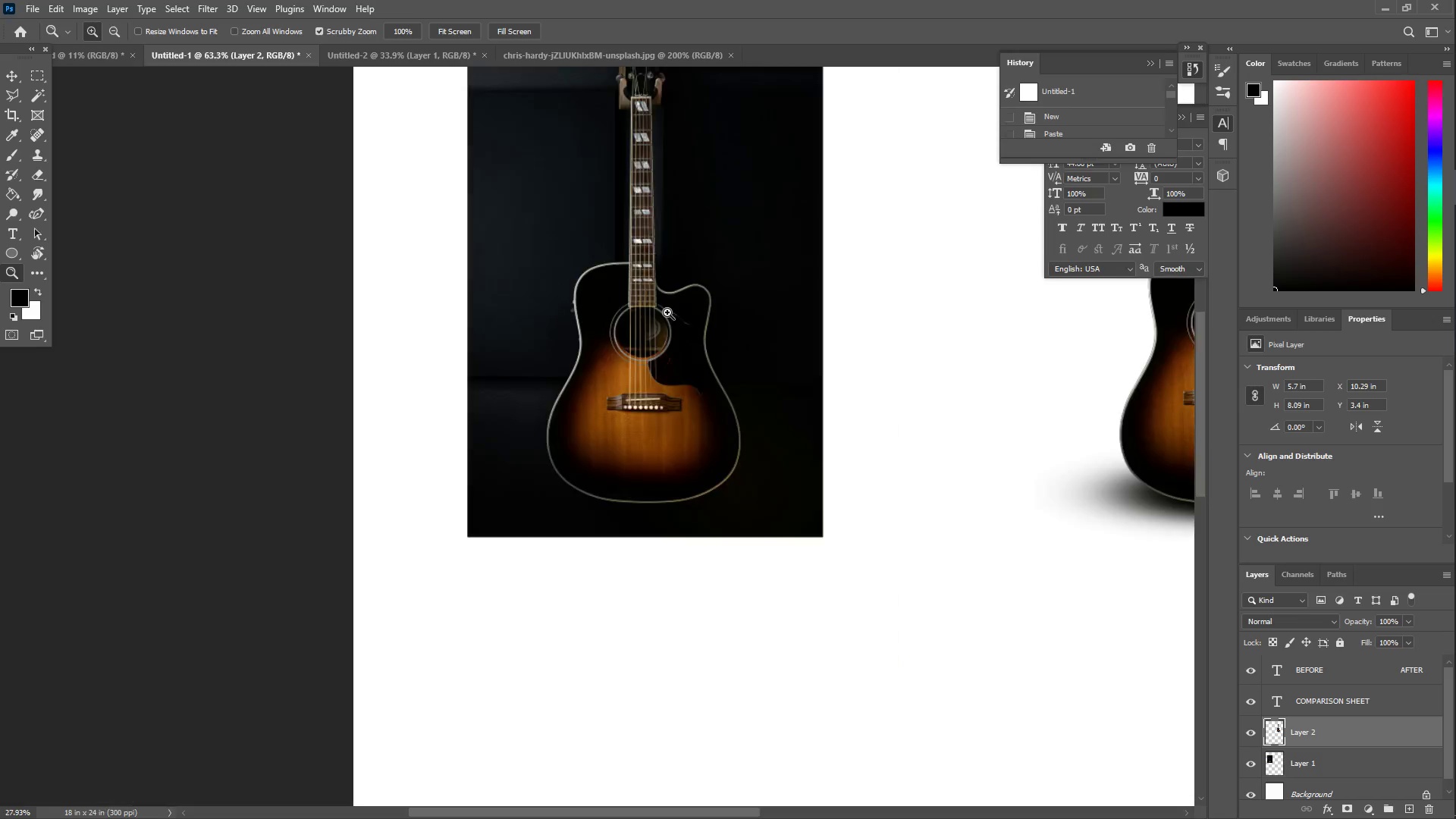 
hold_key(key=Space, duration=0.56)
 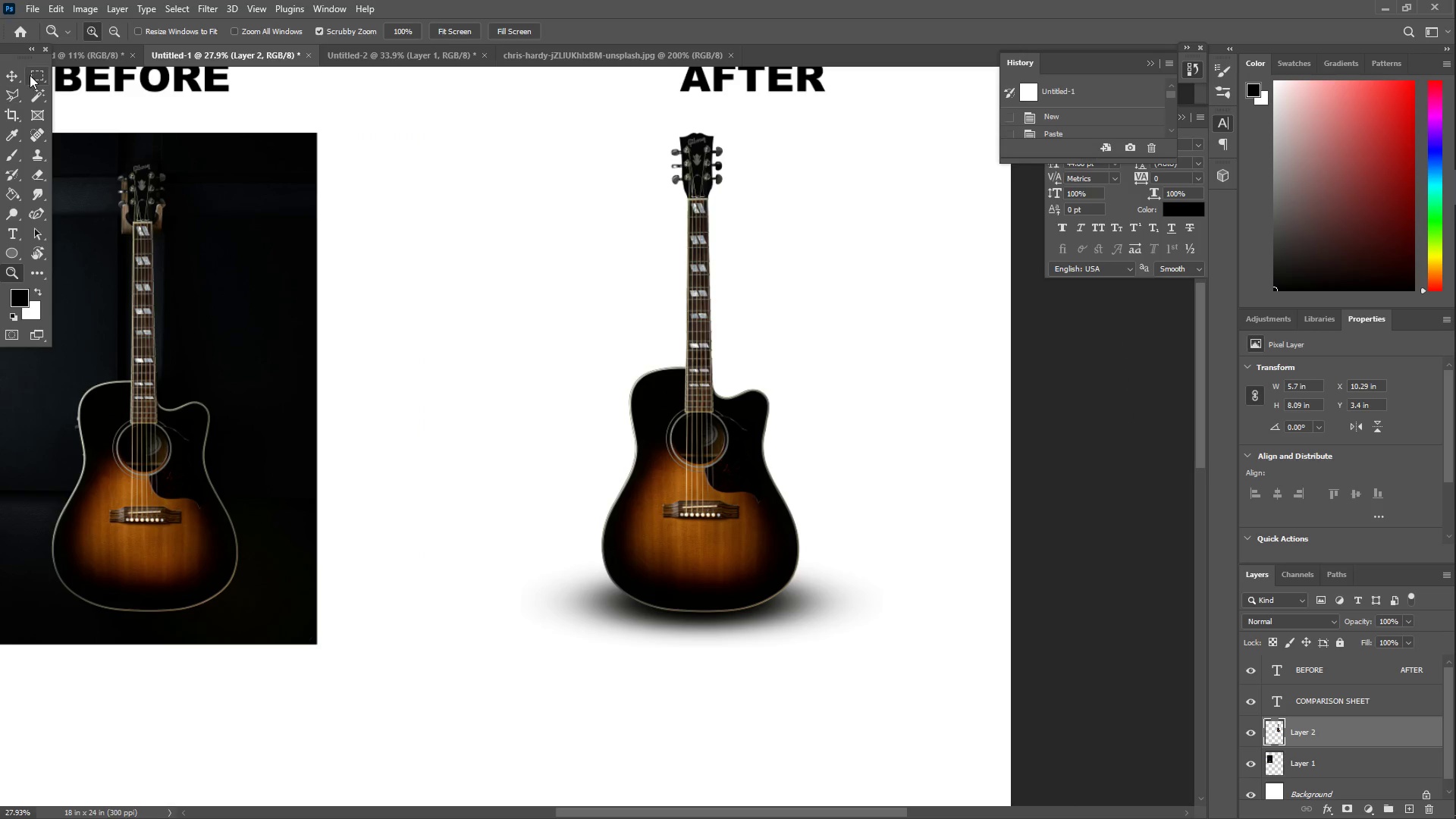 
left_click_drag(start_coordinate=[778, 306], to_coordinate=[276, 422])
 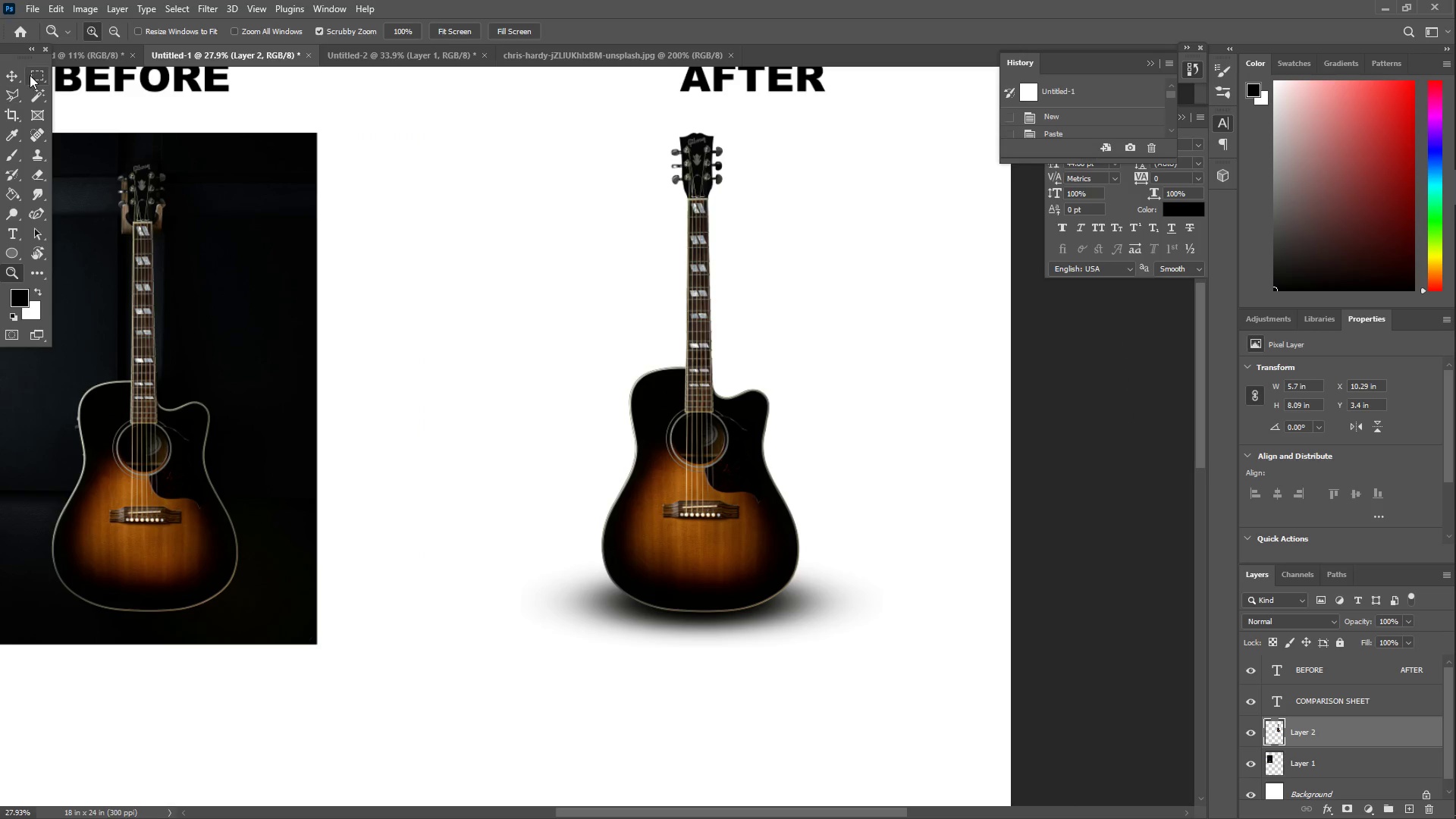 
left_click([9, 70])
 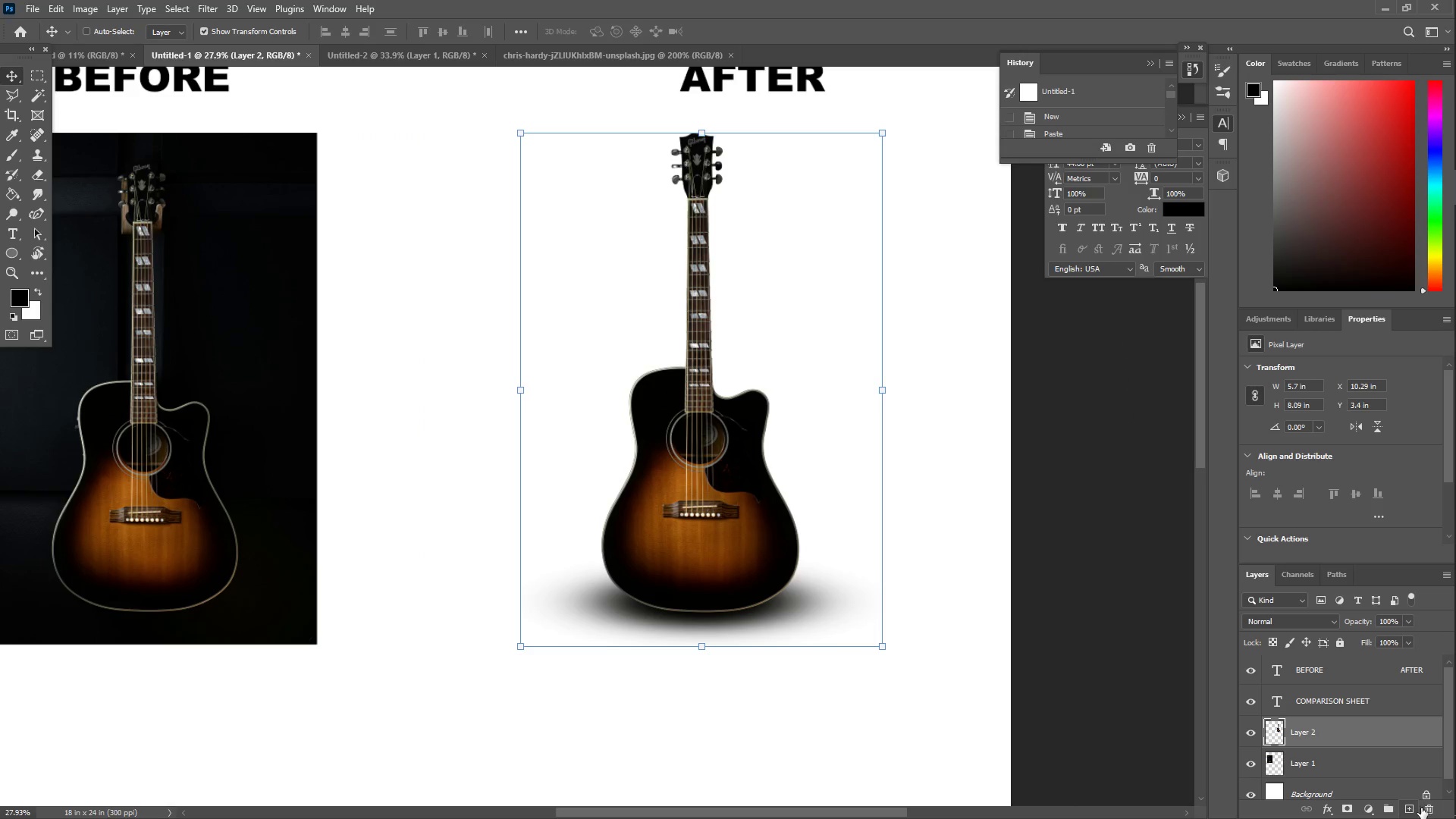 
key(Control+ControlLeft)
 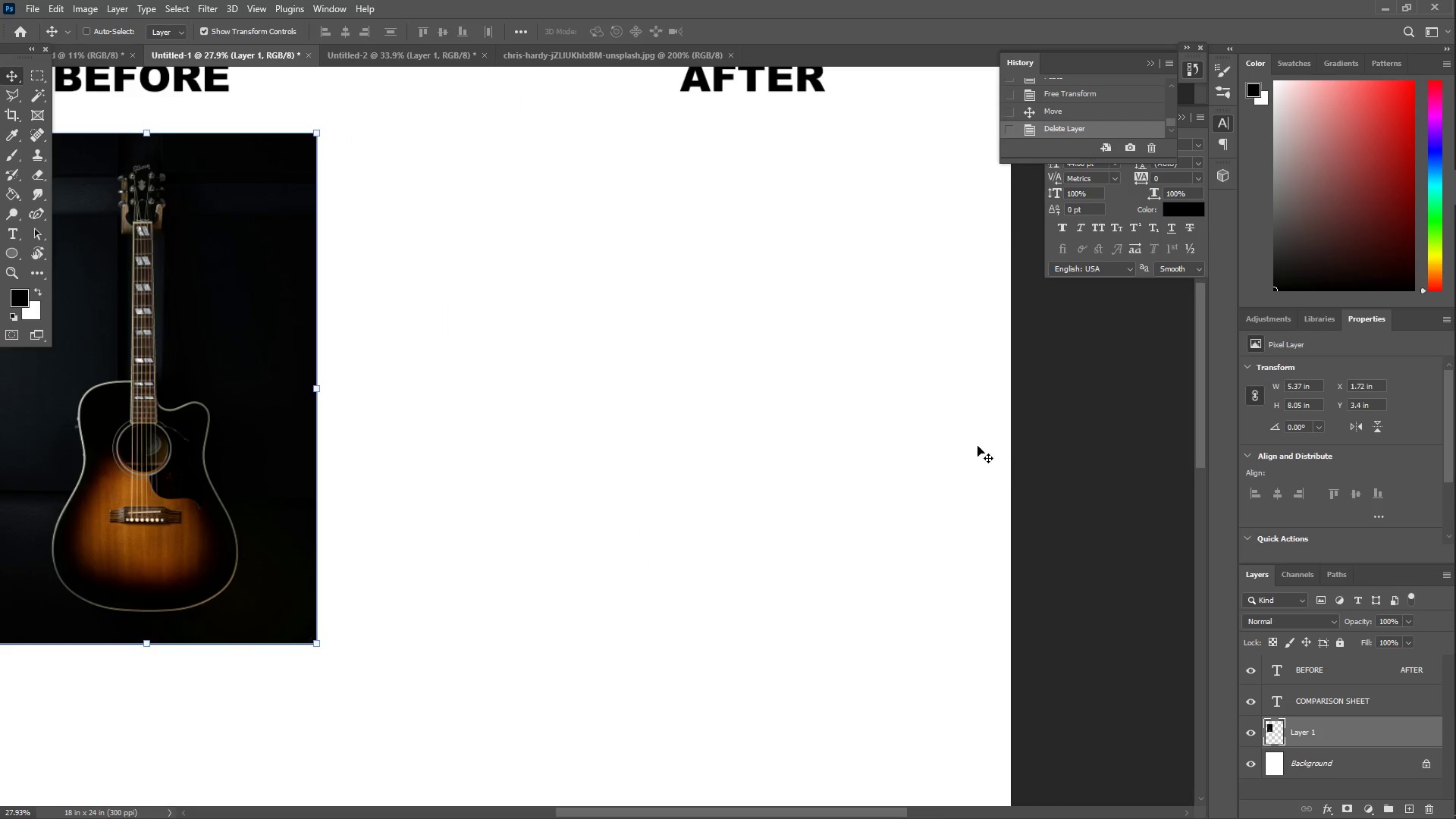 
key(Control+V)
 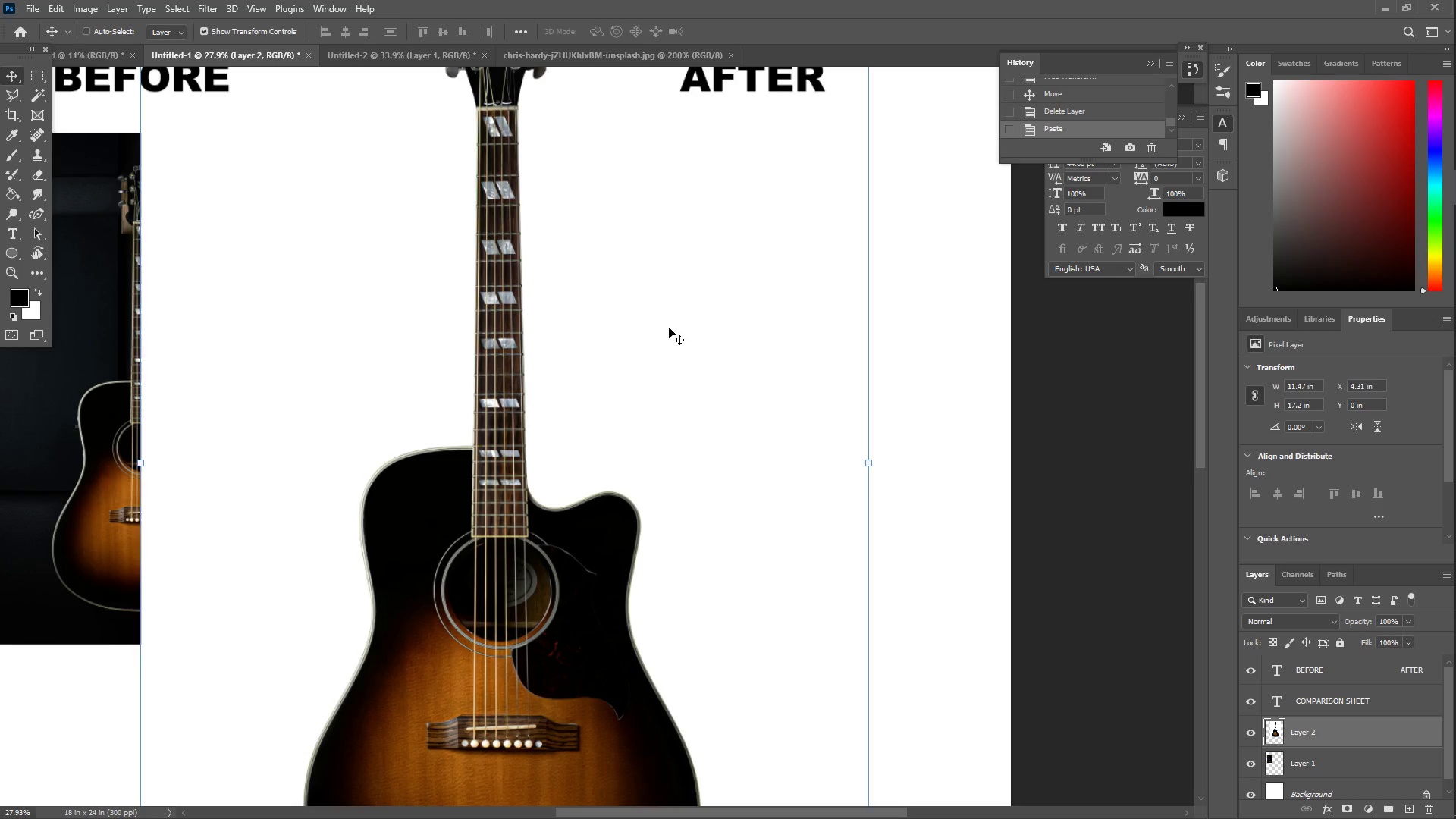 
key(Z)
 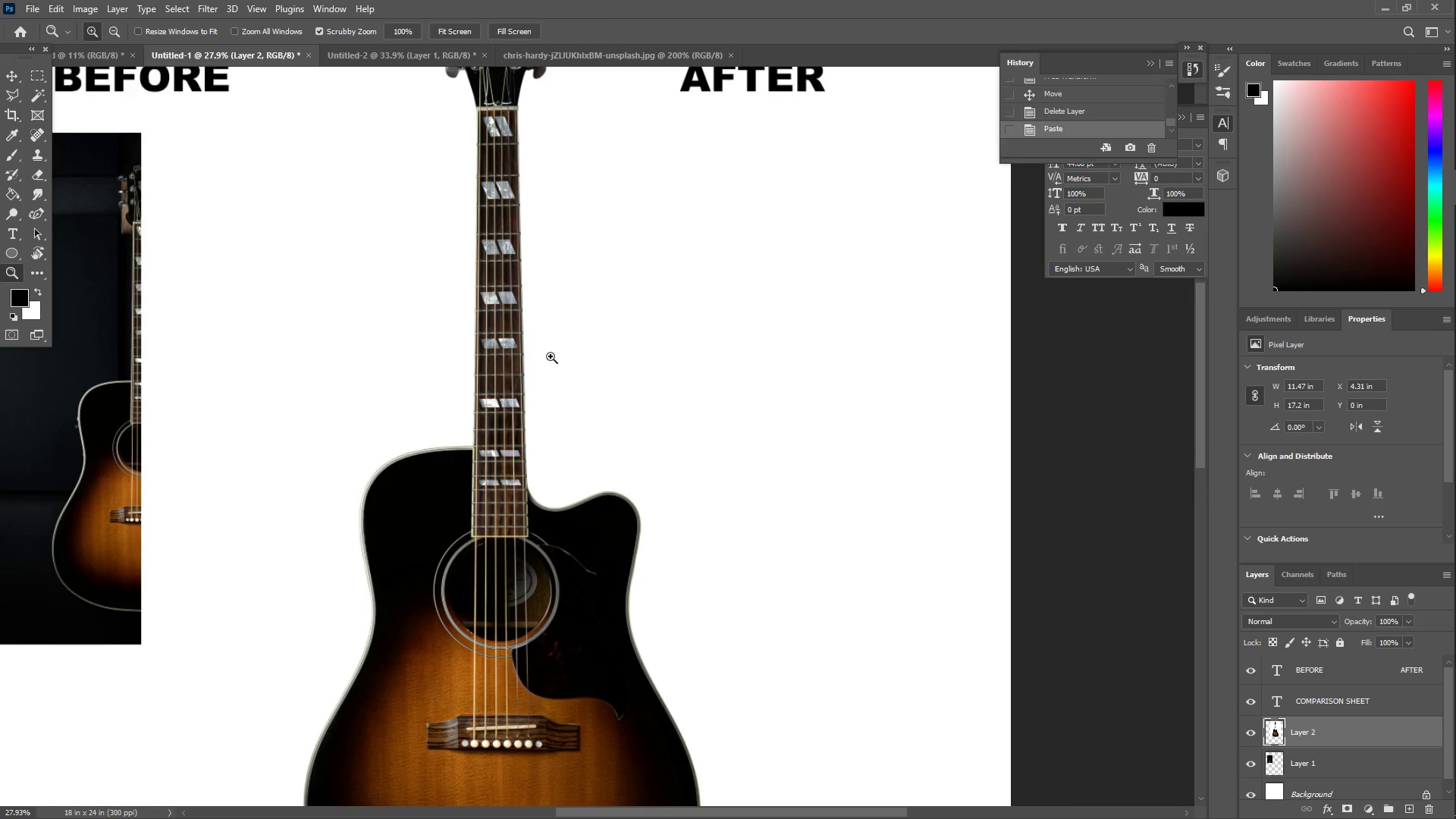 
left_click_drag(start_coordinate=[536, 352], to_coordinate=[463, 372])
 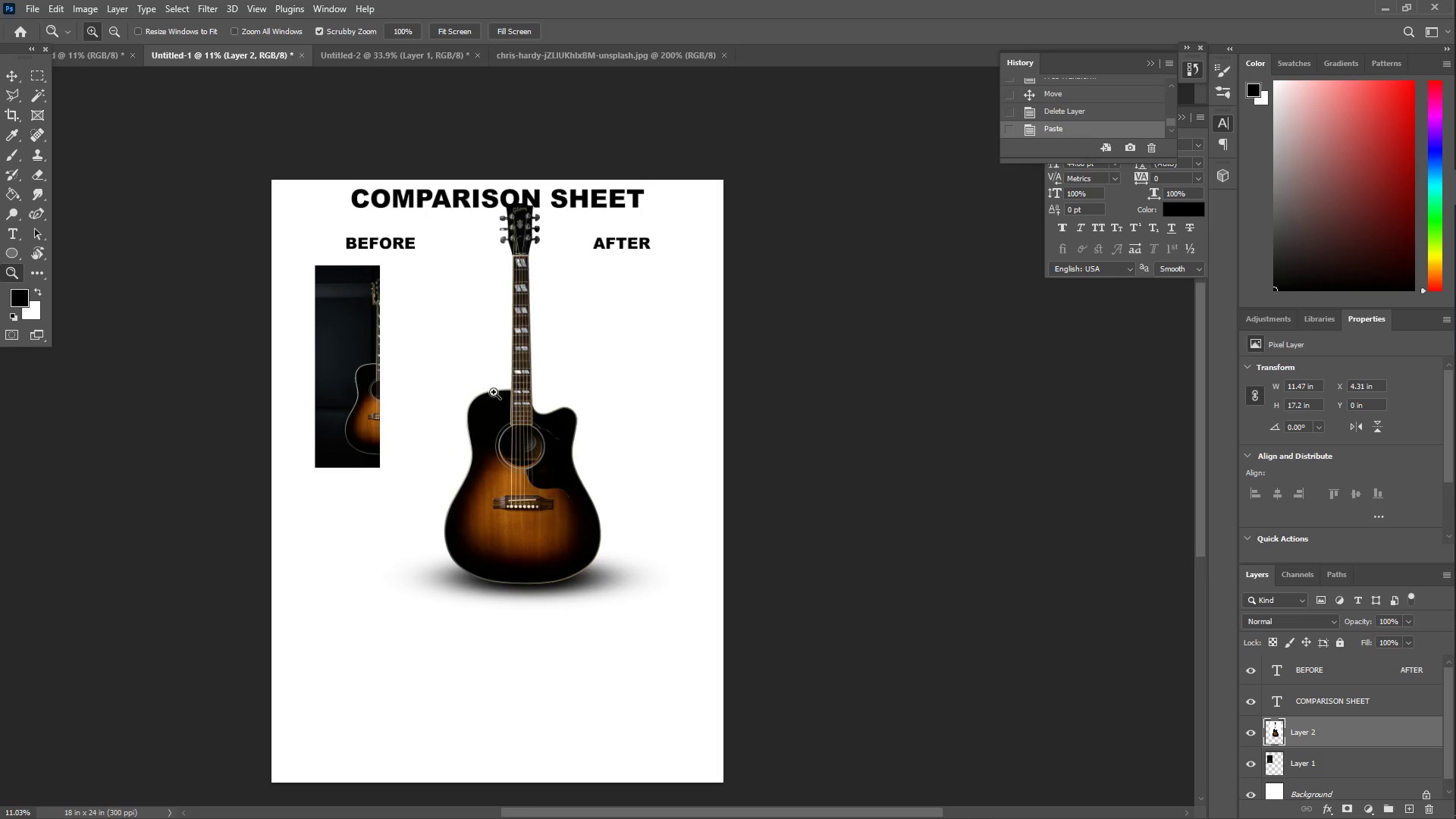 
key(Control+T)
 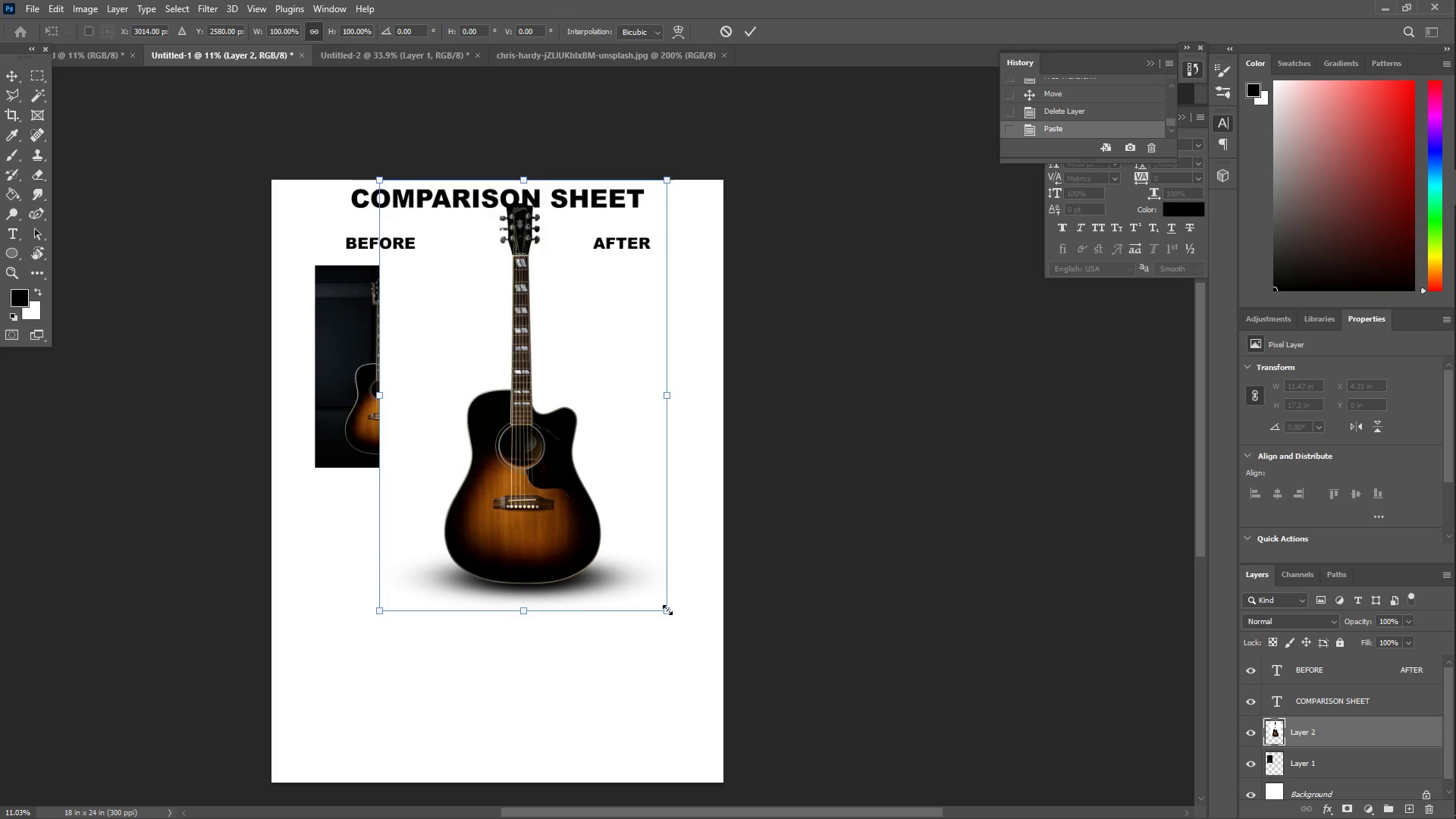 
left_click_drag(start_coordinate=[670, 610], to_coordinate=[540, 429])
 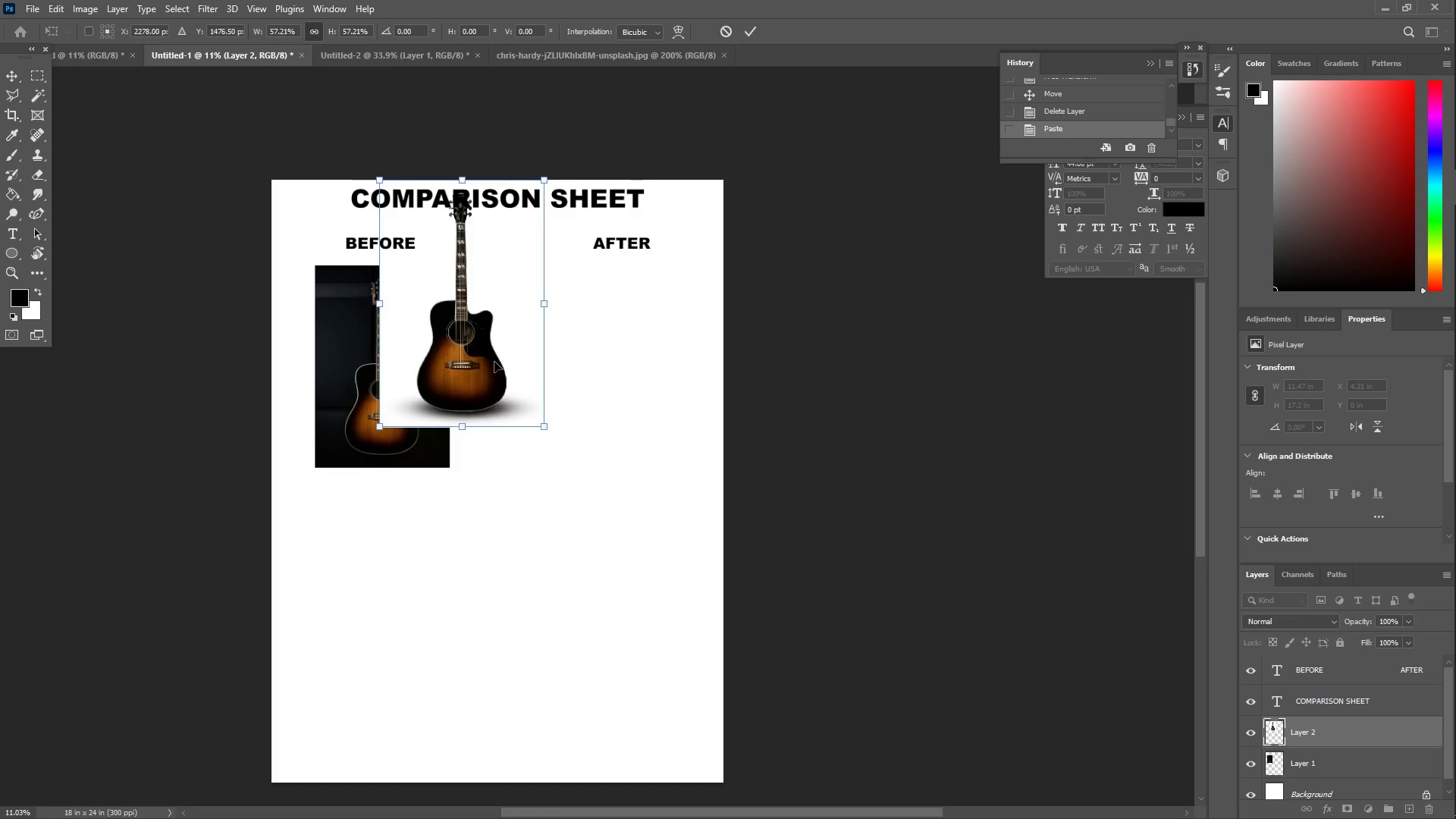 
left_click_drag(start_coordinate=[476, 330], to_coordinate=[418, 394])
 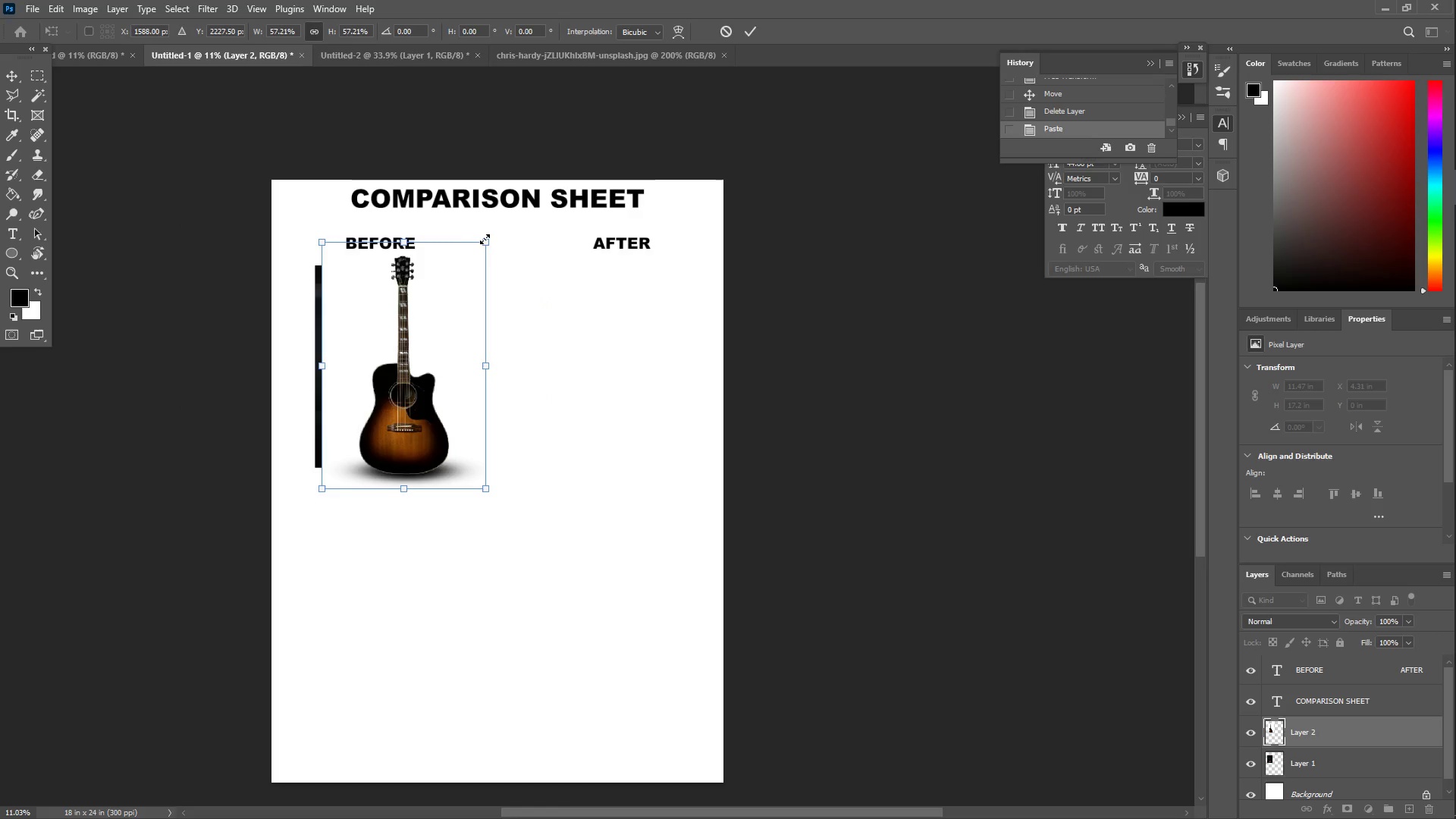 
left_click_drag(start_coordinate=[488, 239], to_coordinate=[461, 273])
 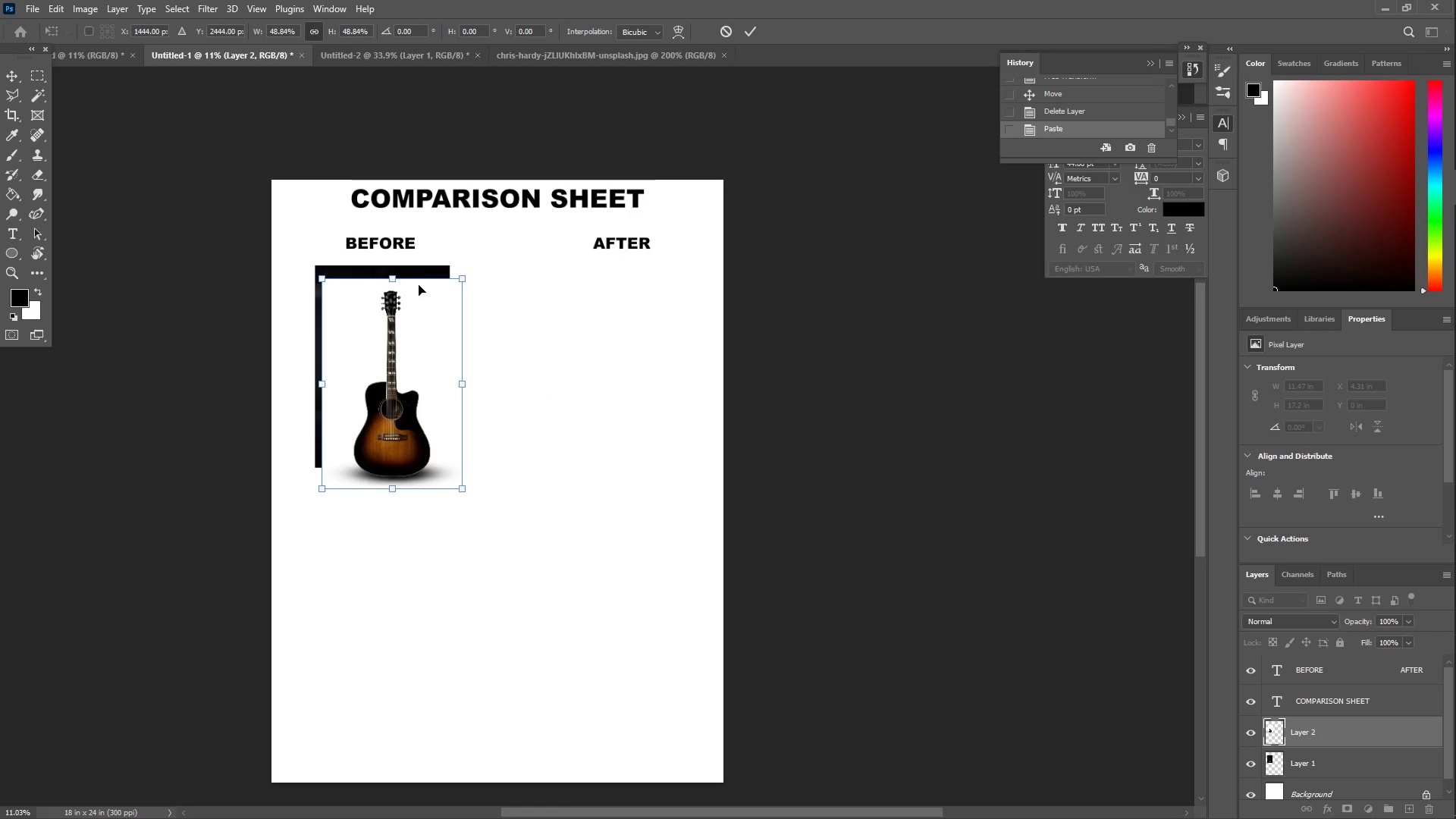 
left_click_drag(start_coordinate=[422, 288], to_coordinate=[414, 278])
 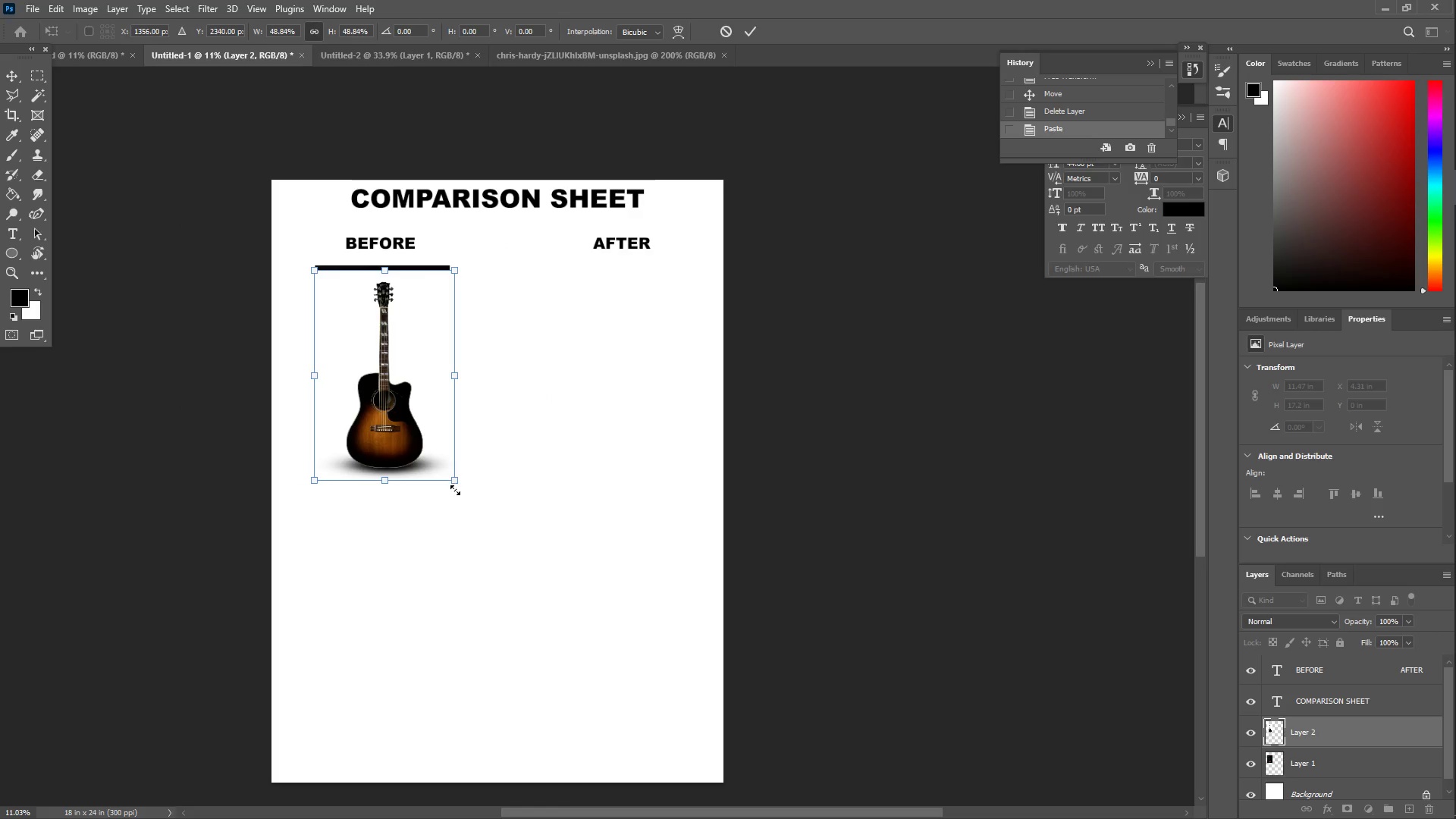 
left_click_drag(start_coordinate=[453, 484], to_coordinate=[447, 475])
 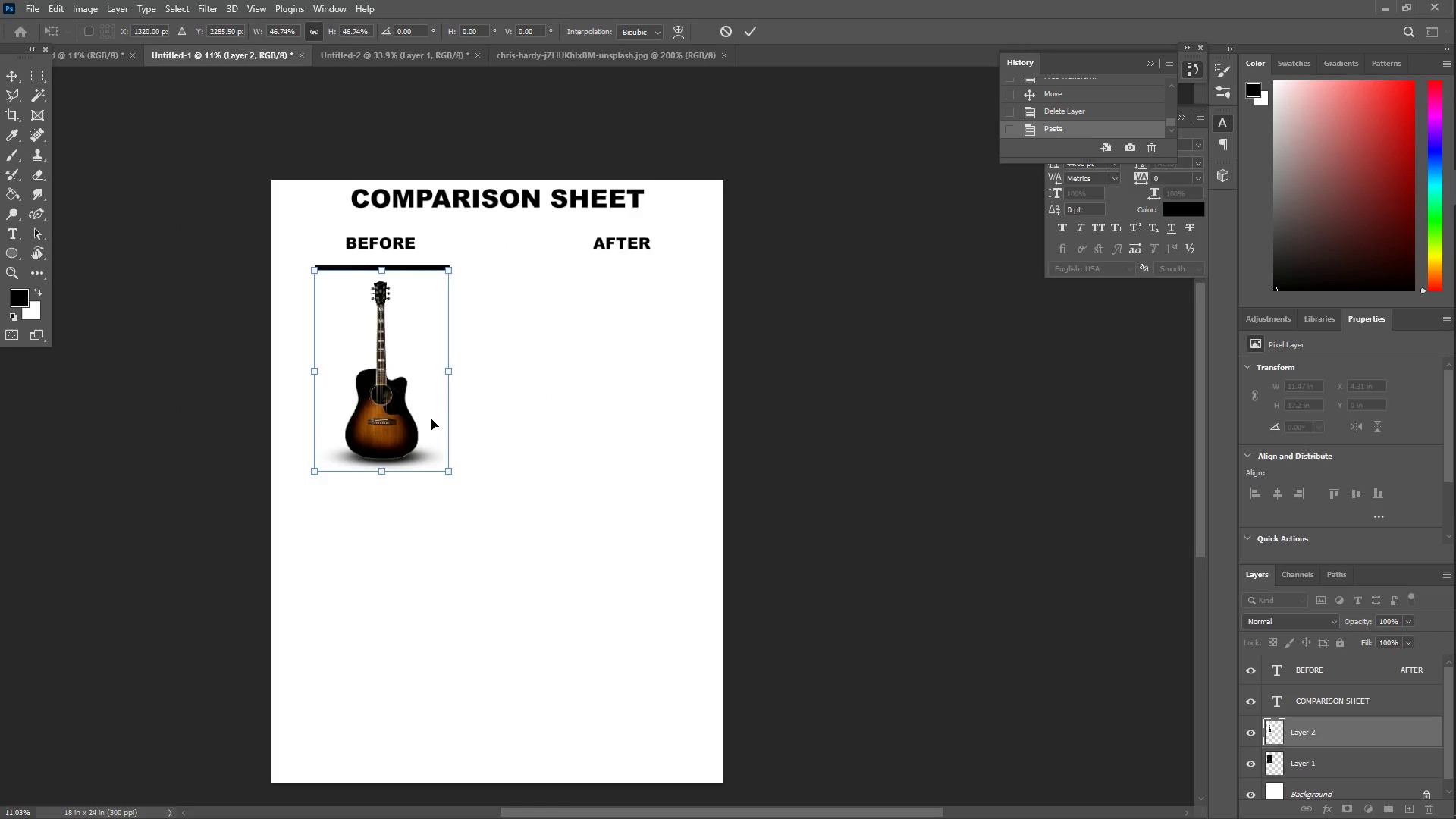 
left_click_drag(start_coordinate=[431, 419], to_coordinate=[427, 416])
 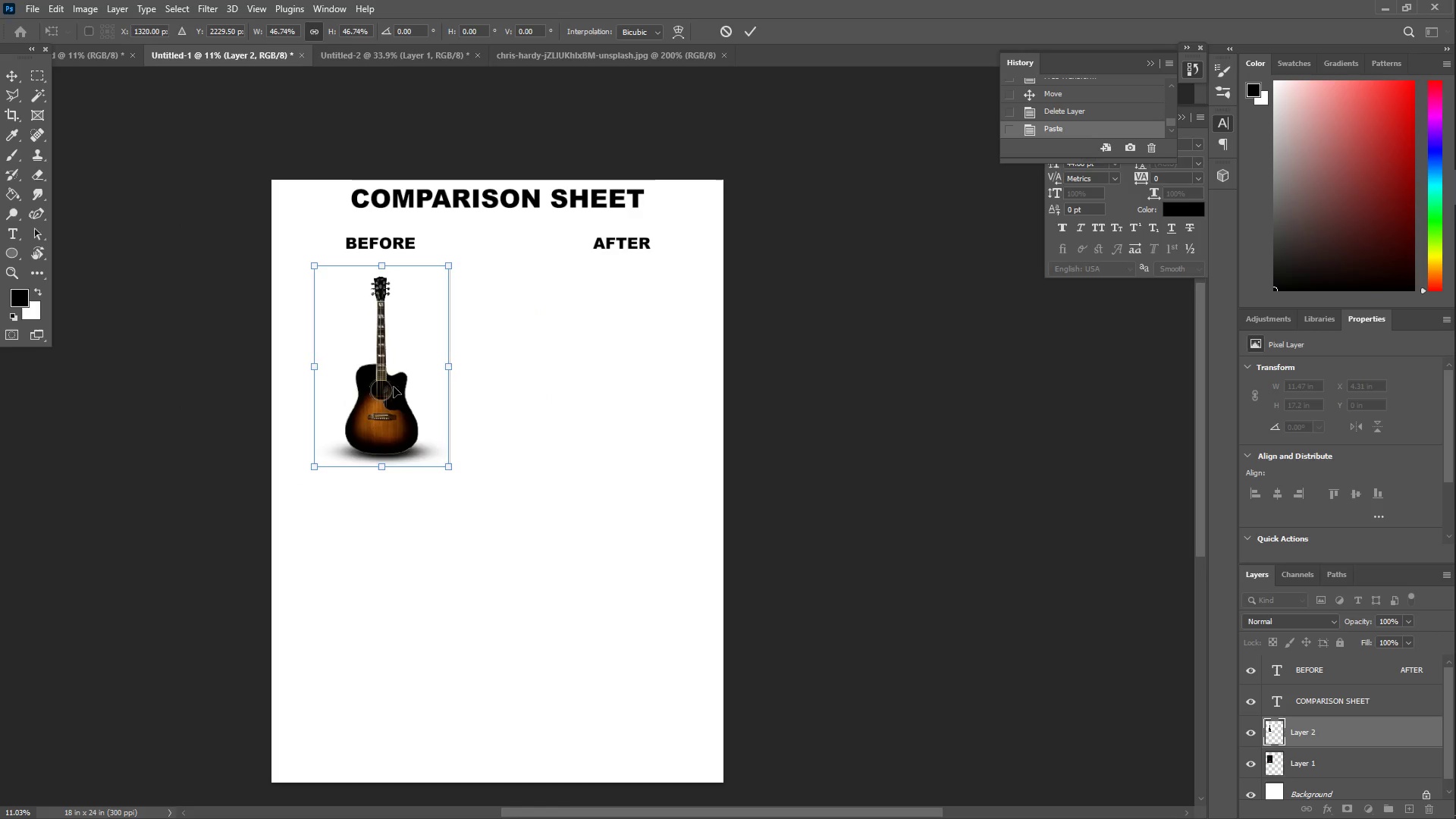 
hold_key(key=ShiftLeft, duration=1.5)
left_click_drag(start_coordinate=[393, 384], to_coordinate=[632, 391])
 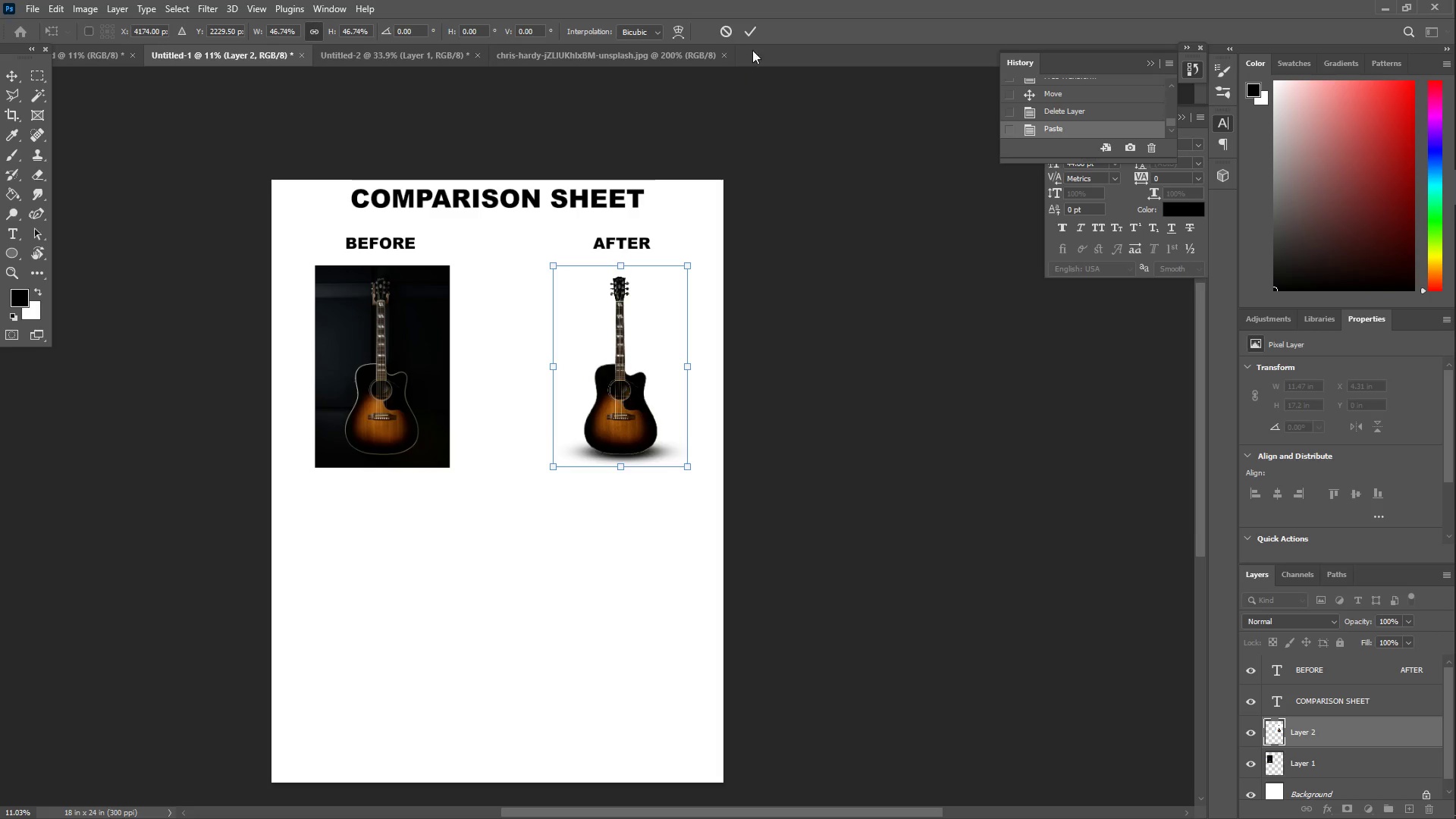 
hold_key(key=ShiftLeft, duration=0.41)
 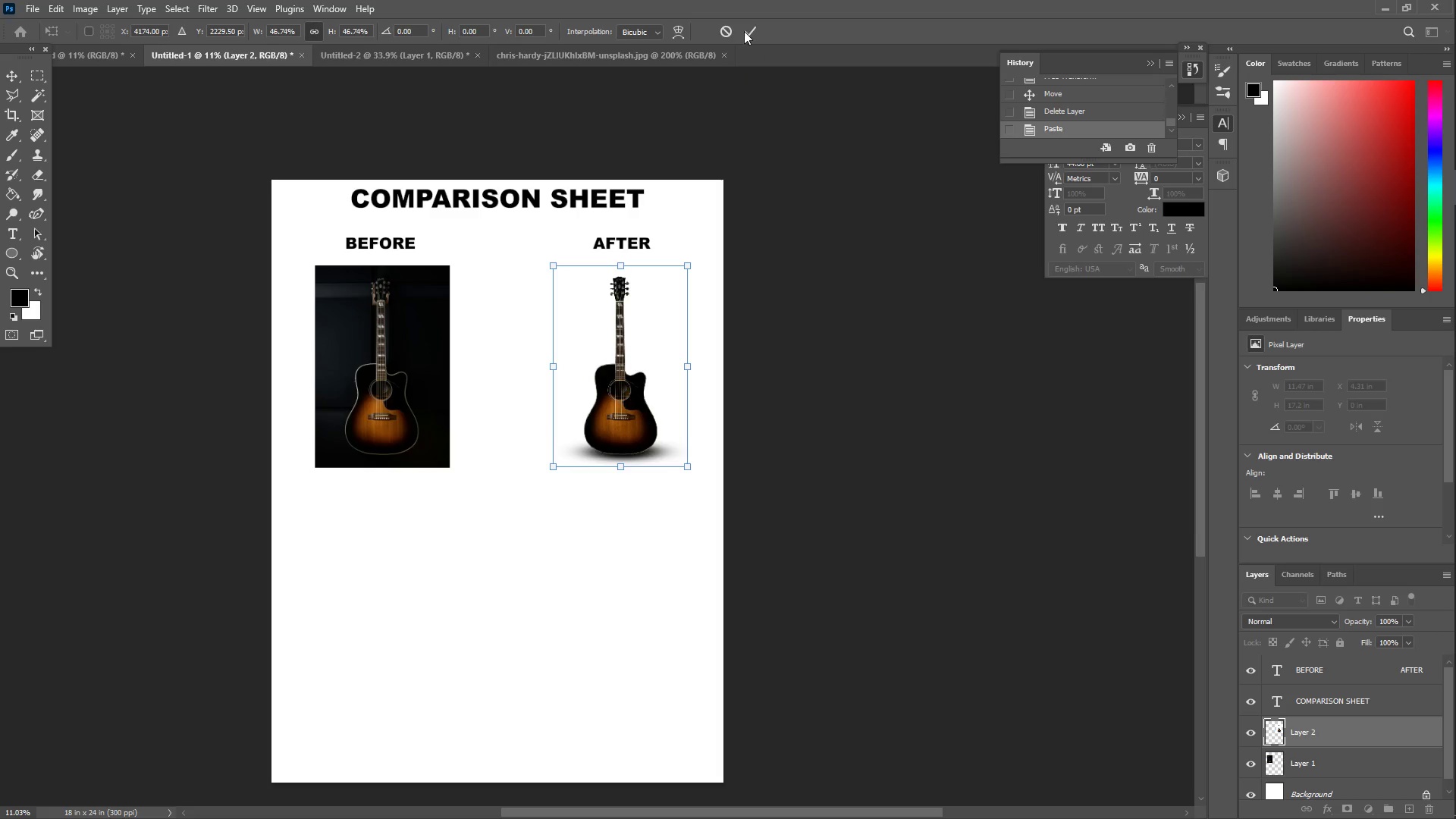 
left_click([744, 29])
 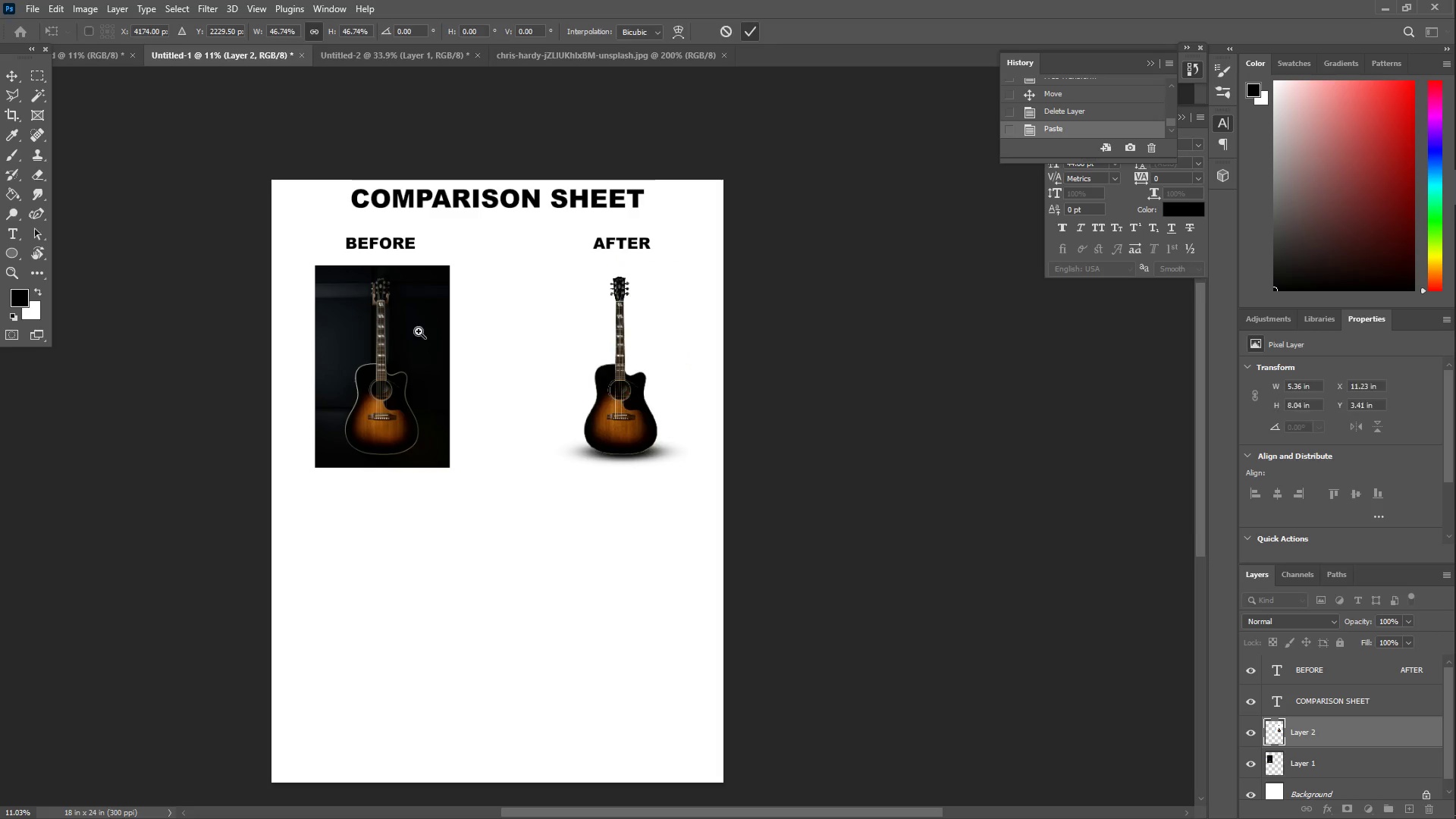 
type(ZZ)
 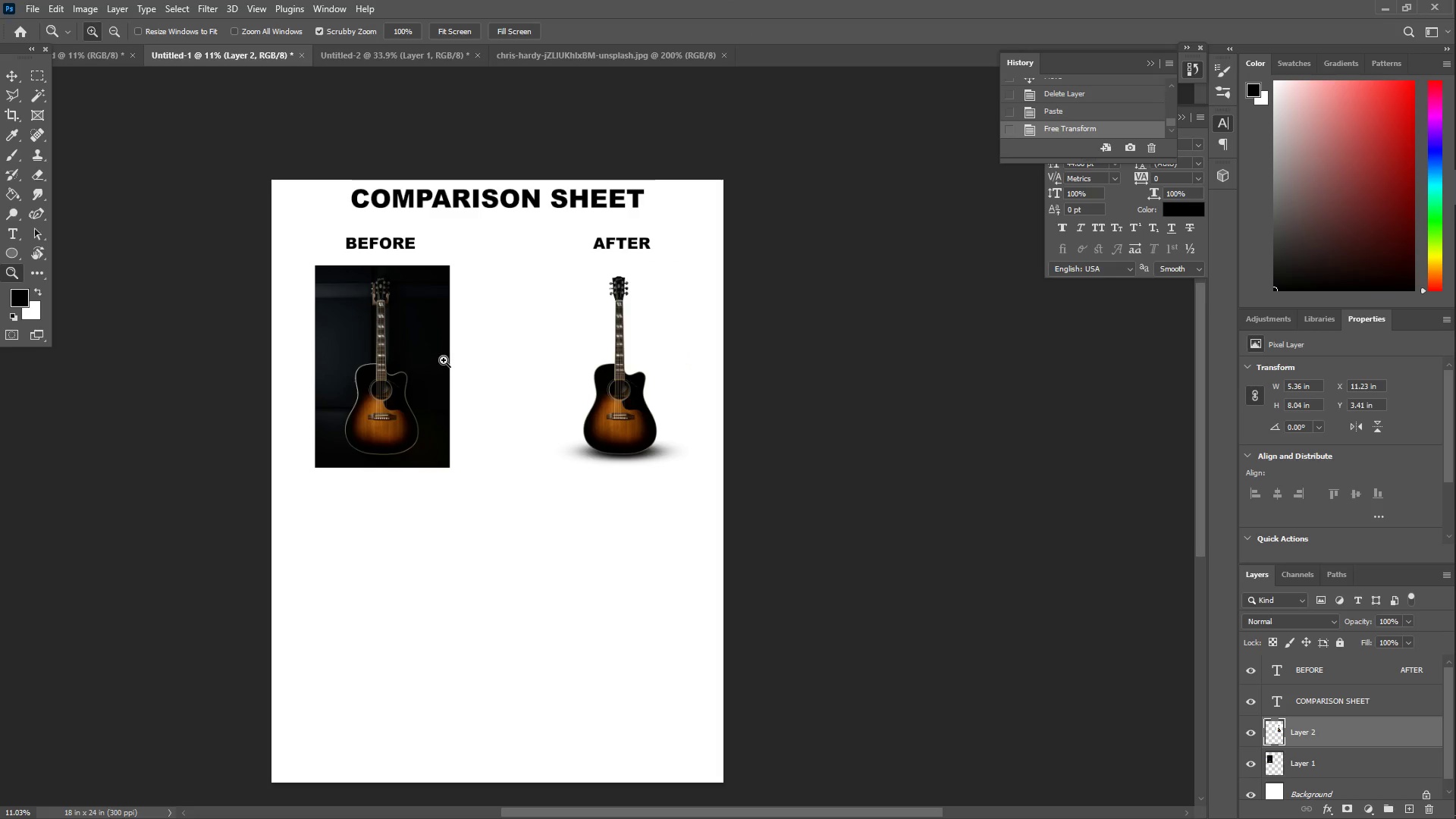 
left_click_drag(start_coordinate=[449, 360], to_coordinate=[488, 359])
 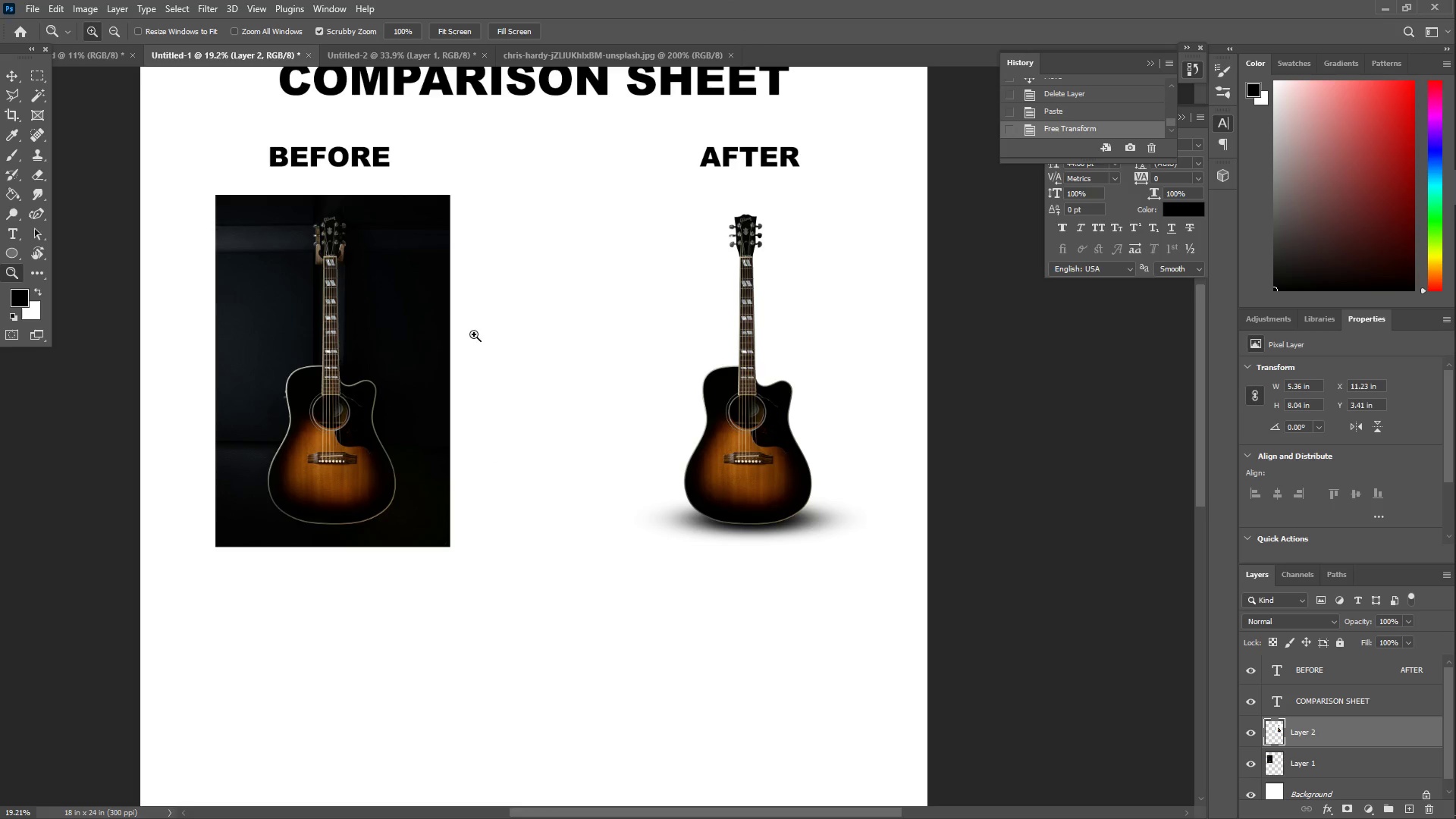 
wait(5.06)
 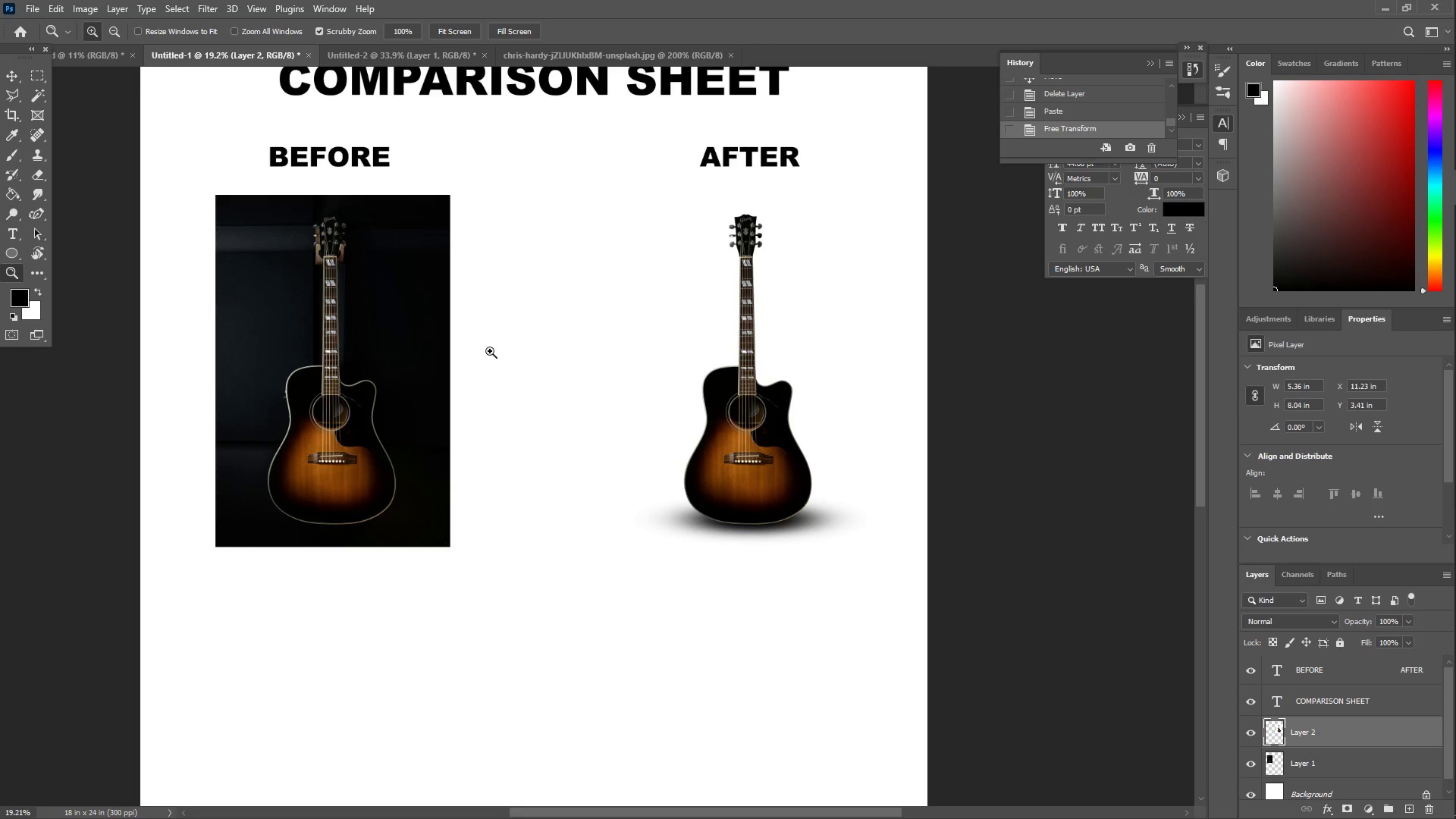 
scroll: coordinate [449, 428], scroll_direction: down, amount: 31.0
 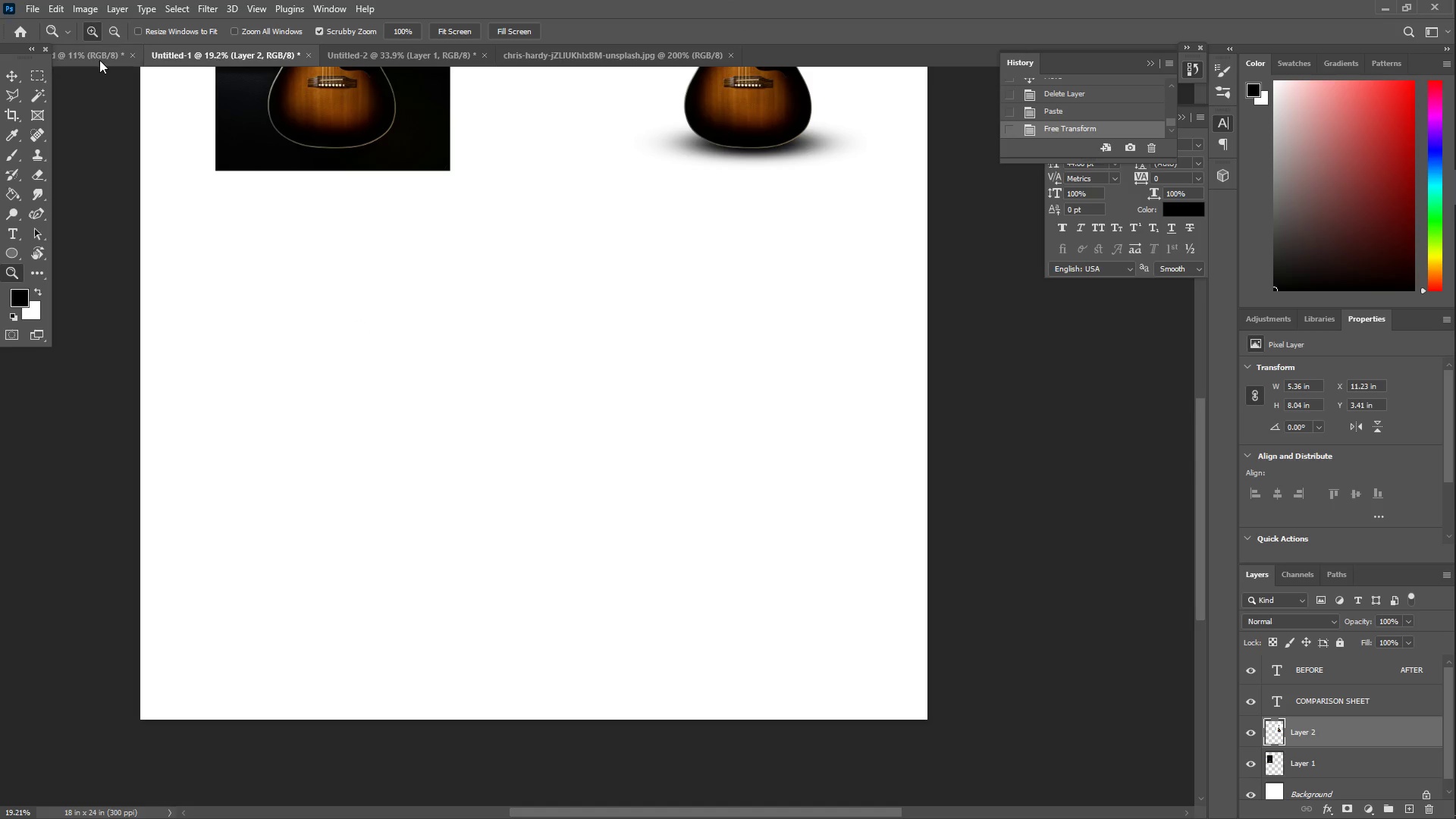 
left_click([86, 55])
 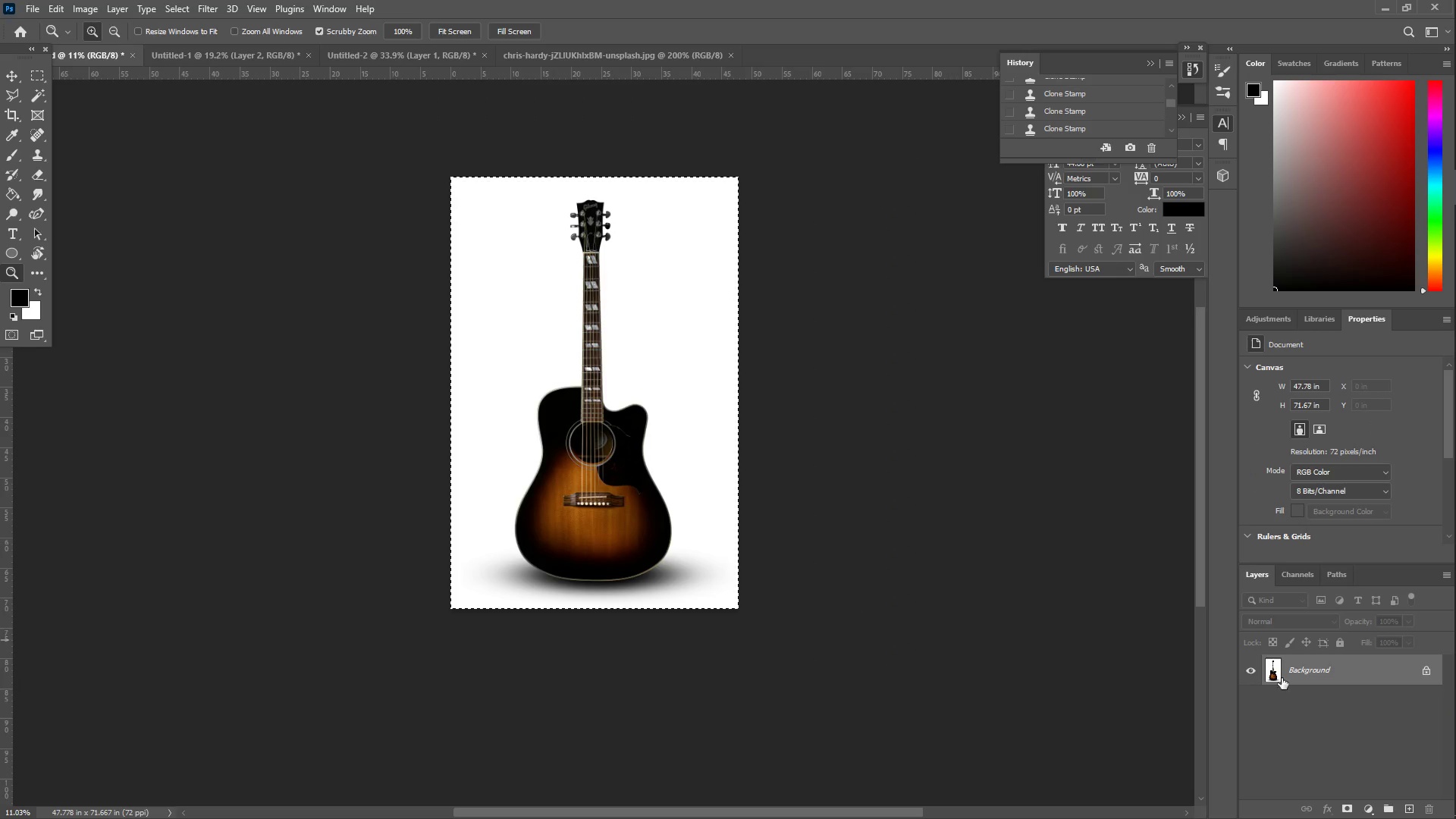 
key(Control+ControlLeft)
 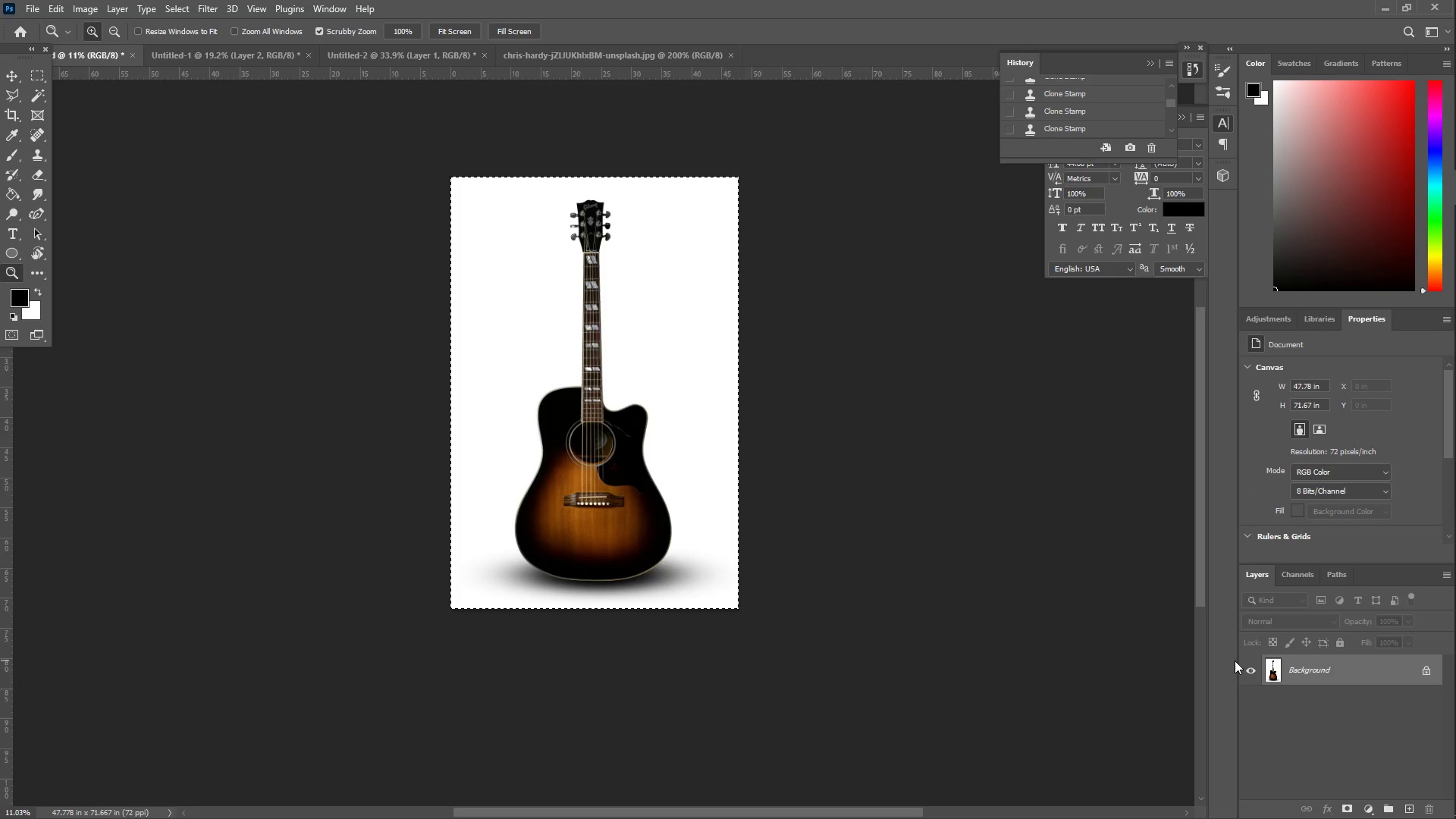 
key(Control+Z)
 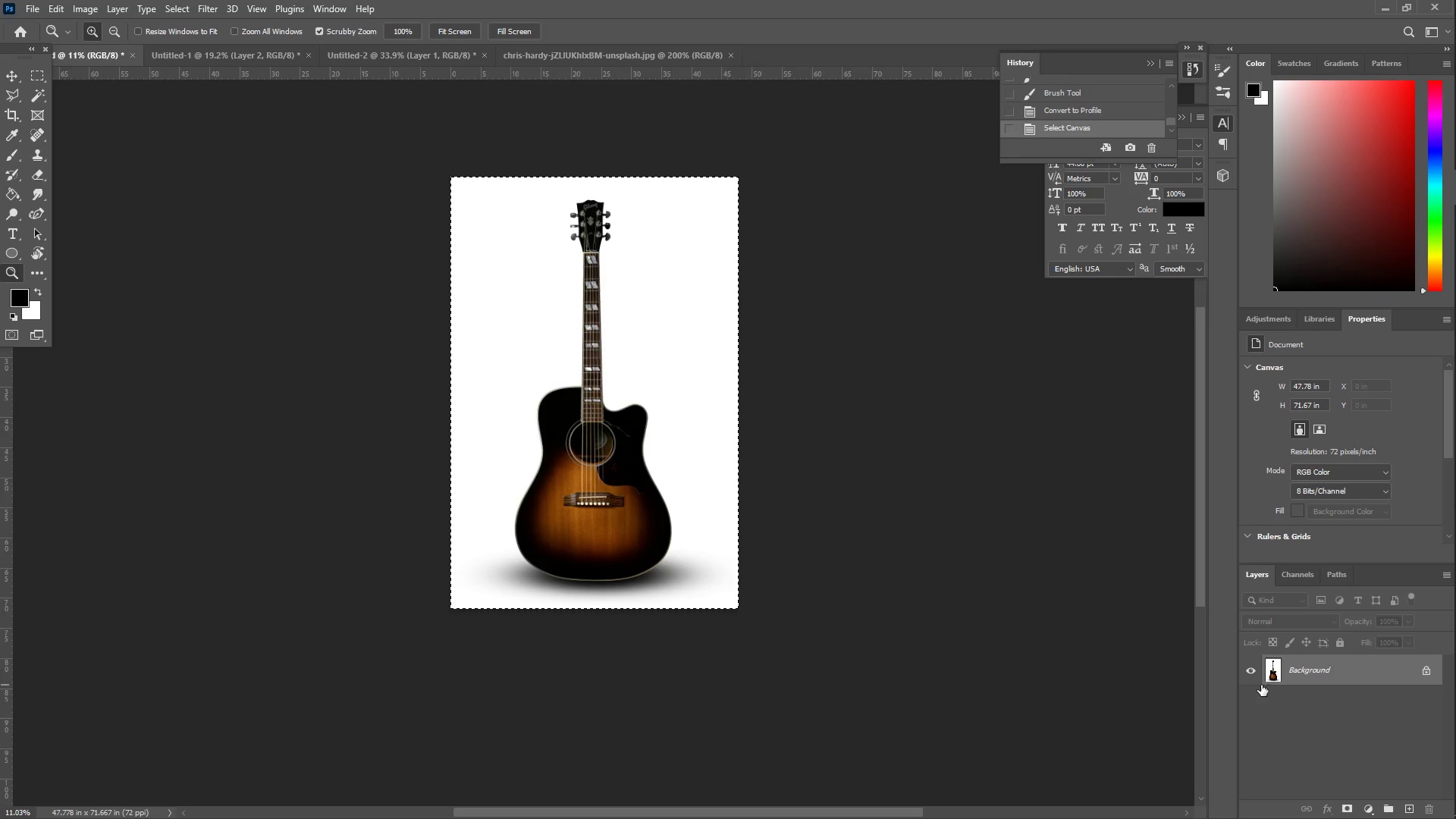 
key(Control+Z)
 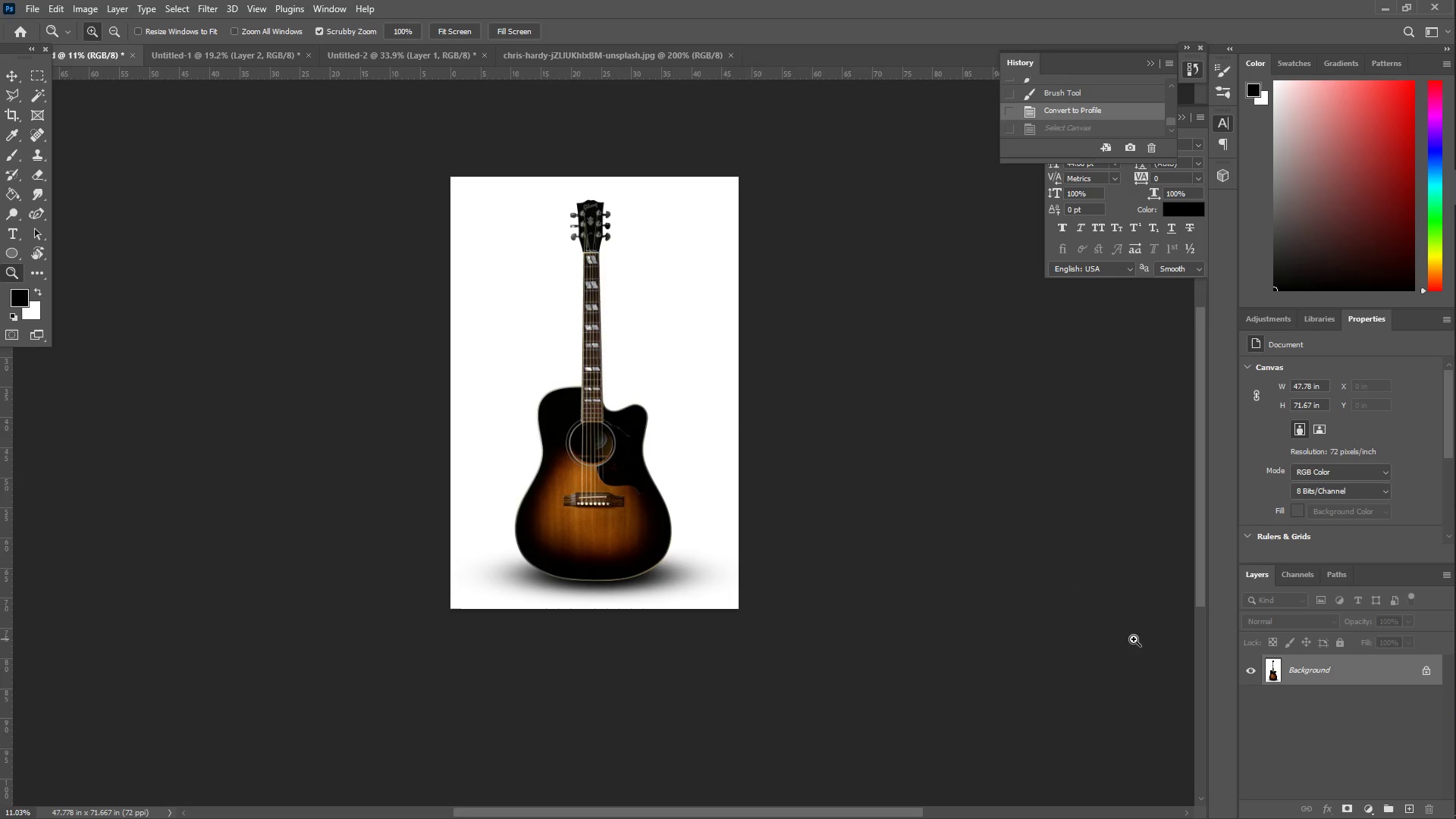 
key(Control+Z)
 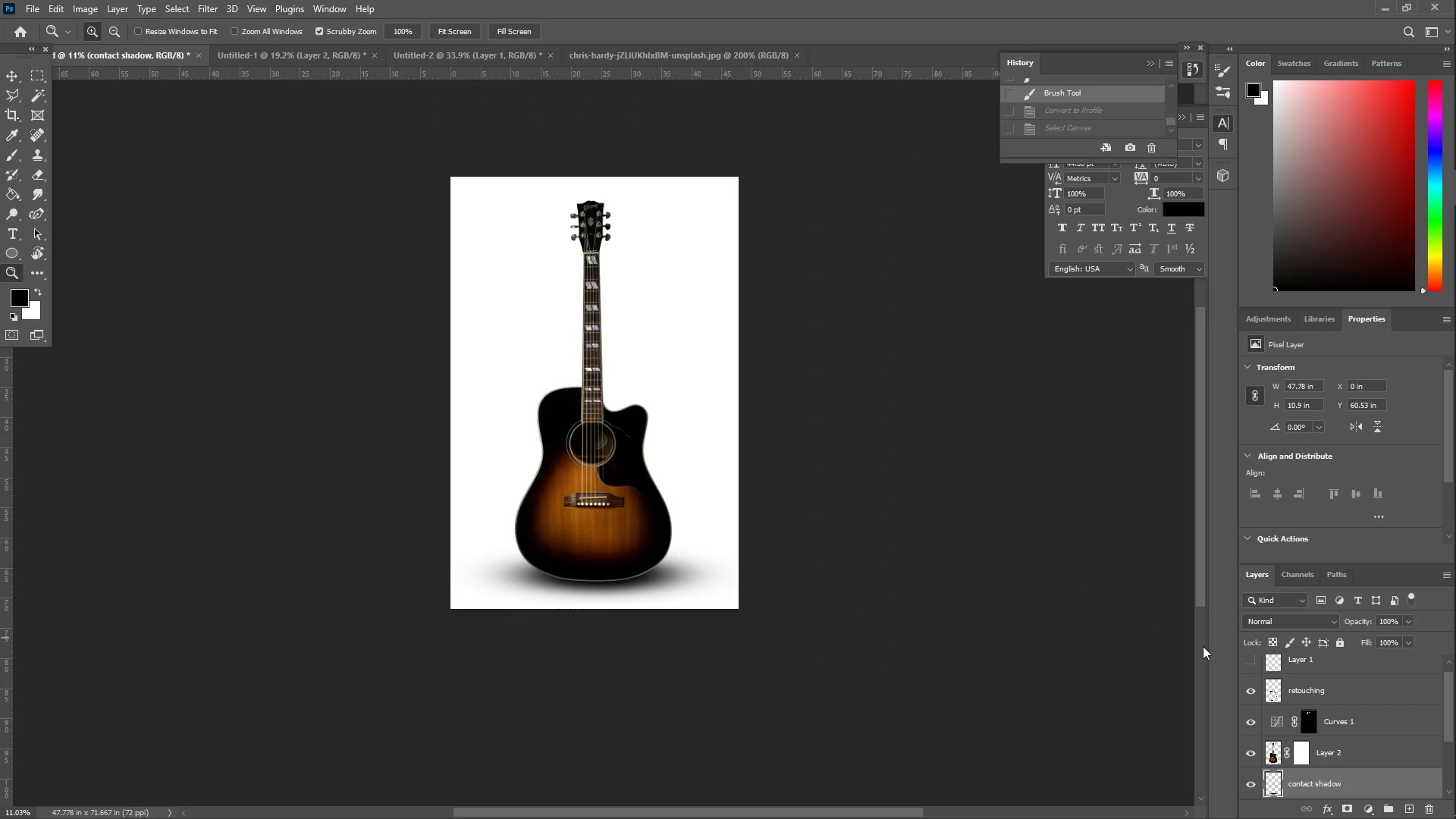 
scroll: coordinate [1256, 777], scroll_direction: down, amount: 12.0
 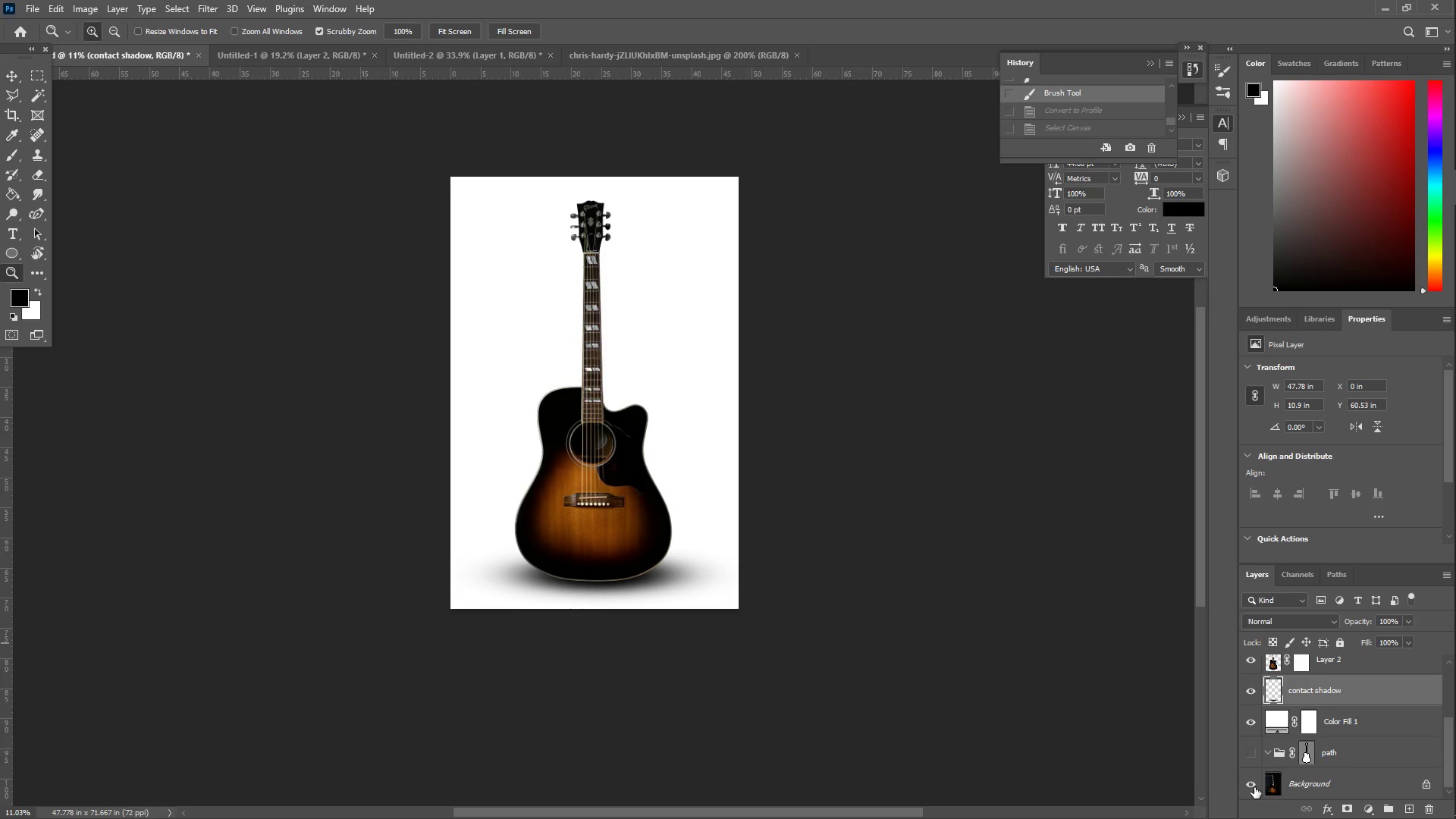 
left_click([1254, 787])
 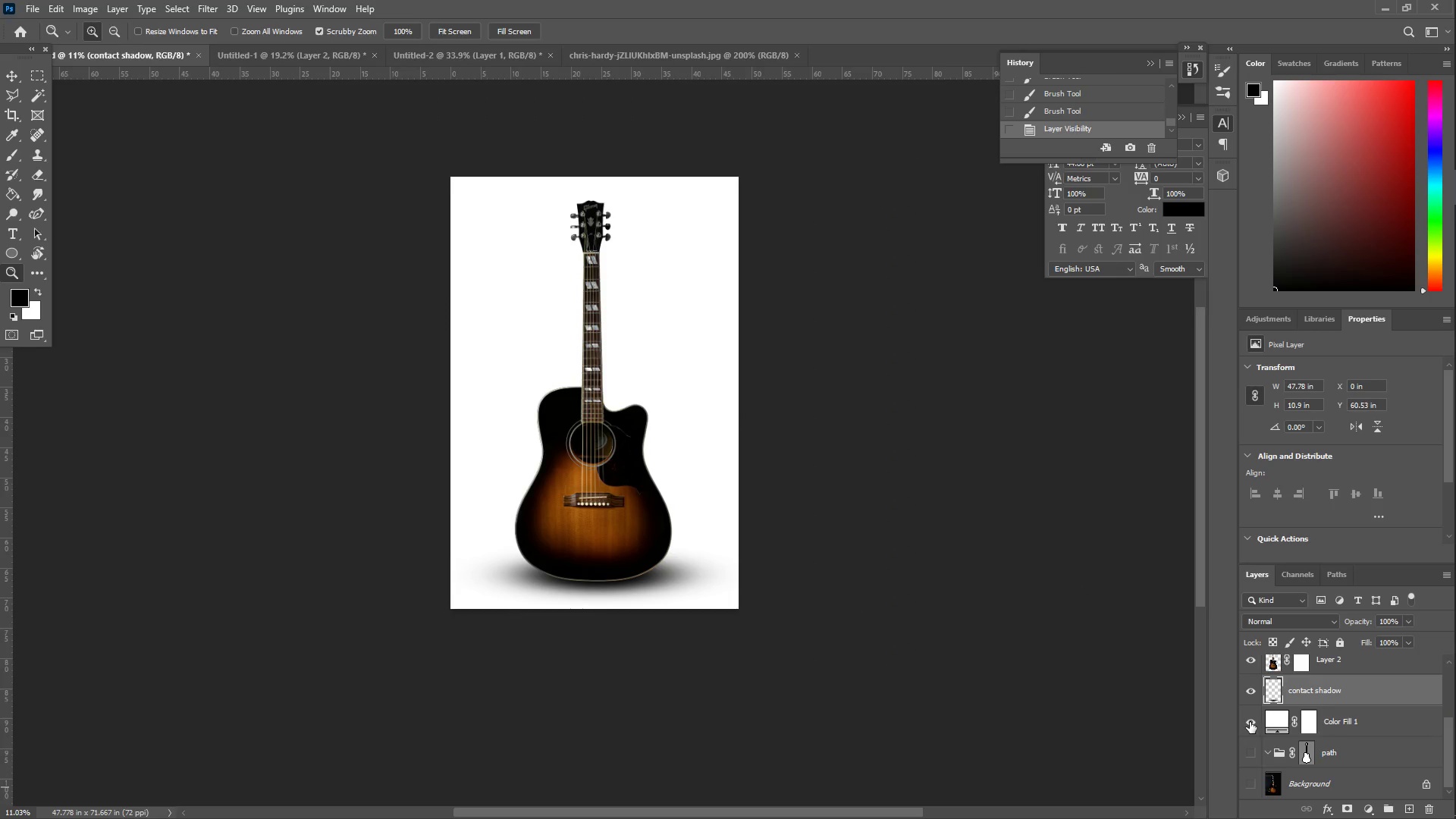 
left_click([1250, 721])
 